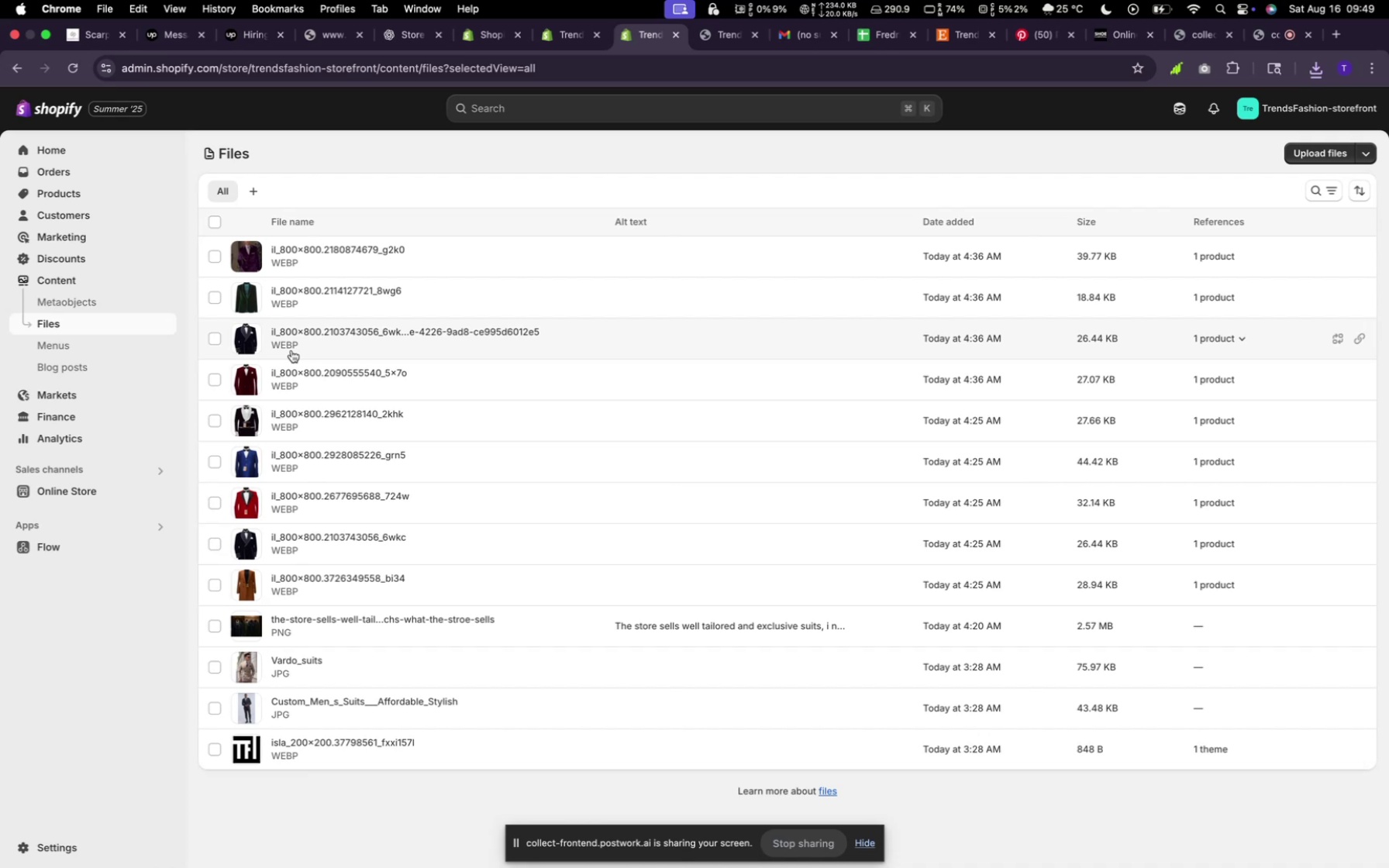 
wait(13.17)
 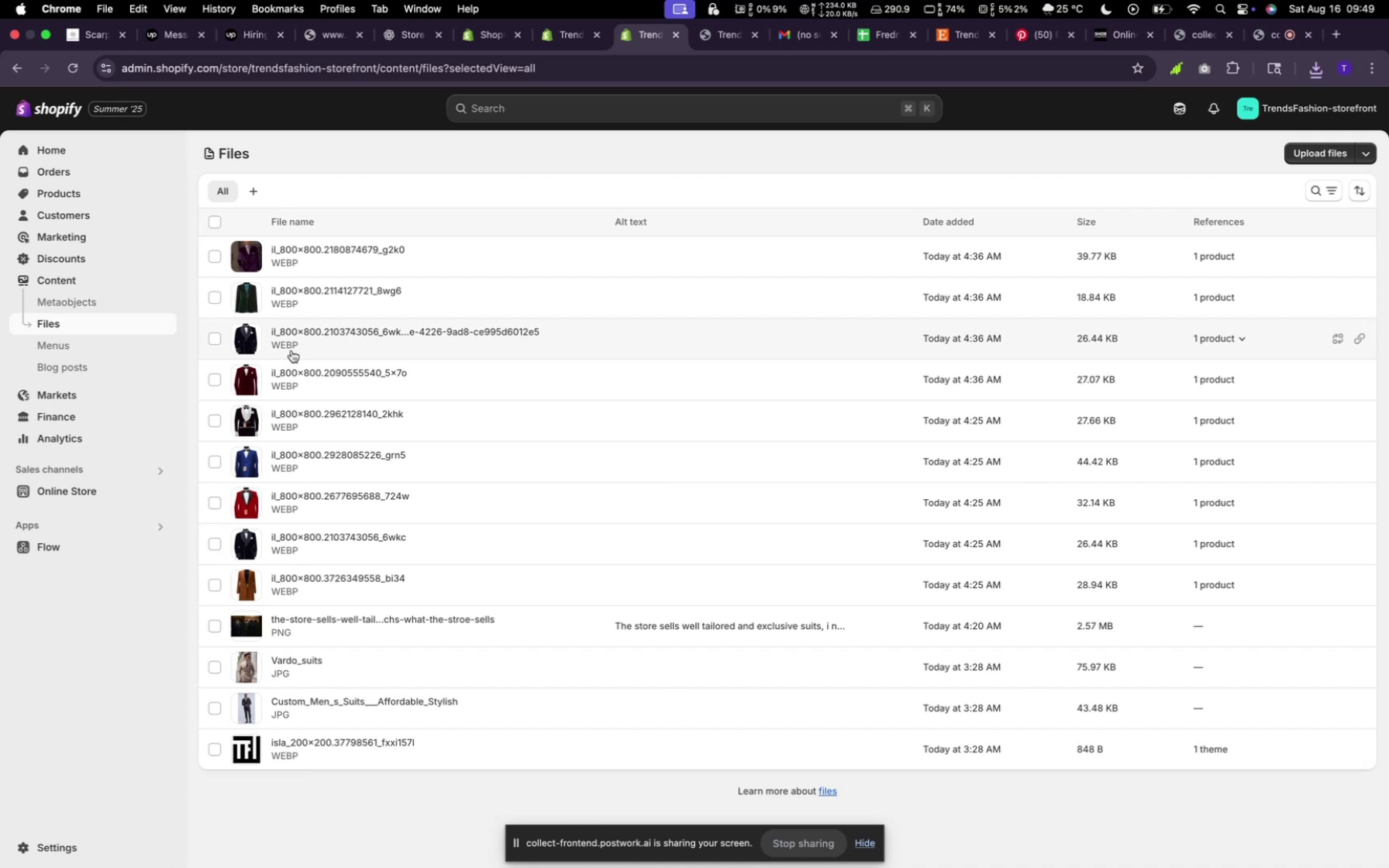 
scroll: coordinate [602, 389], scroll_direction: up, amount: 3.0
 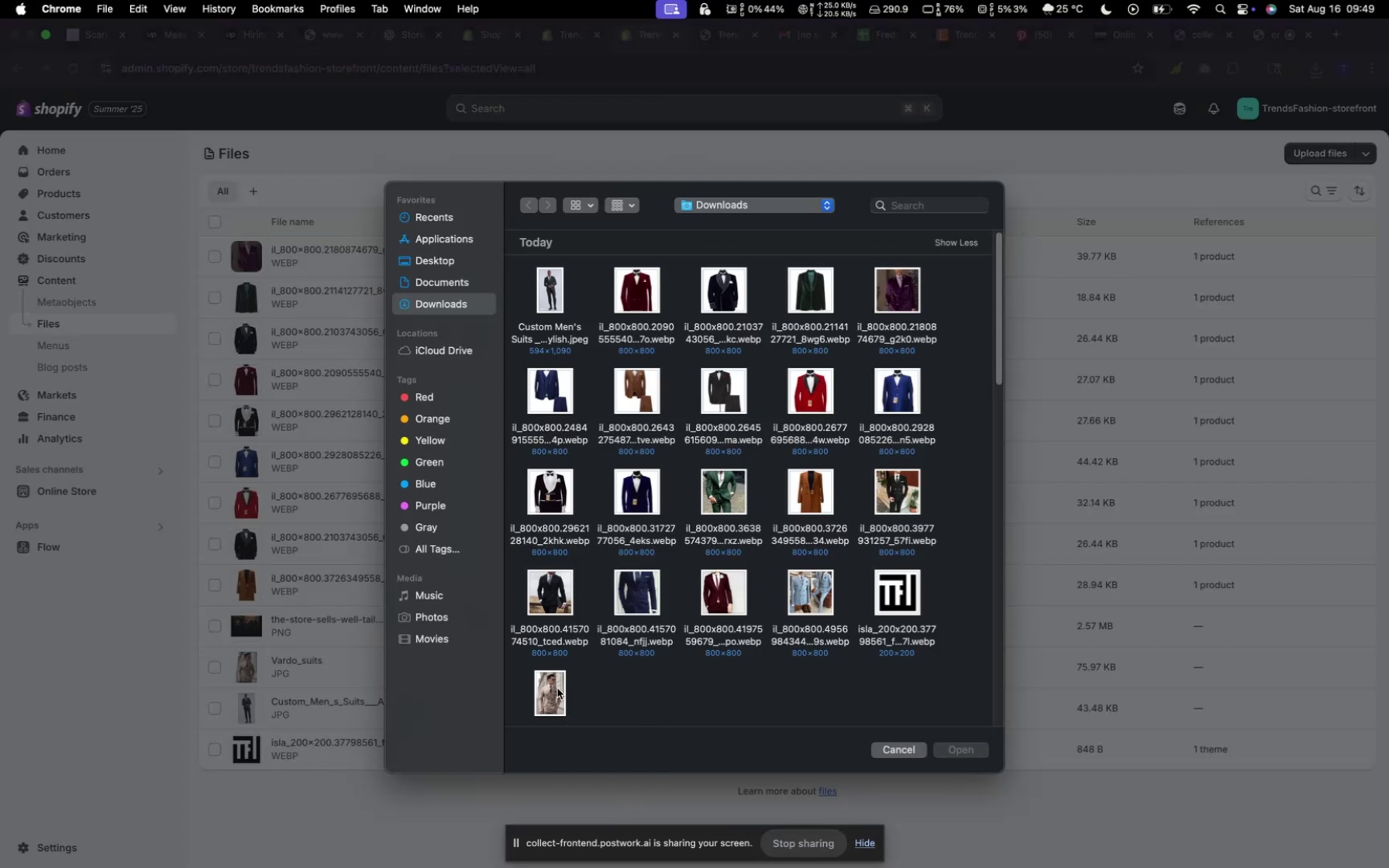 
left_click([553, 591])
 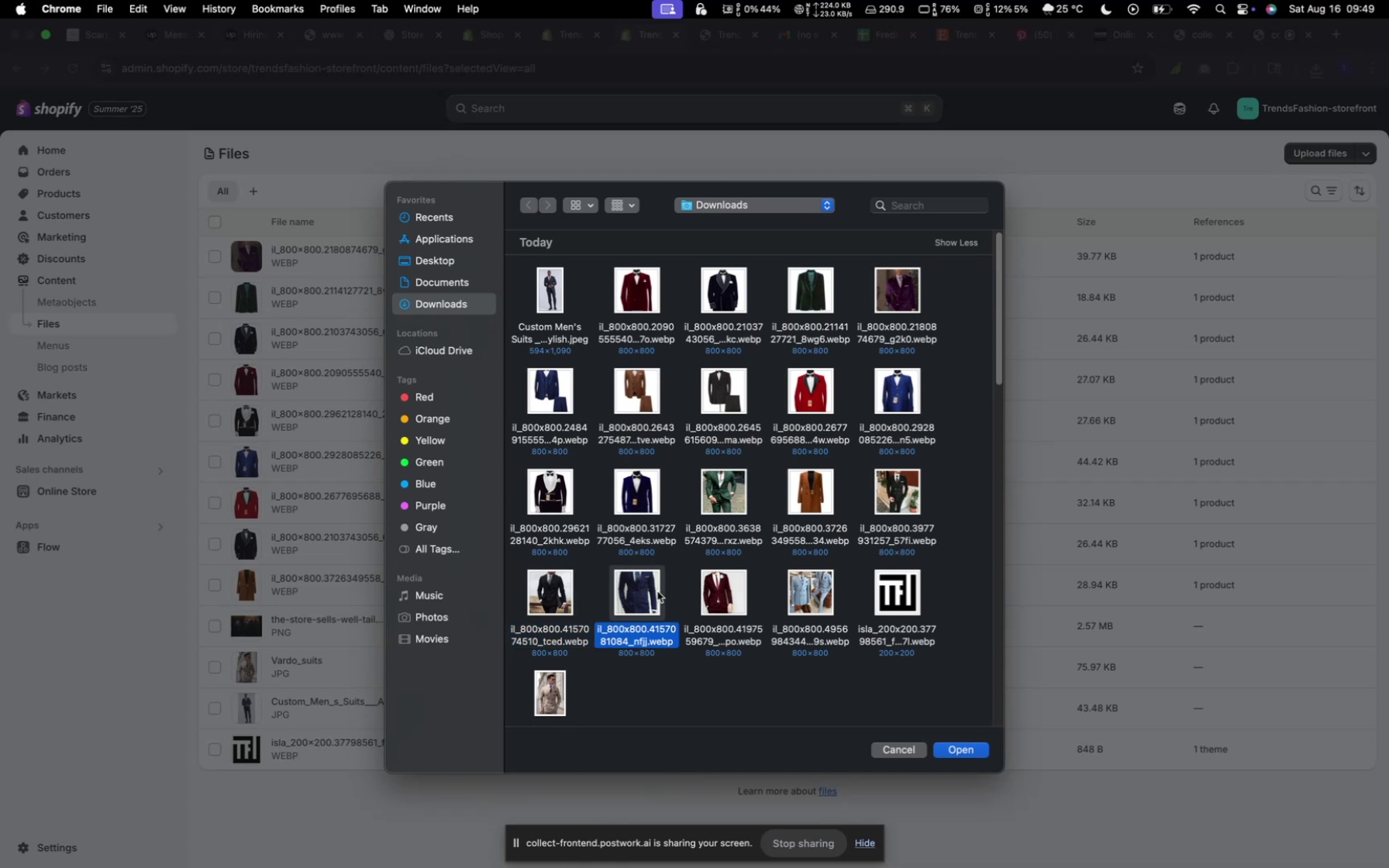 
left_click([691, 594])
 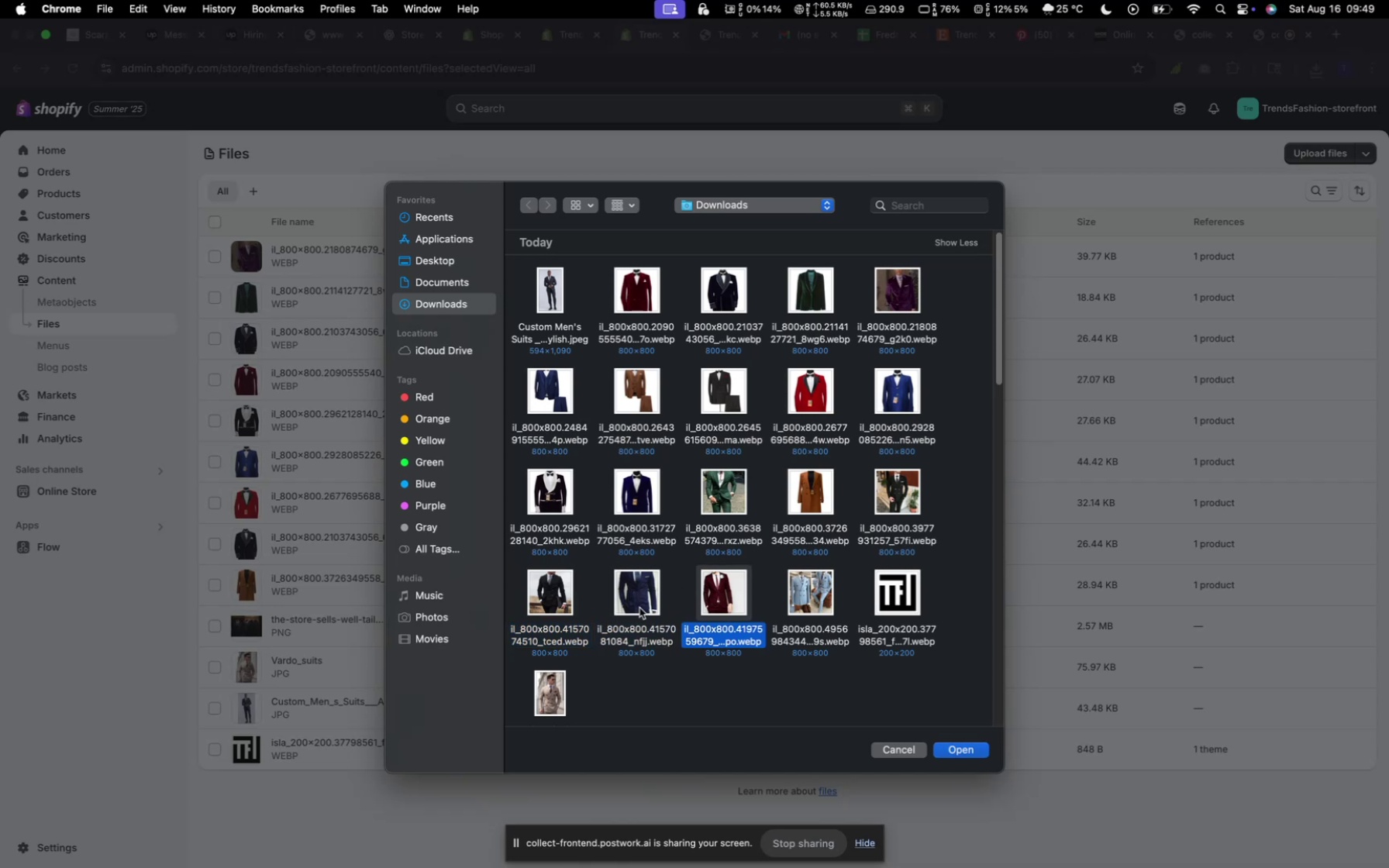 
hold_key(key=CommandLeft, duration=7.53)
left_click([649, 604])
 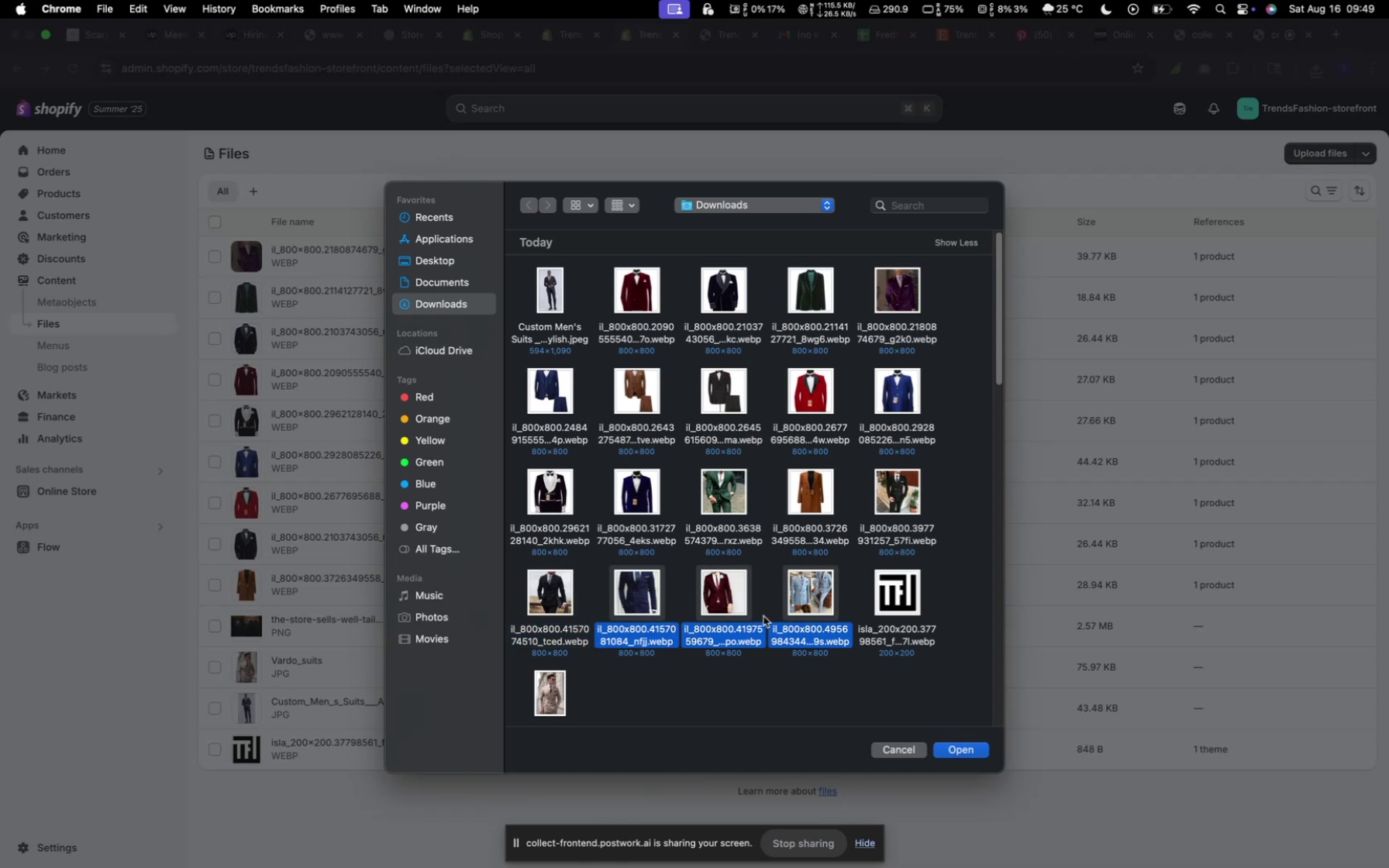 
left_click([541, 603])
 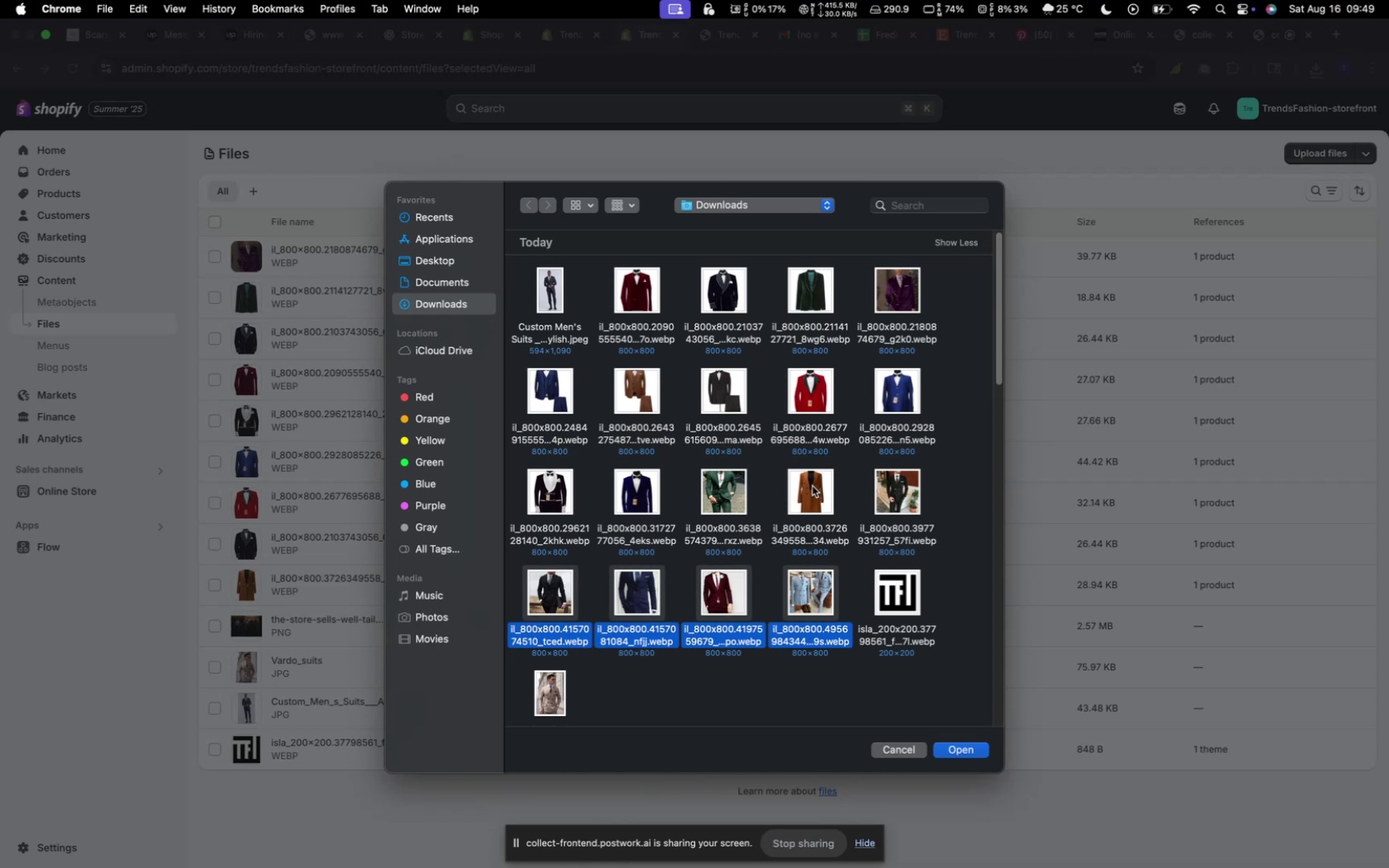 
left_click([716, 488])
 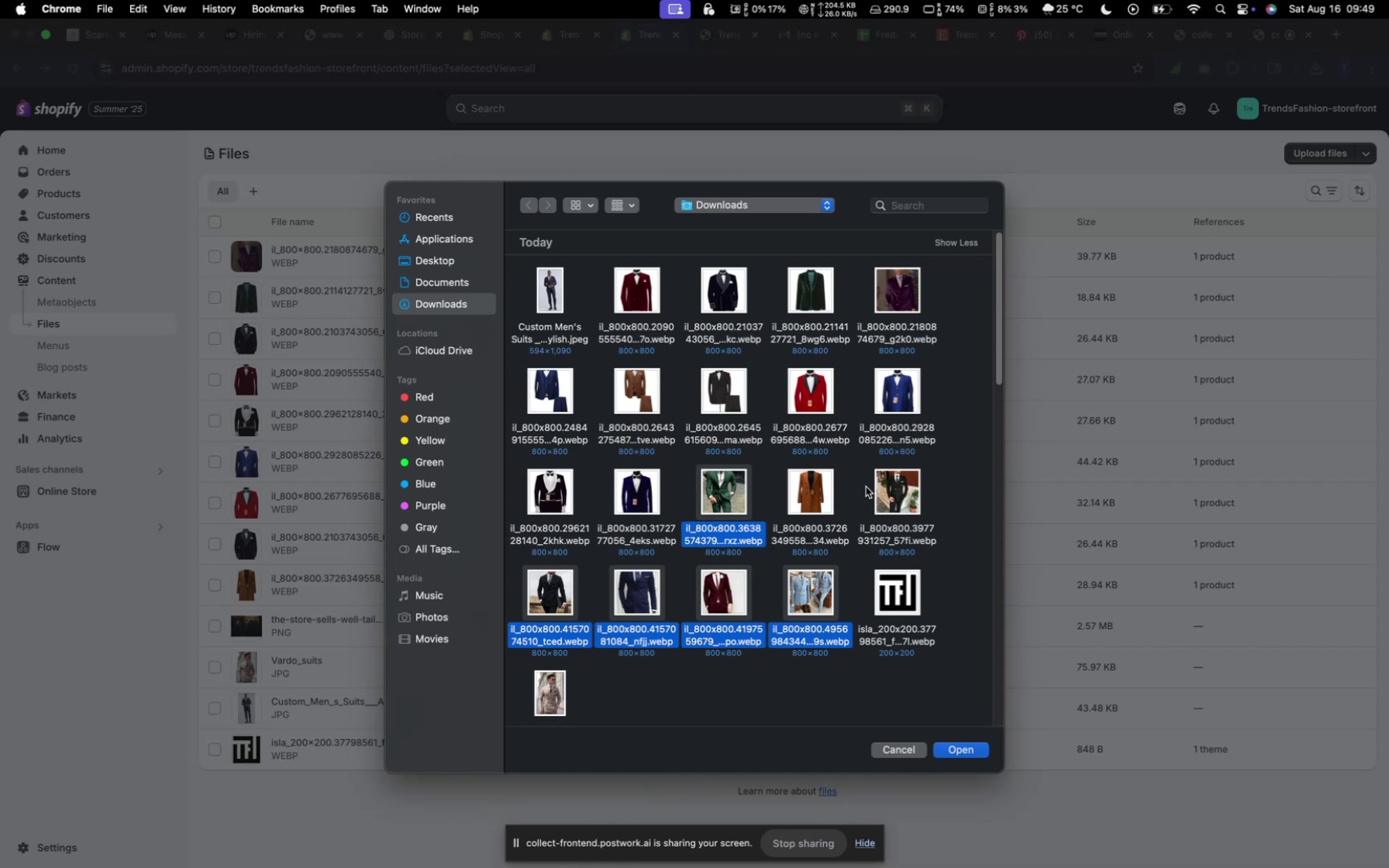 
left_click([893, 486])
 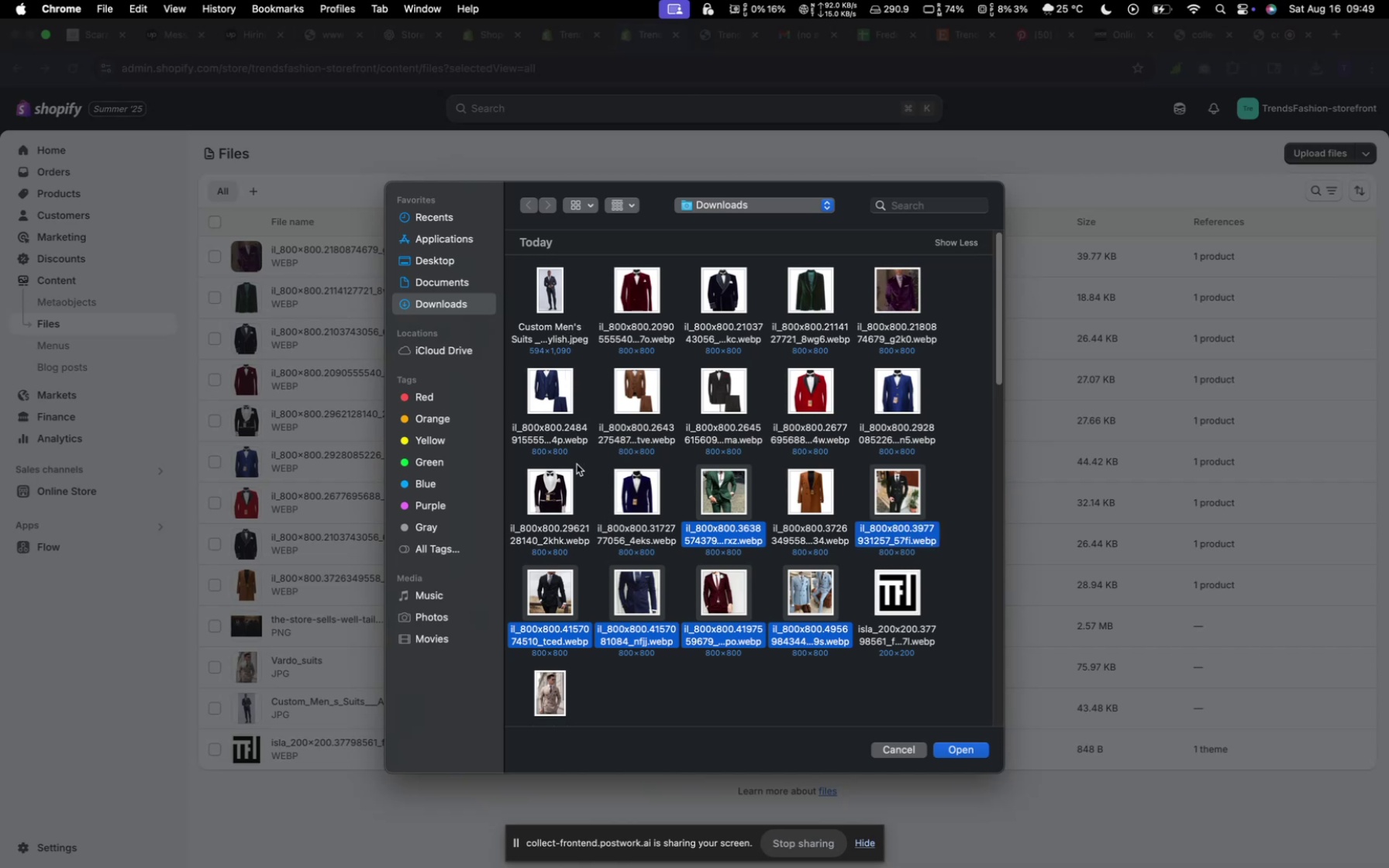 
wait(6.45)
 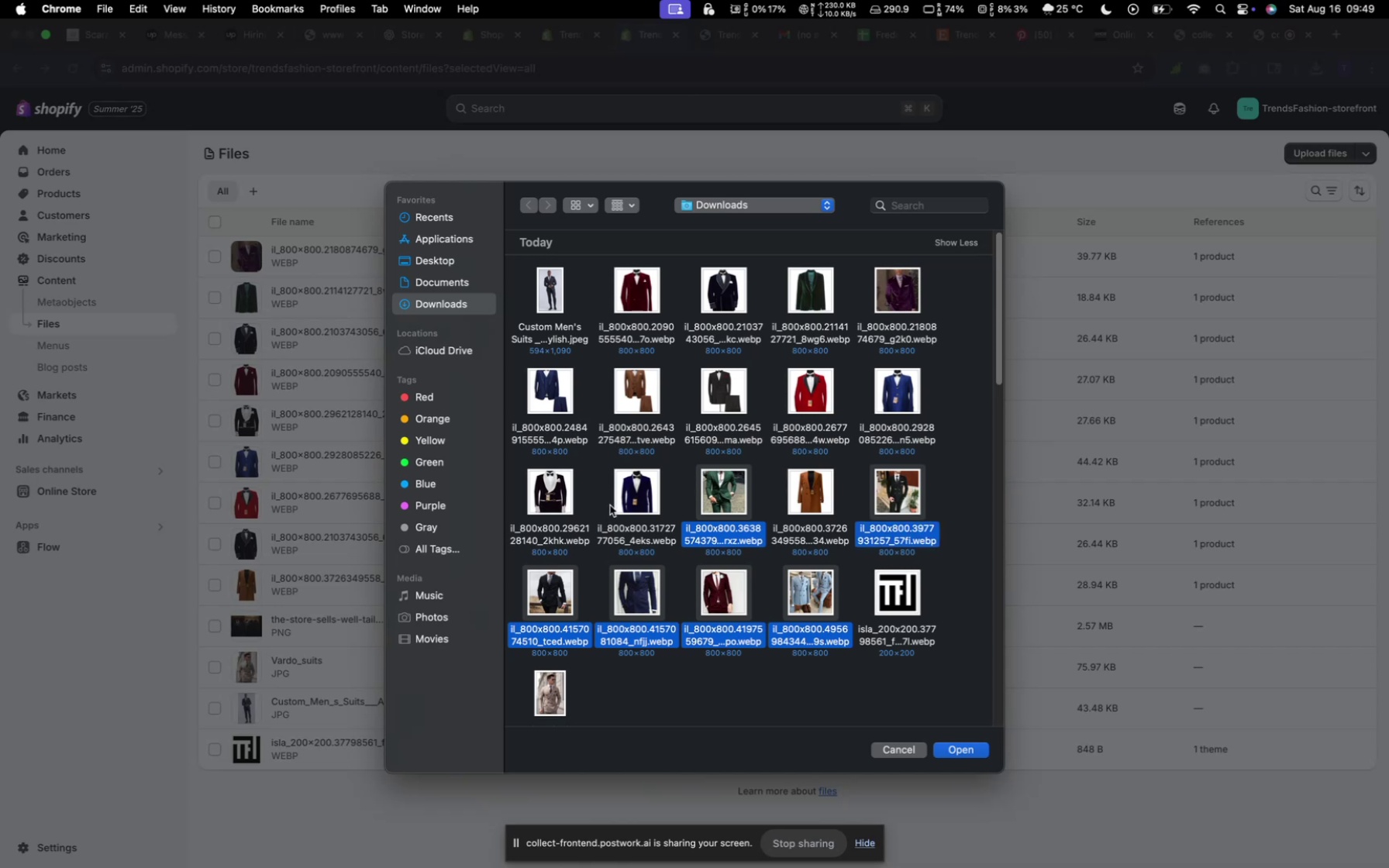 
hold_key(key=CommandLeft, duration=0.51)
left_click([734, 494])
 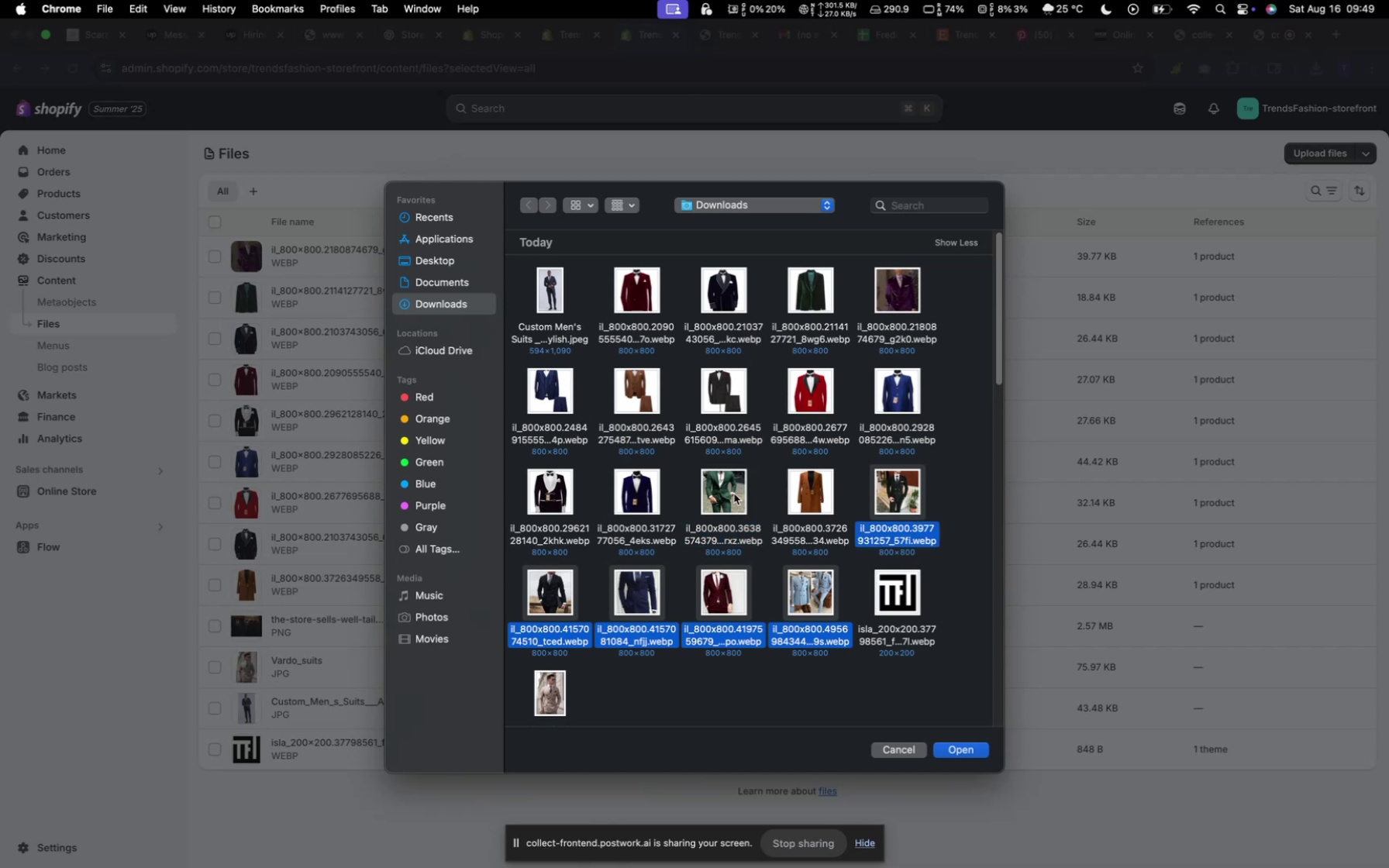 
hold_key(key=CommandLeft, duration=0.72)
left_click([715, 489])
 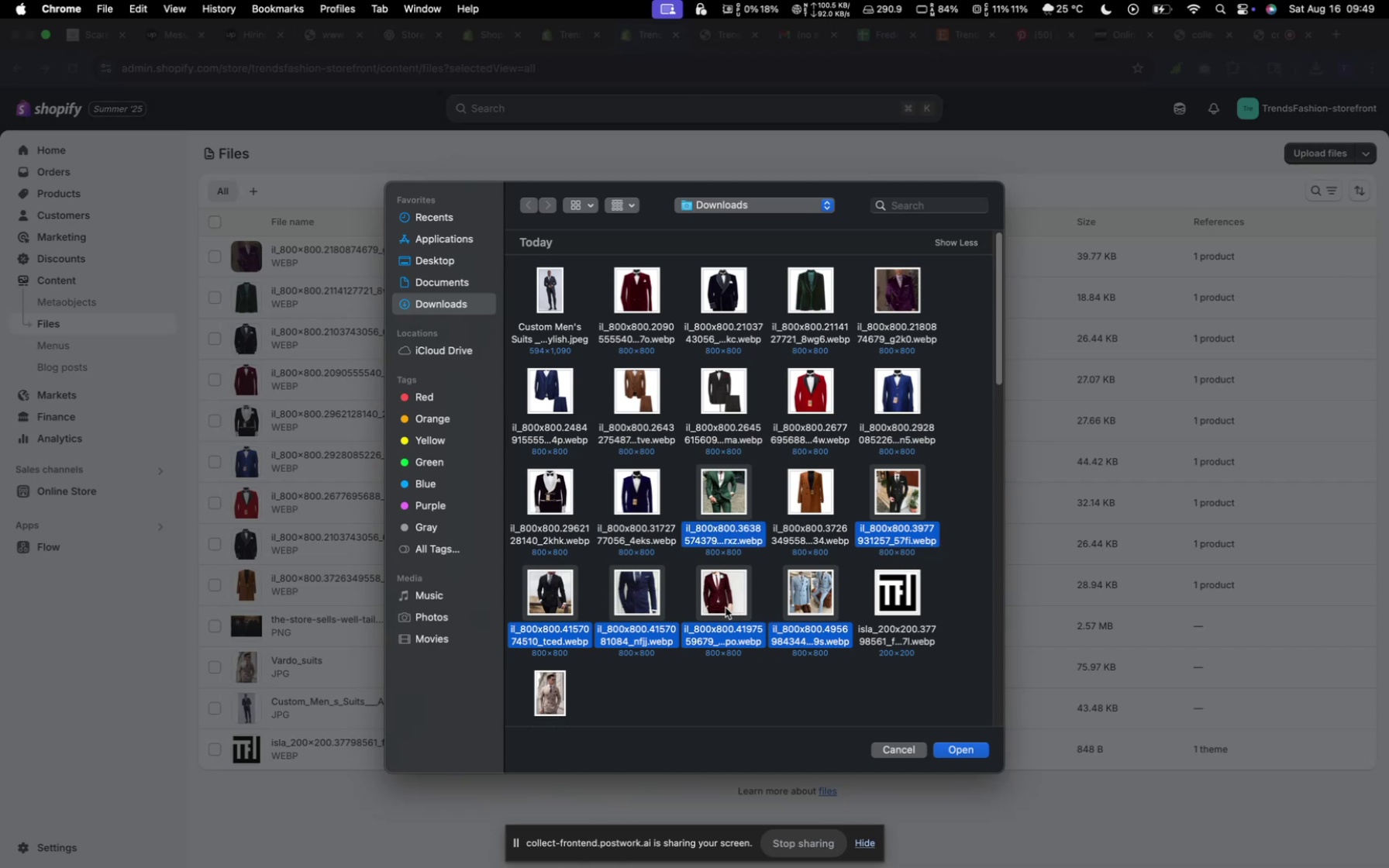 
wait(10.36)
 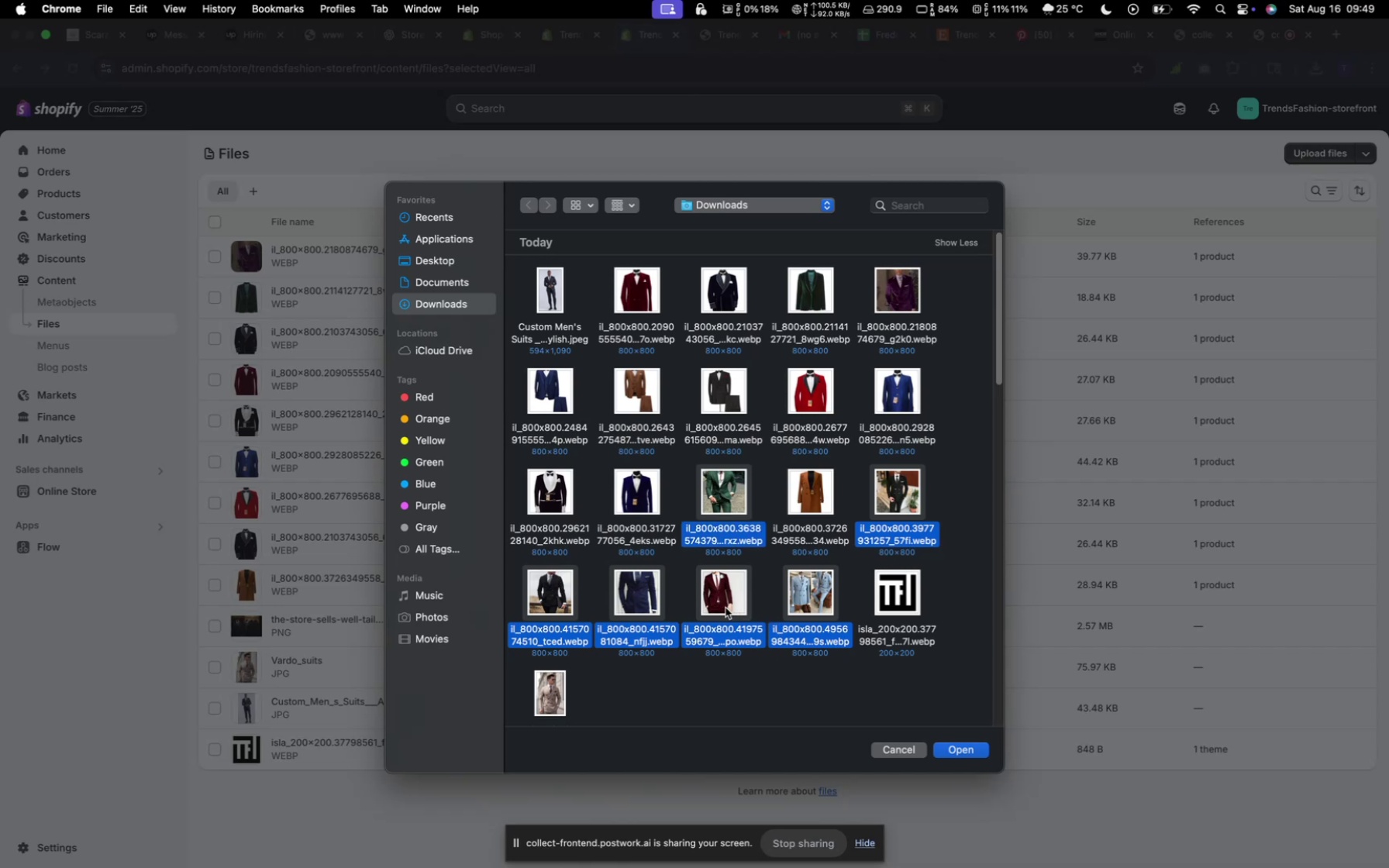 
hold_key(key=CommandLeft, duration=0.64)
left_click([716, 387])
 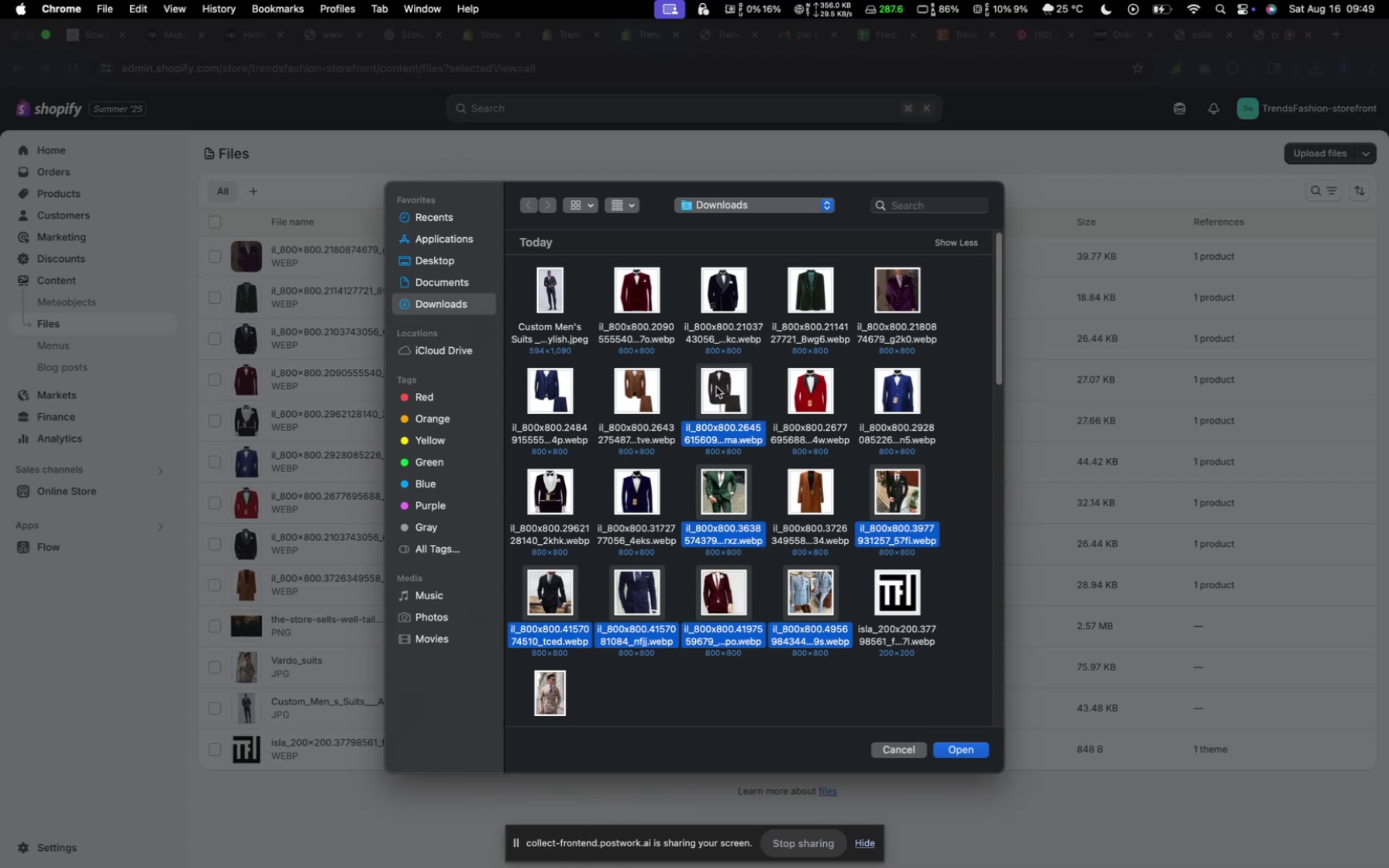 
hold_key(key=CommandLeft, duration=0.45)
 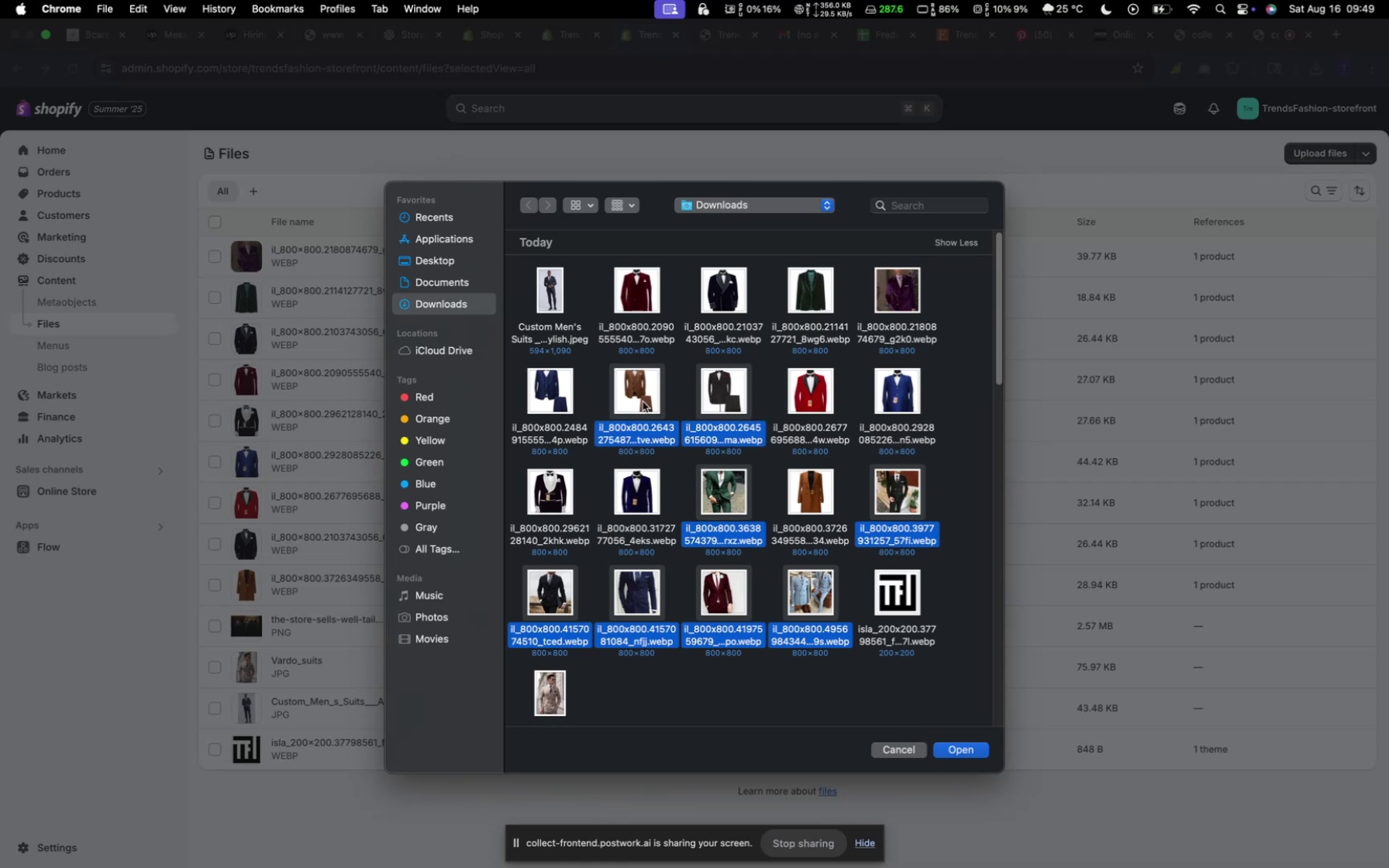 
hold_key(key=CommandLeft, duration=0.74)
left_click([566, 401])
 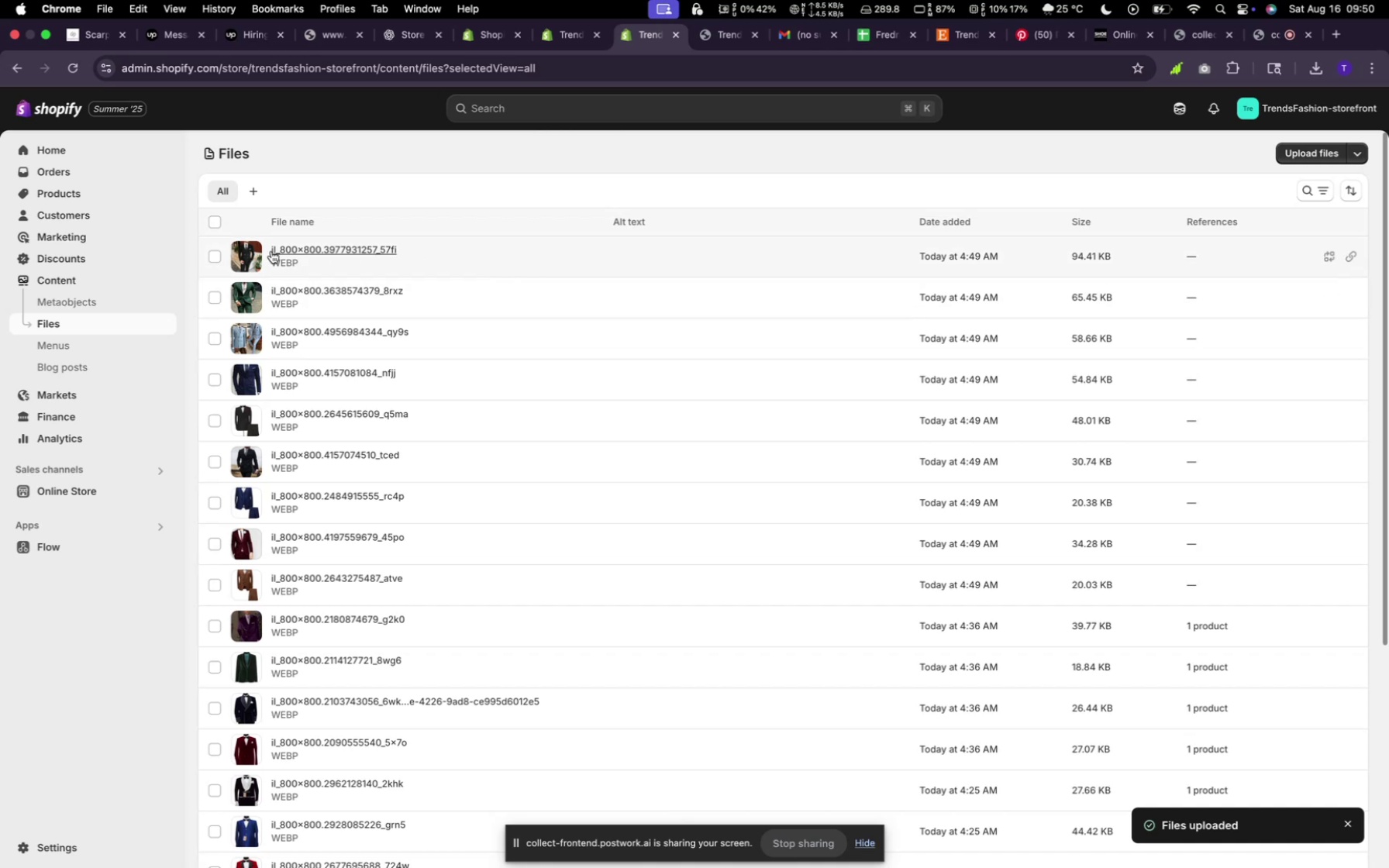 
wait(52.83)
 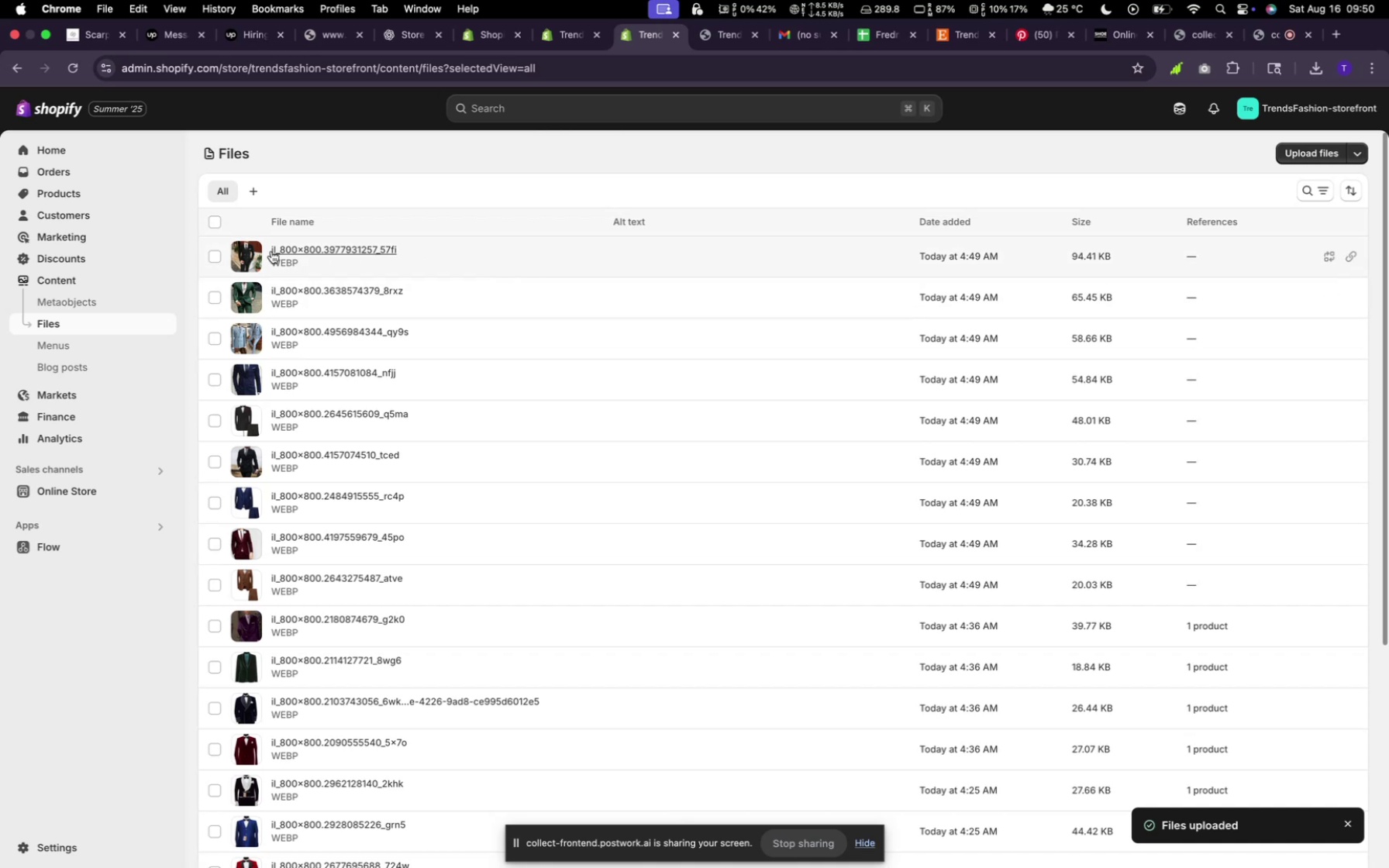 
mouse_move([75, 206])
 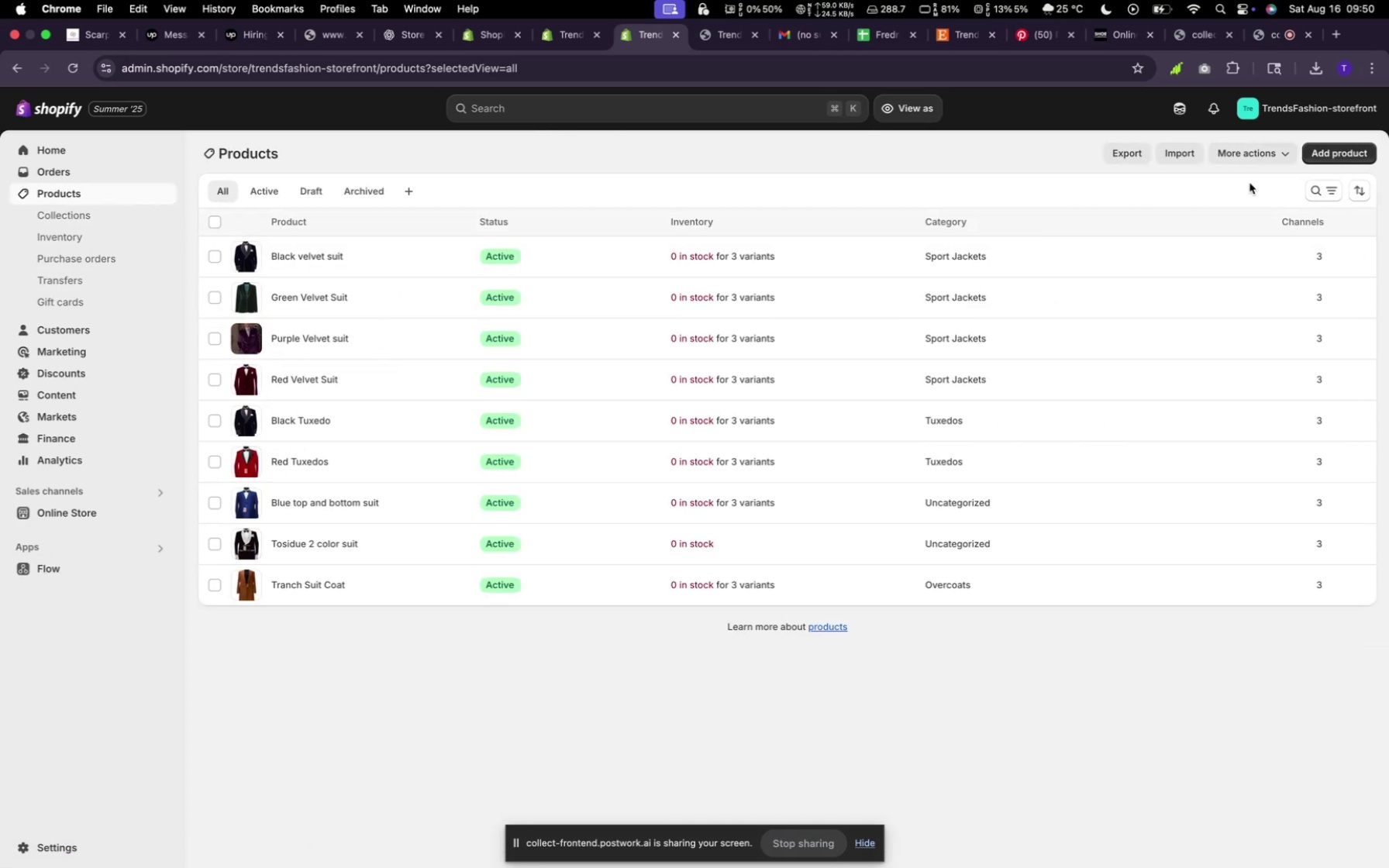 
left_click([1314, 153])
 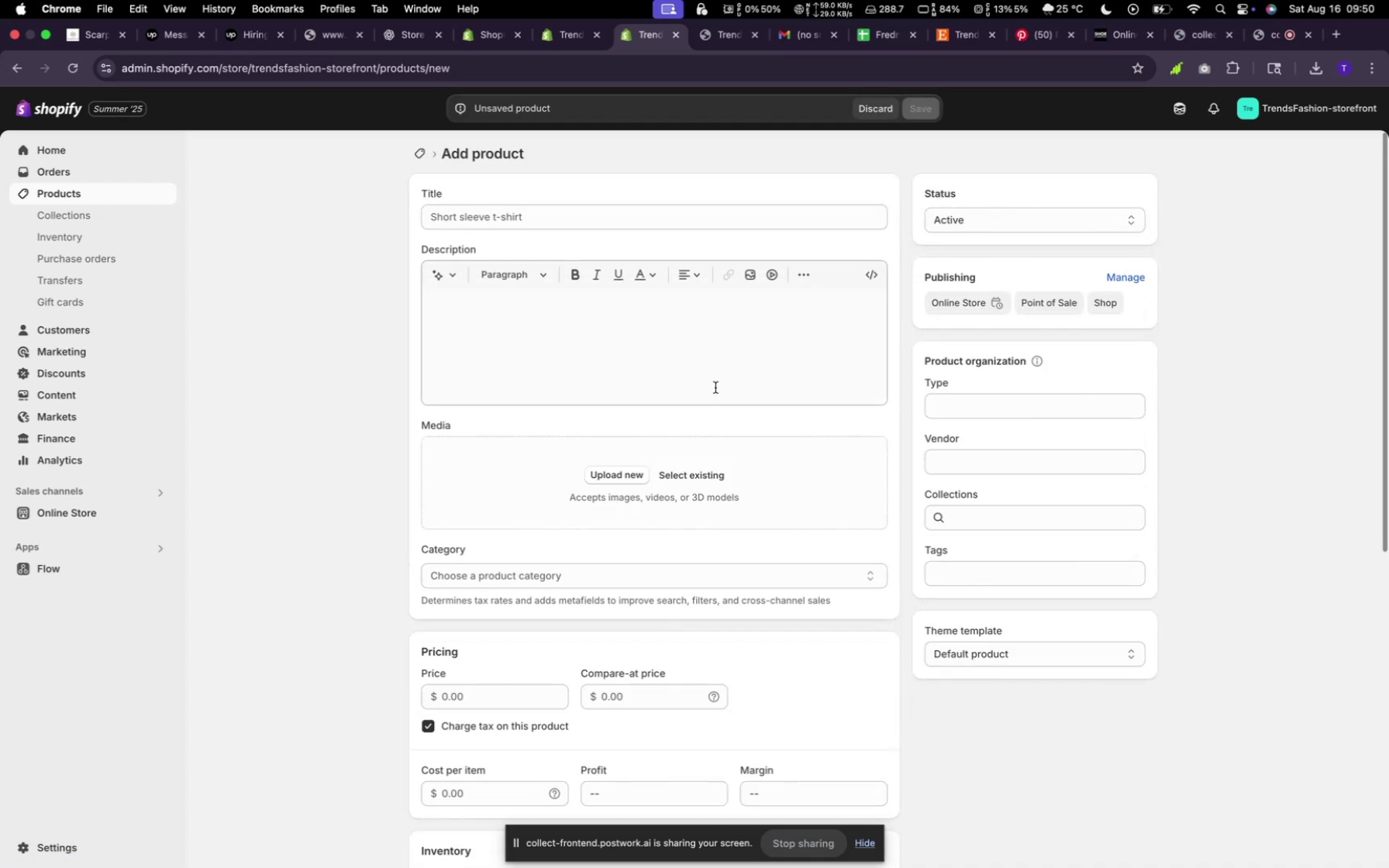 
left_click([693, 478])
 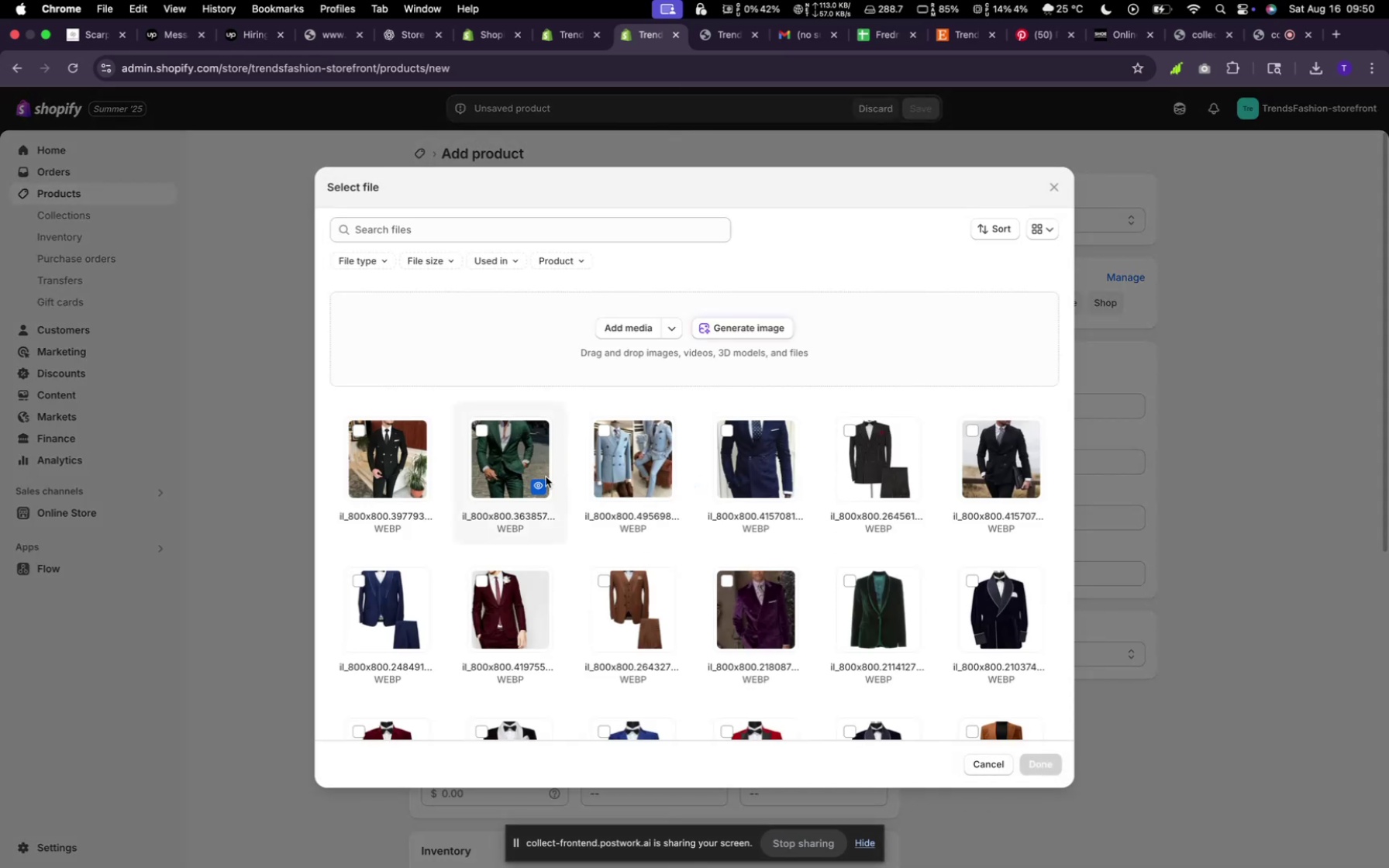 
scroll: coordinate [643, 548], scroll_direction: down, amount: 5.0
 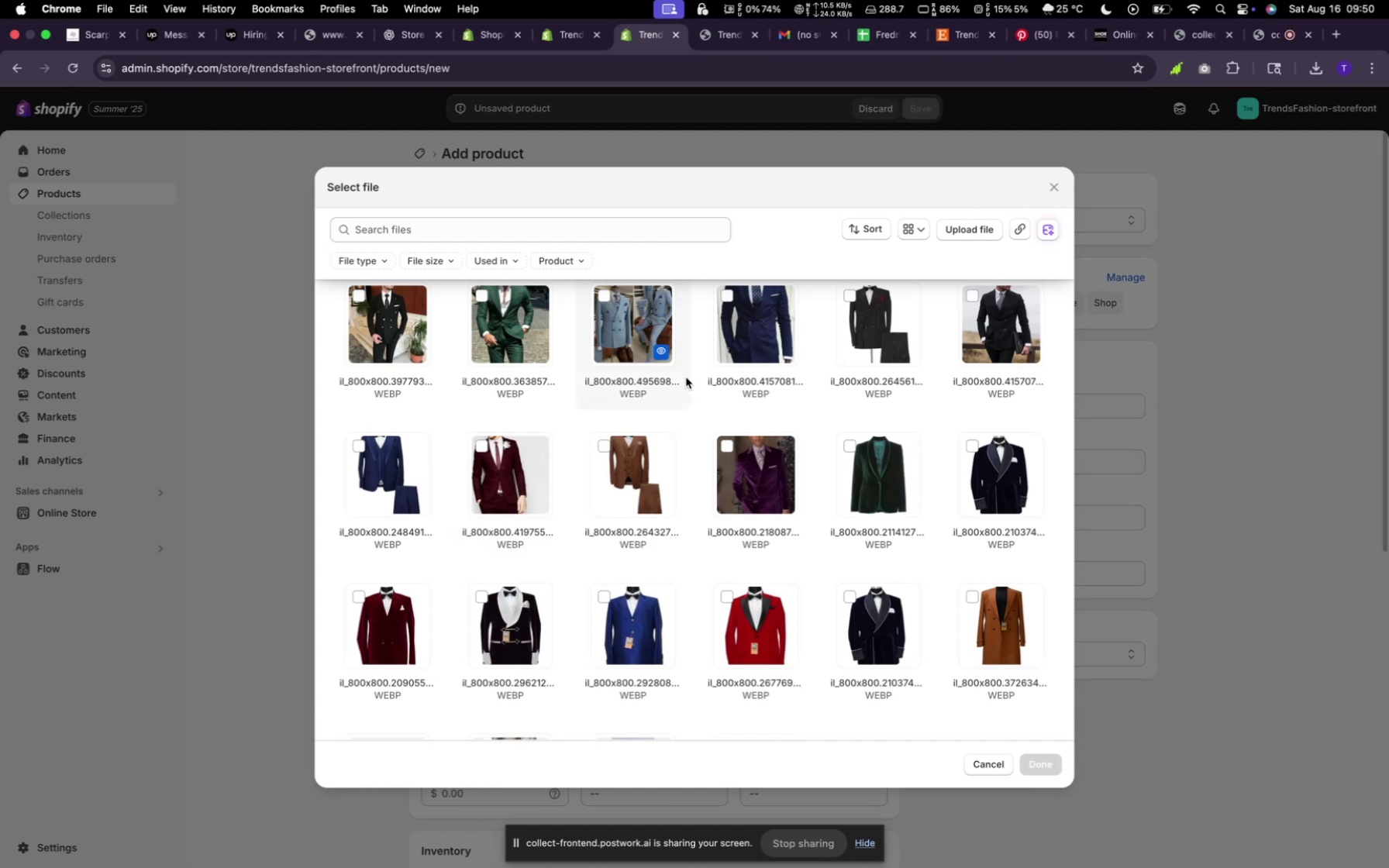 
wait(5.64)
 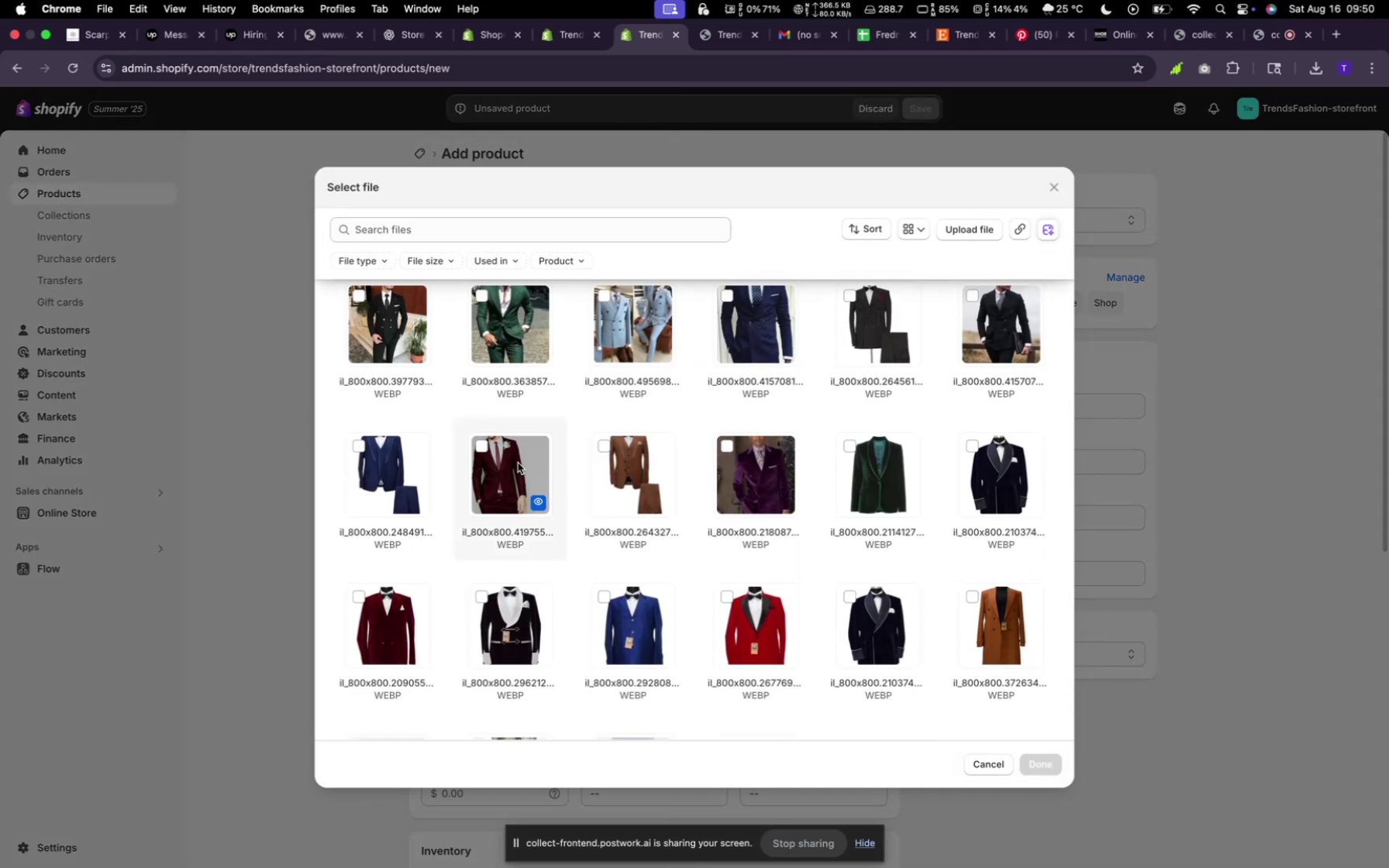 
left_click([595, 441])
 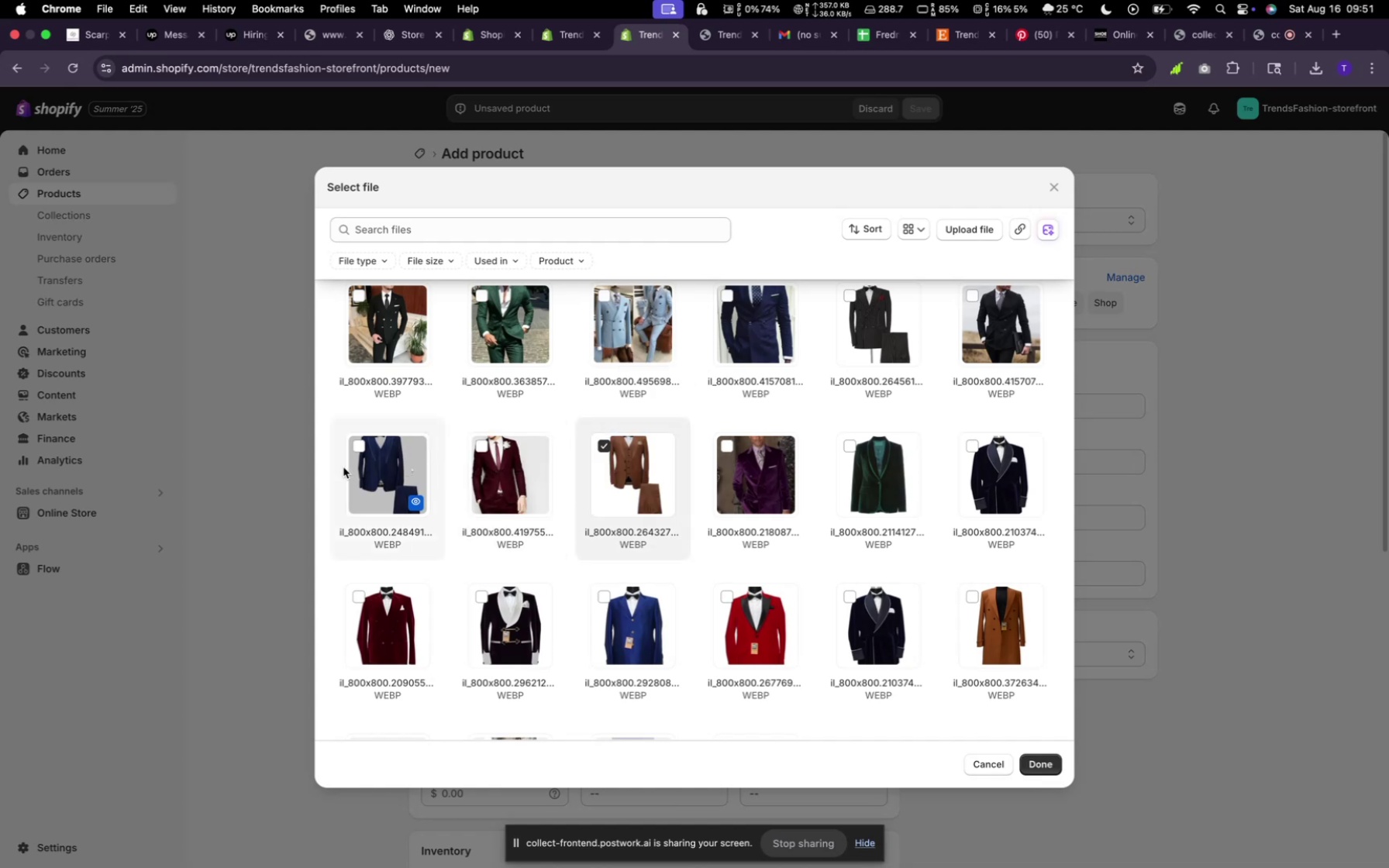 
left_click([358, 451])
 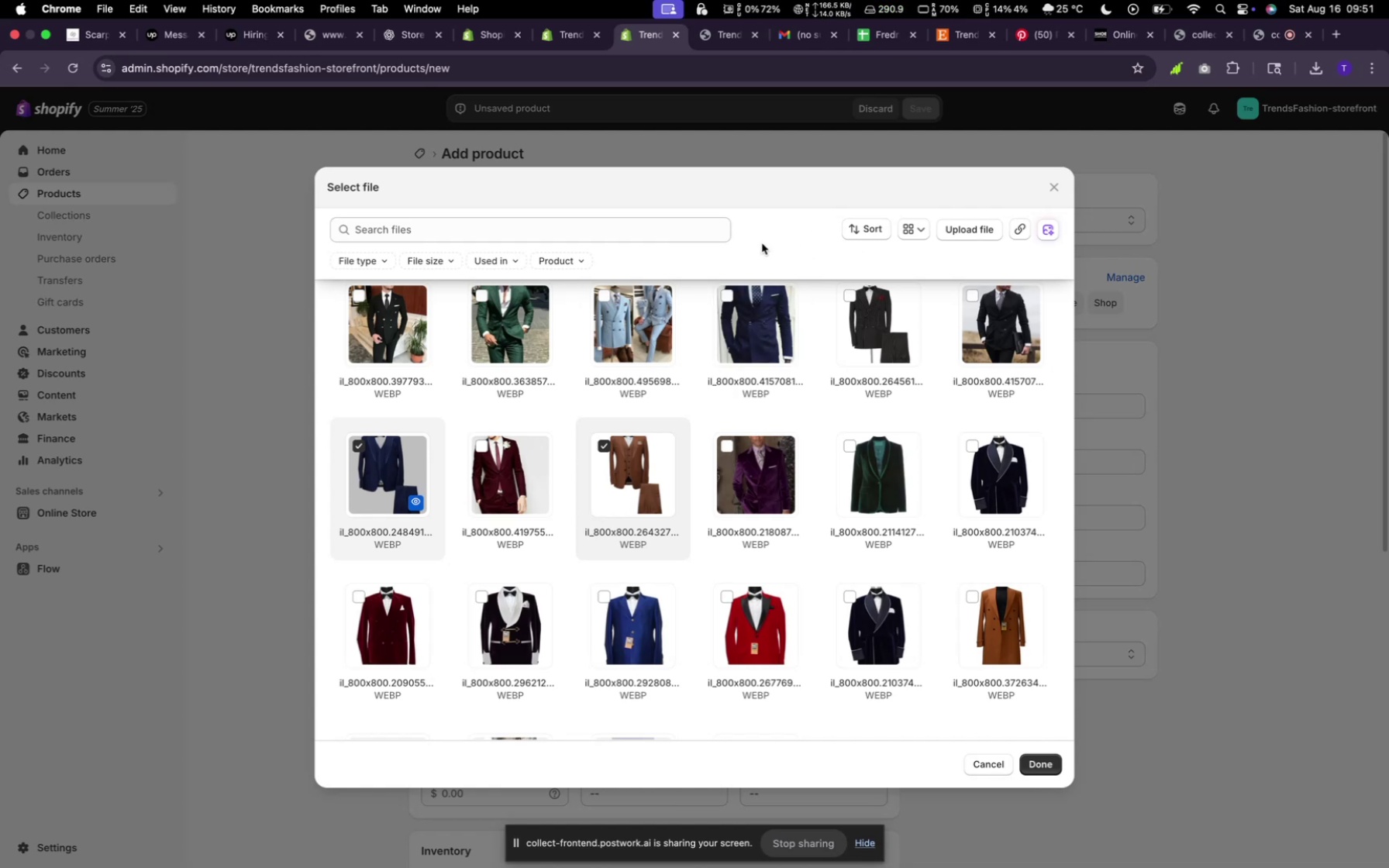 
wait(38.78)
 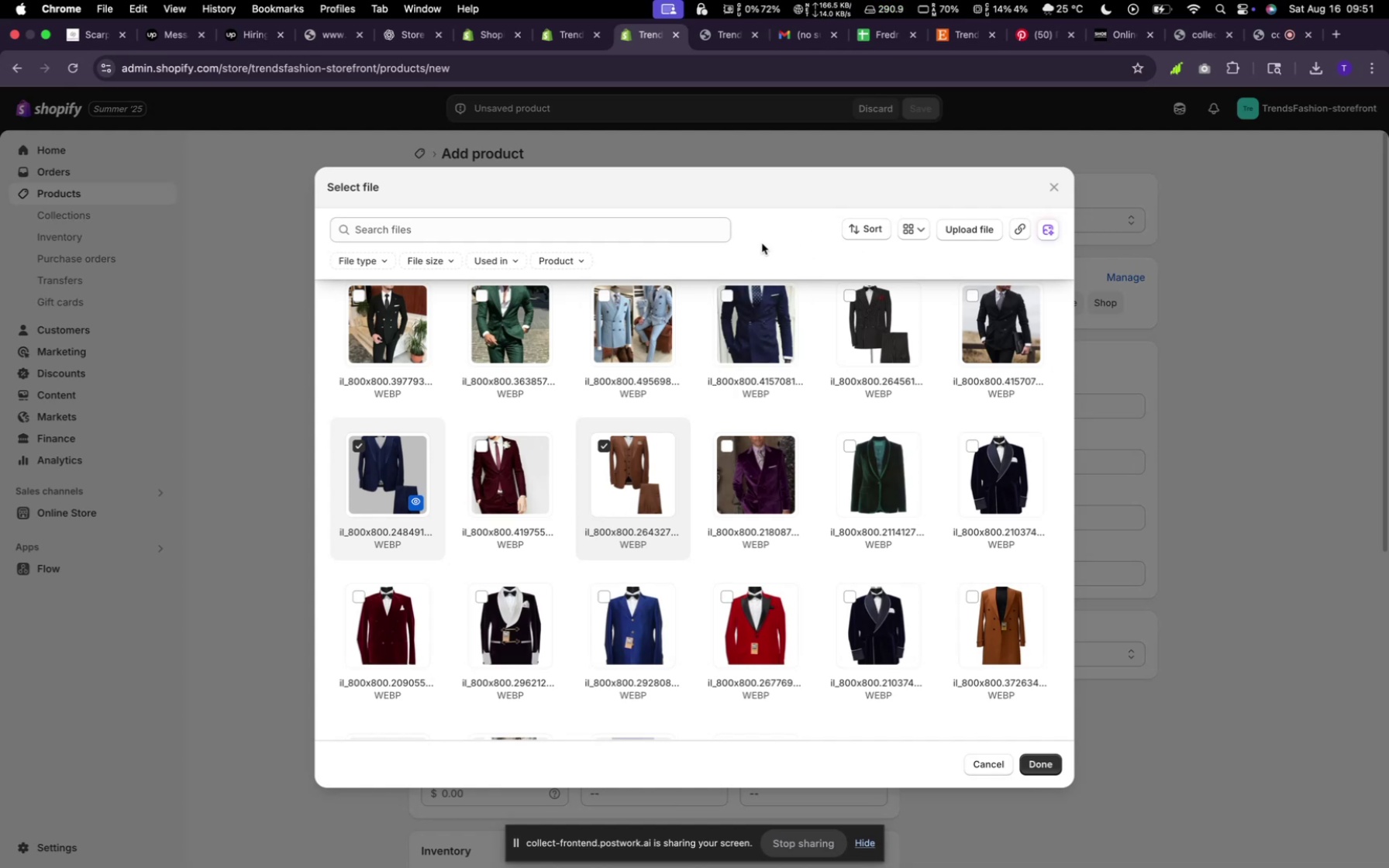 
scroll: coordinate [765, 243], scroll_direction: down, amount: 3.0
 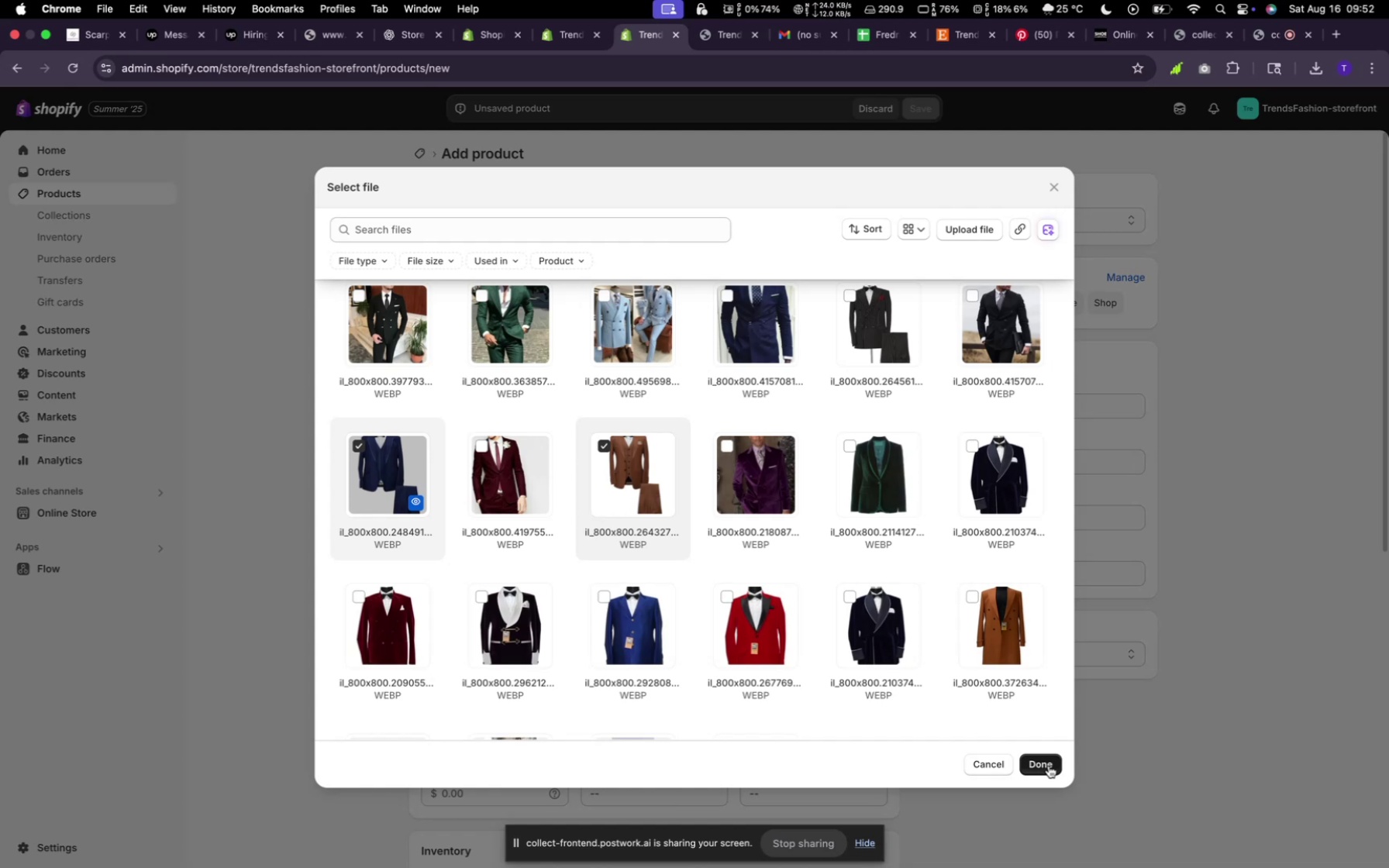 
wait(26.15)
 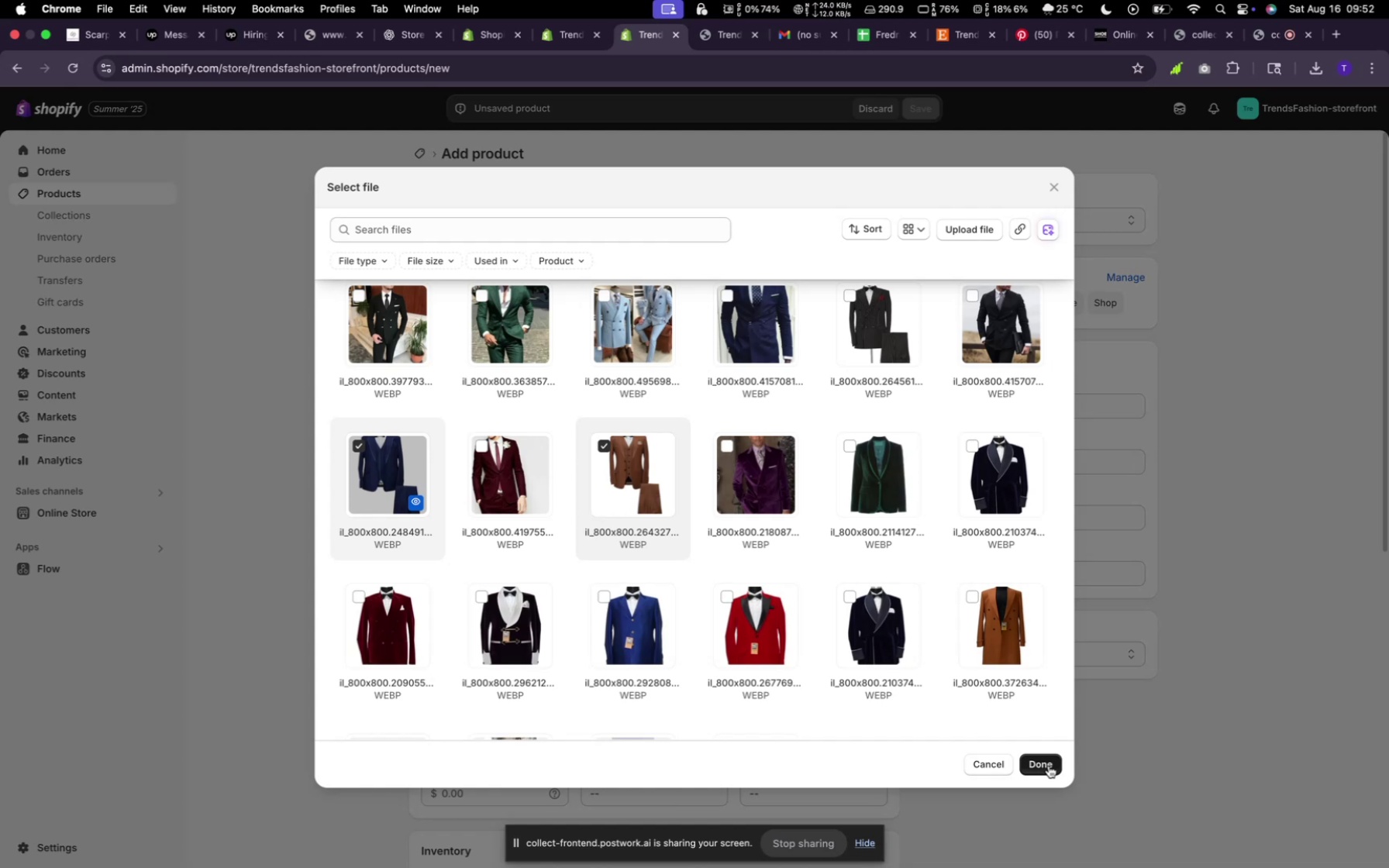 
left_click([1049, 766])
 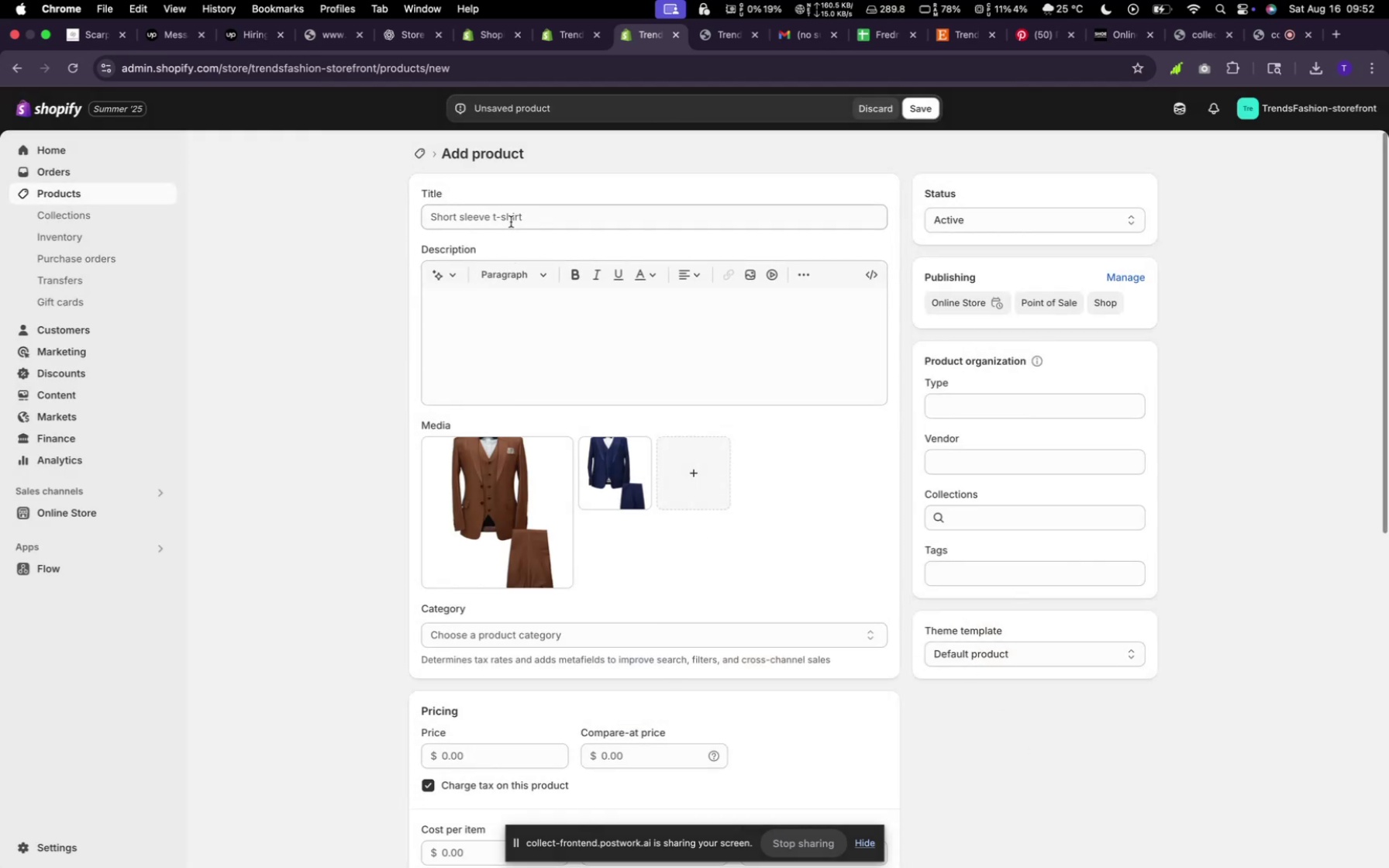 
left_click([510, 219])
 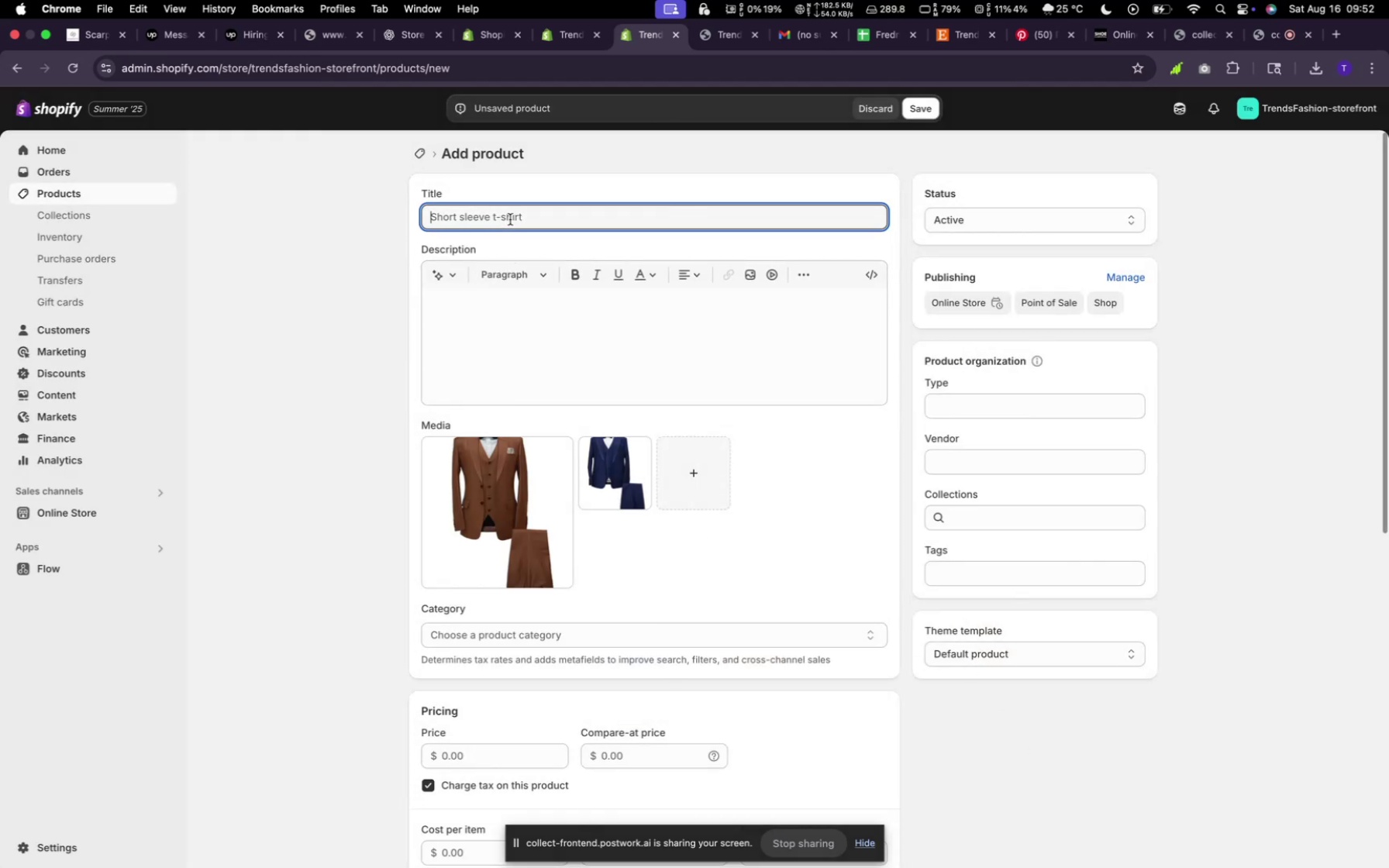 
key(Shift+3)
 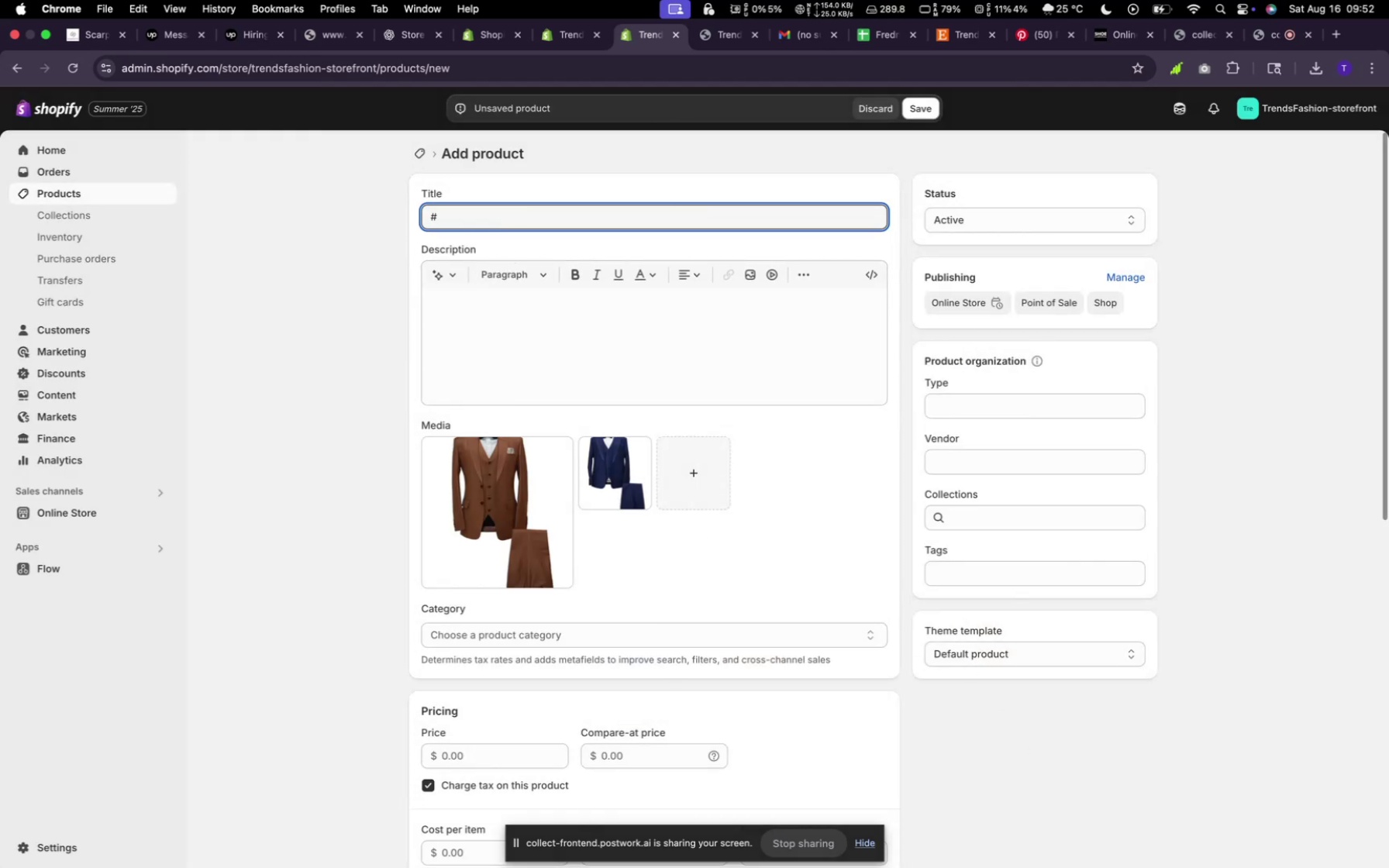 
key(Backspace)
 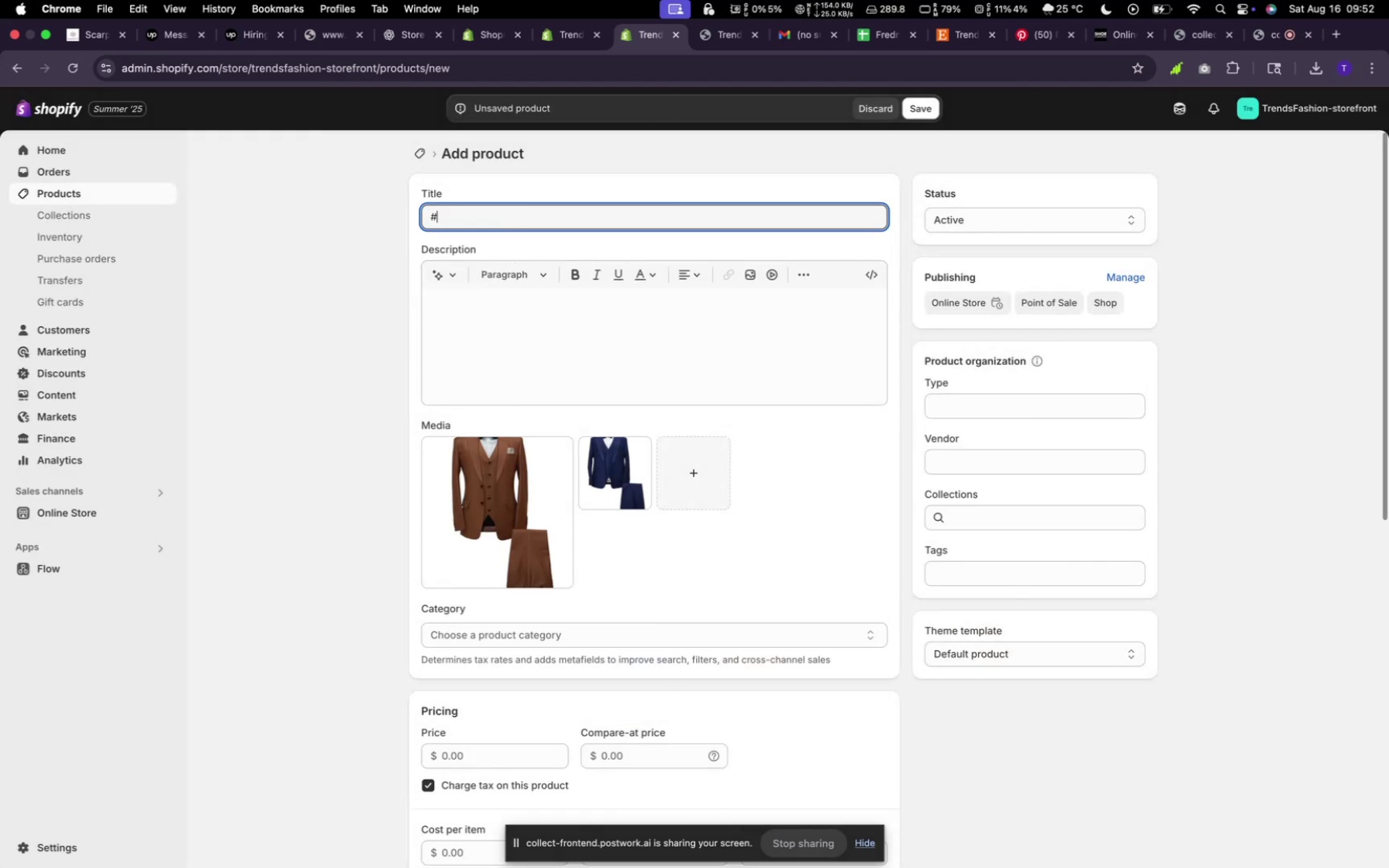 
key(3)
 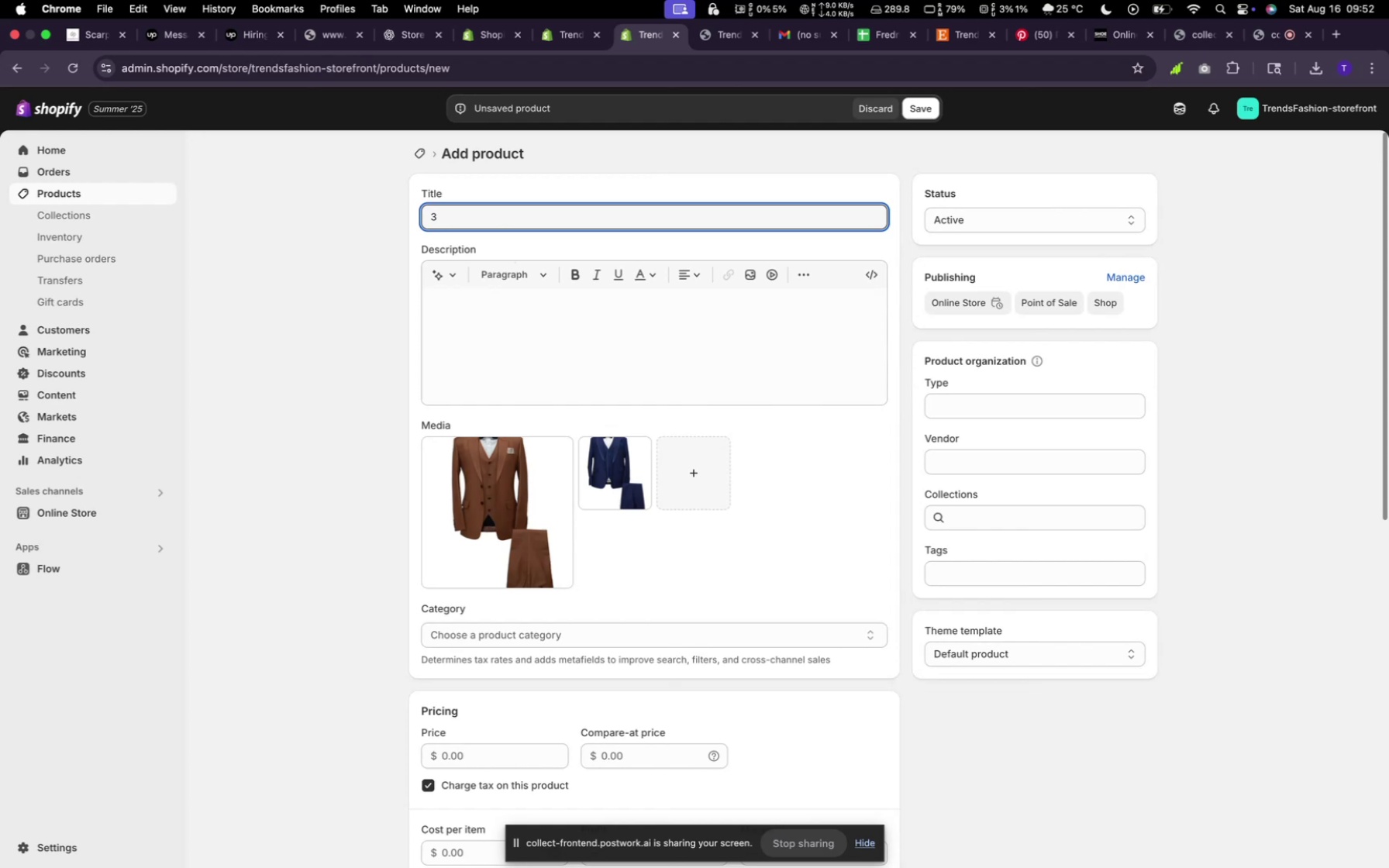 
key(Space)
 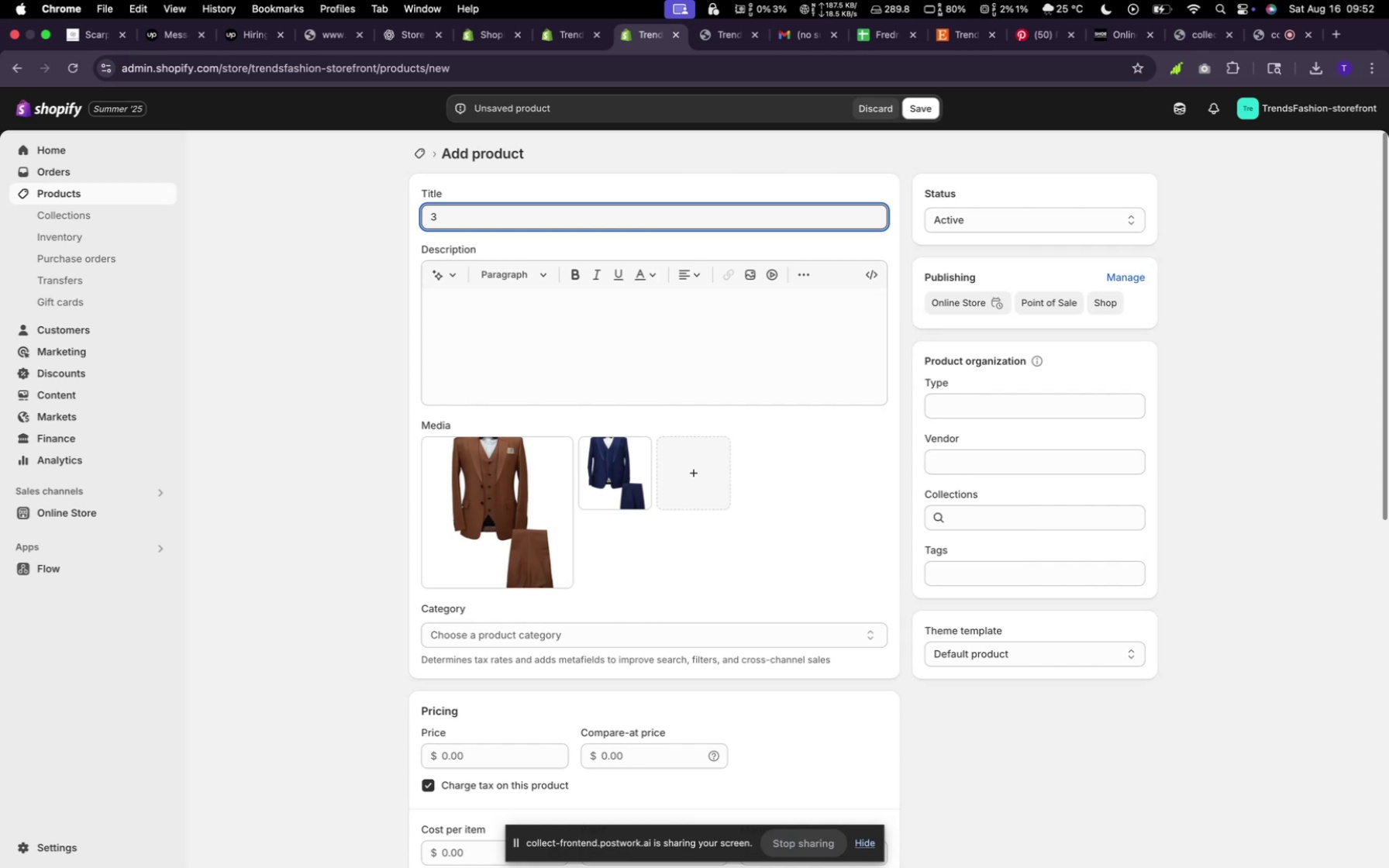 
wait(15.01)
 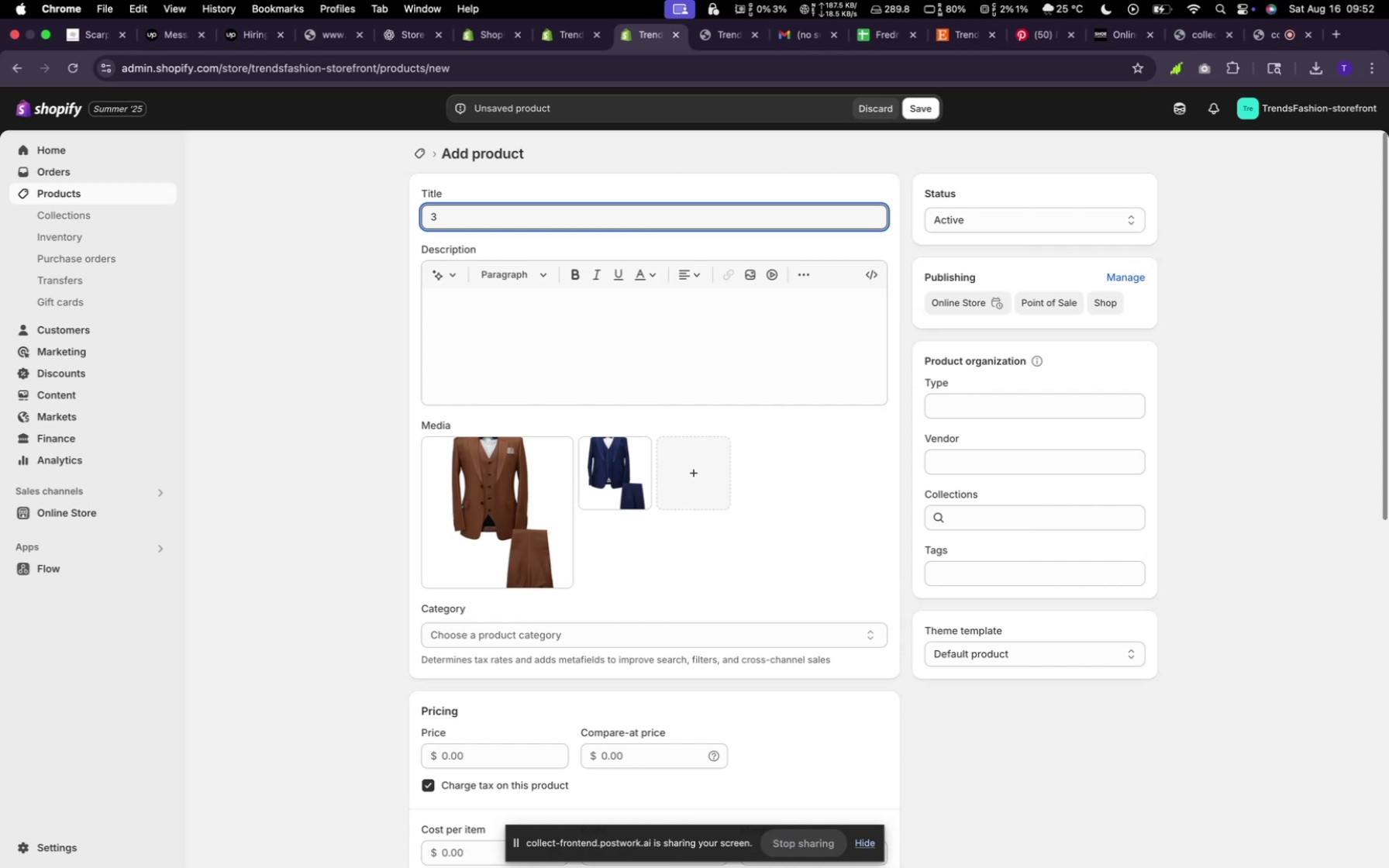 
hold_key(key=ShiftLeft, duration=0.34)
 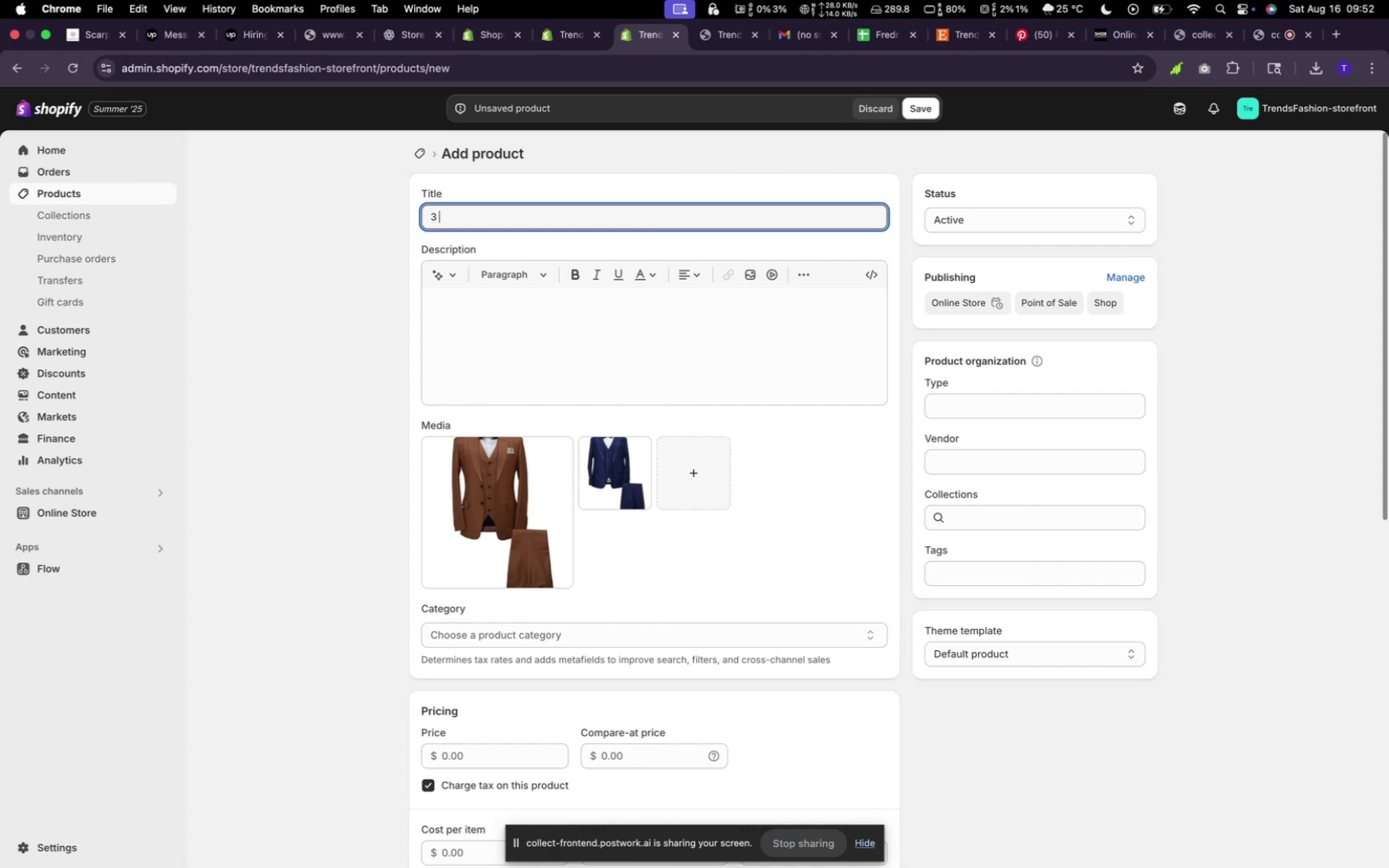 
type(Piece )
 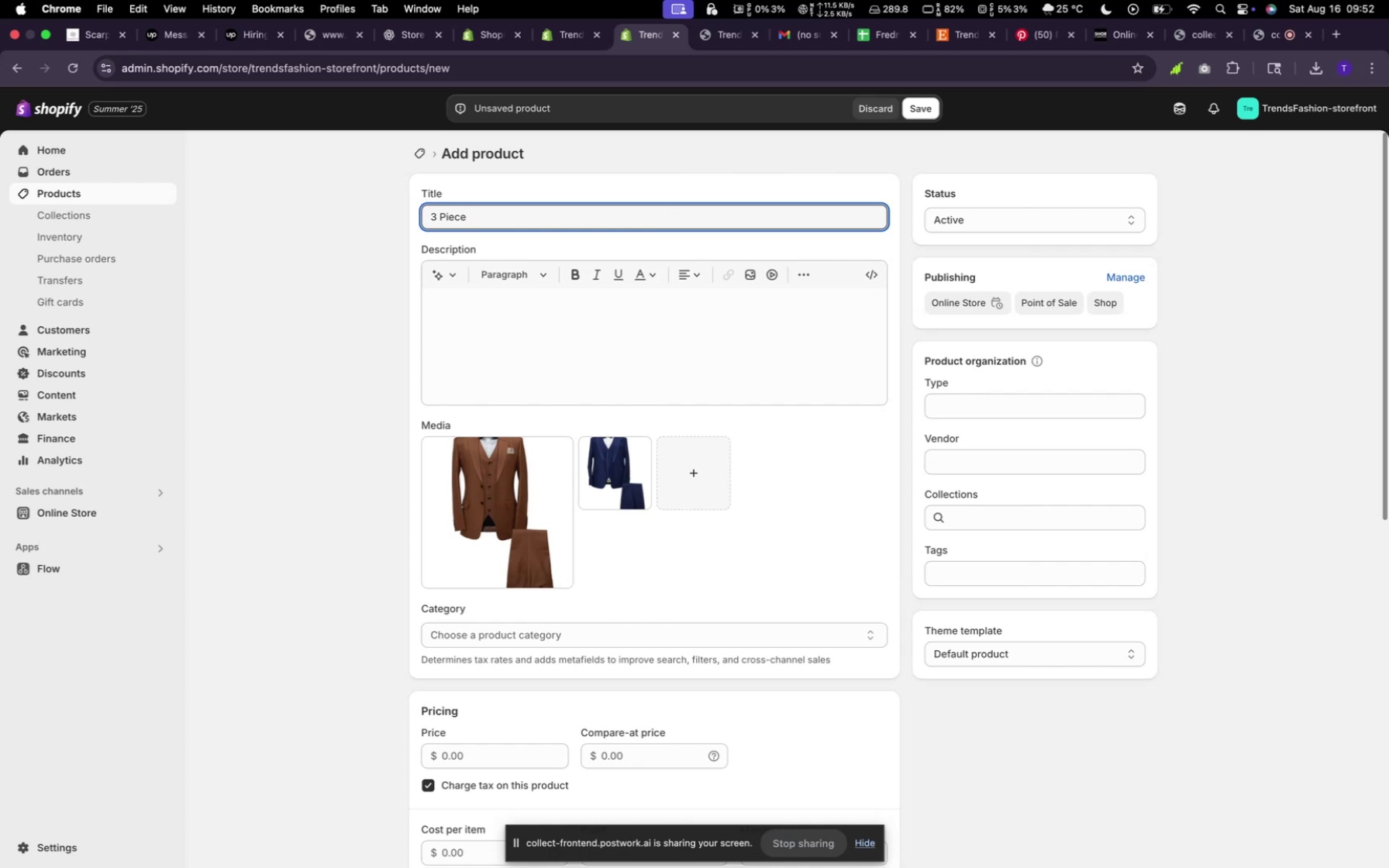 
wait(11.55)
 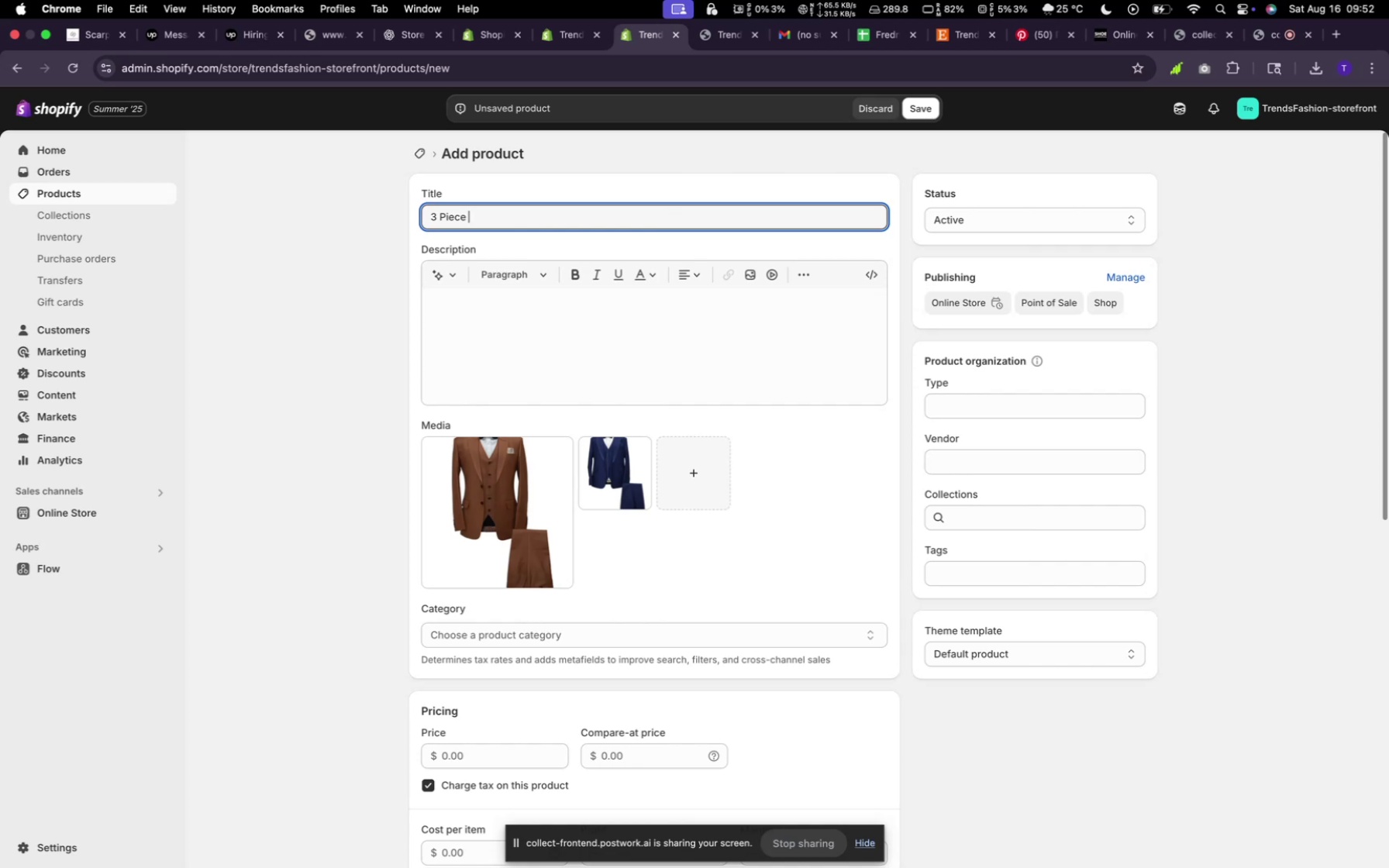 
type(Suit)
 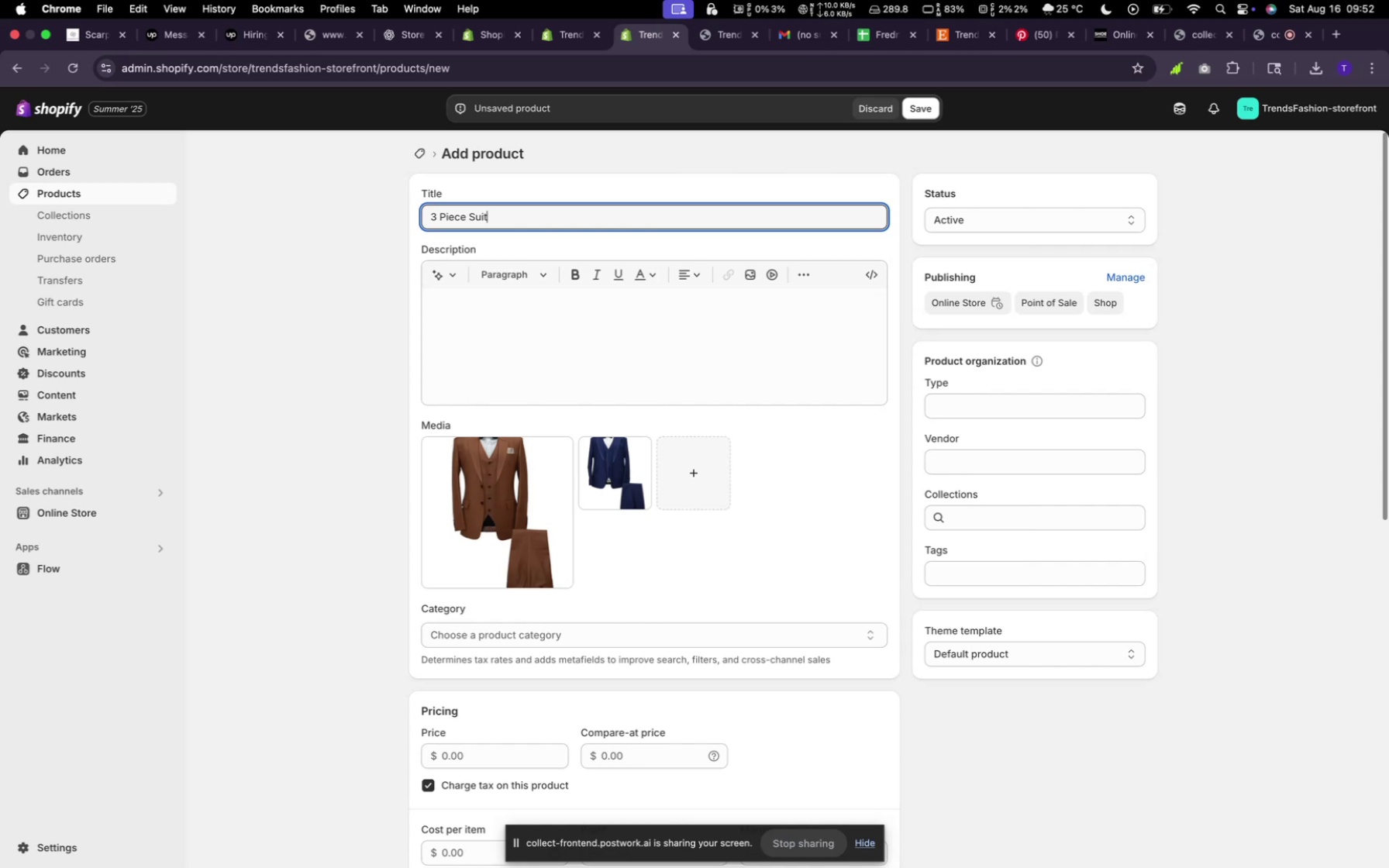 
left_click([460, 282])
 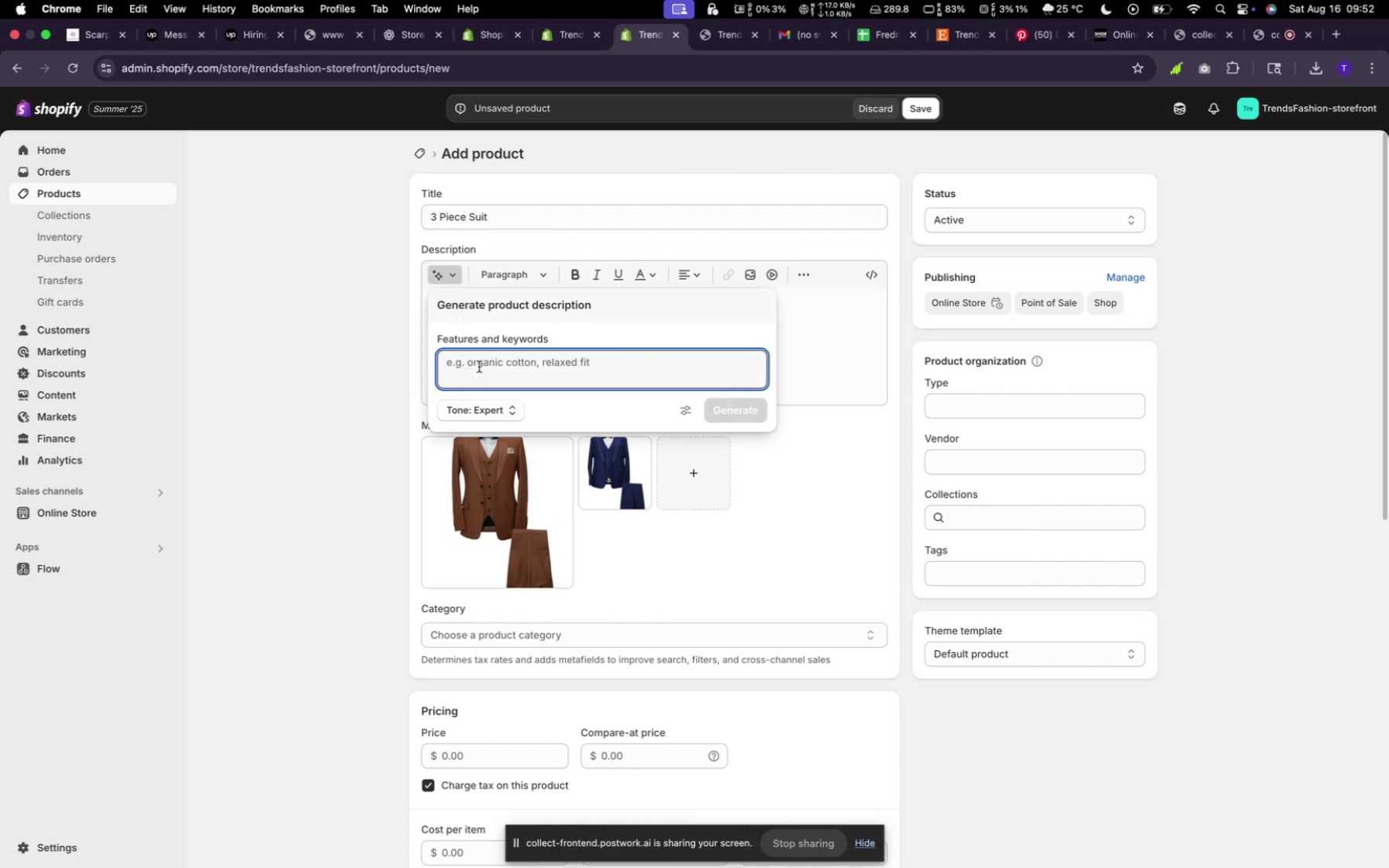 
type(Random)
 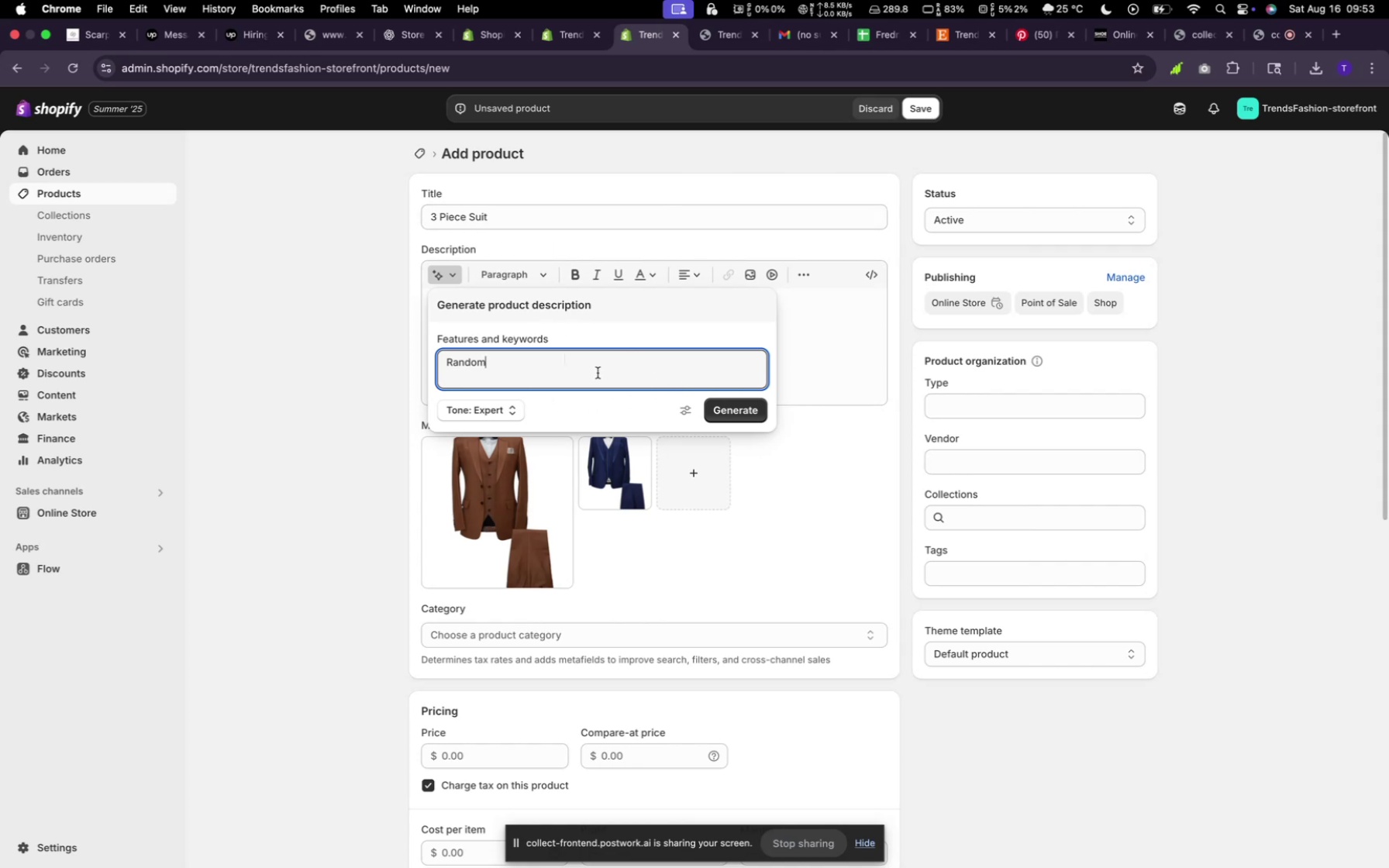 
wait(5.07)
 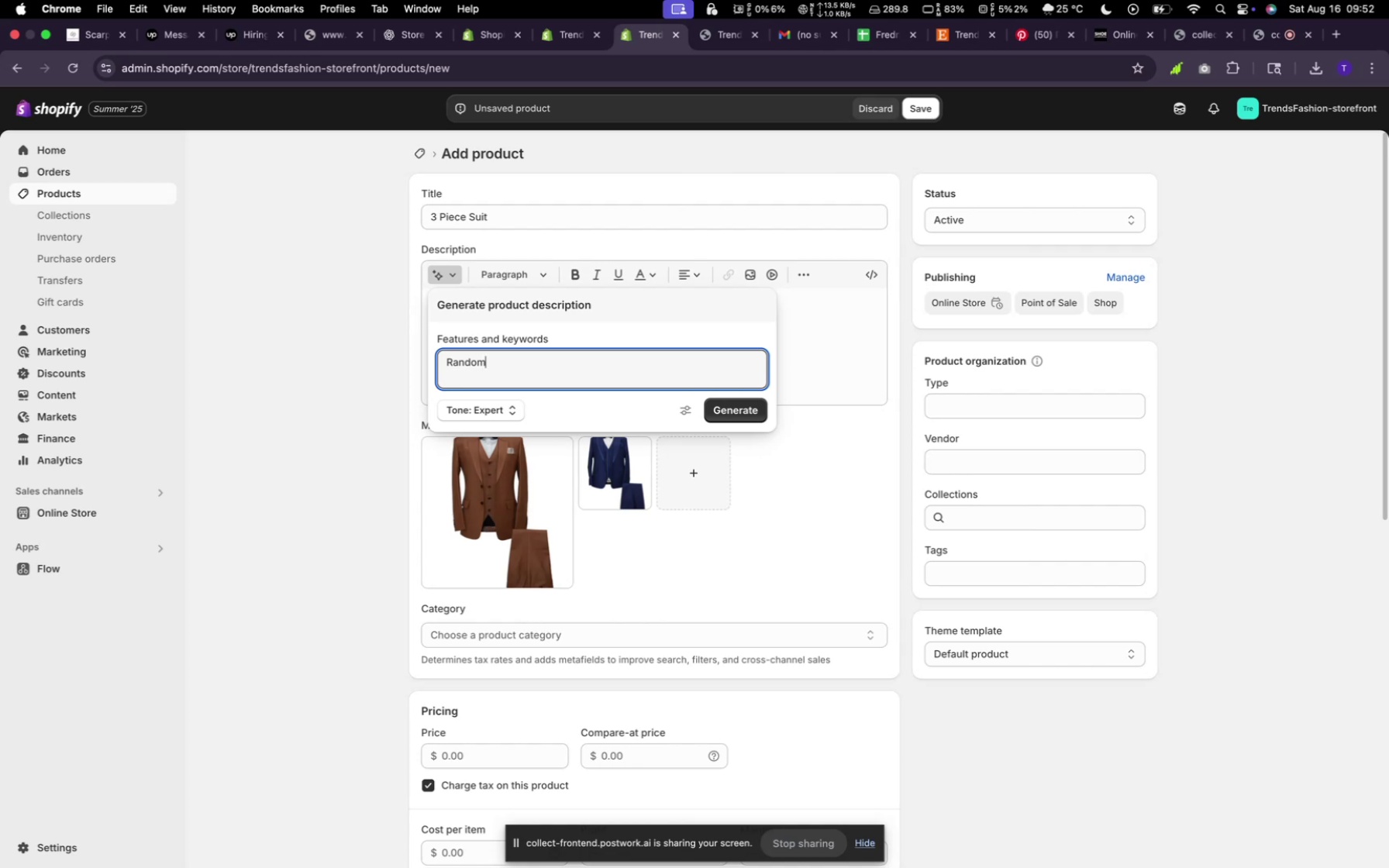 
left_click([737, 407])
 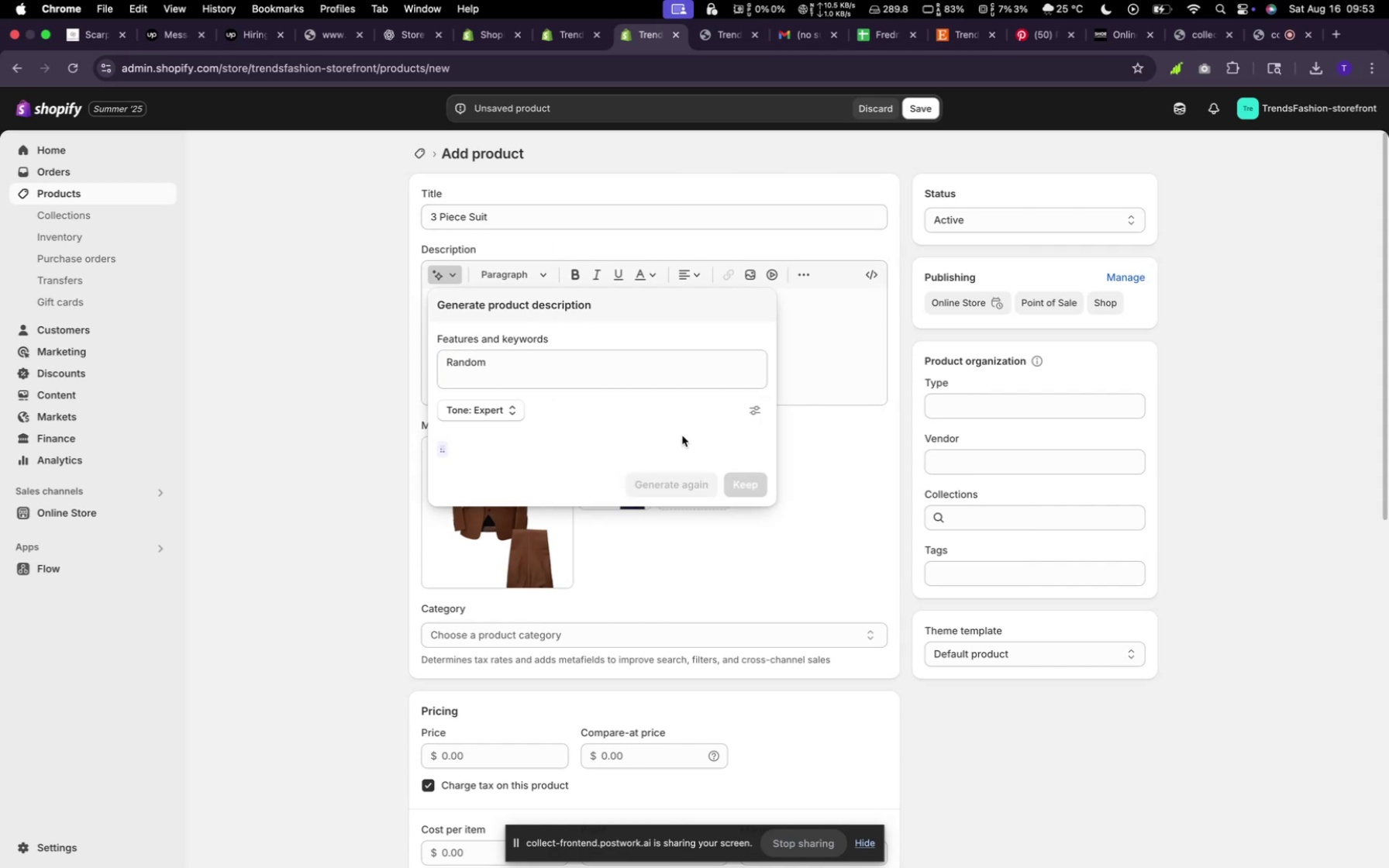 
mouse_move([619, 386])
 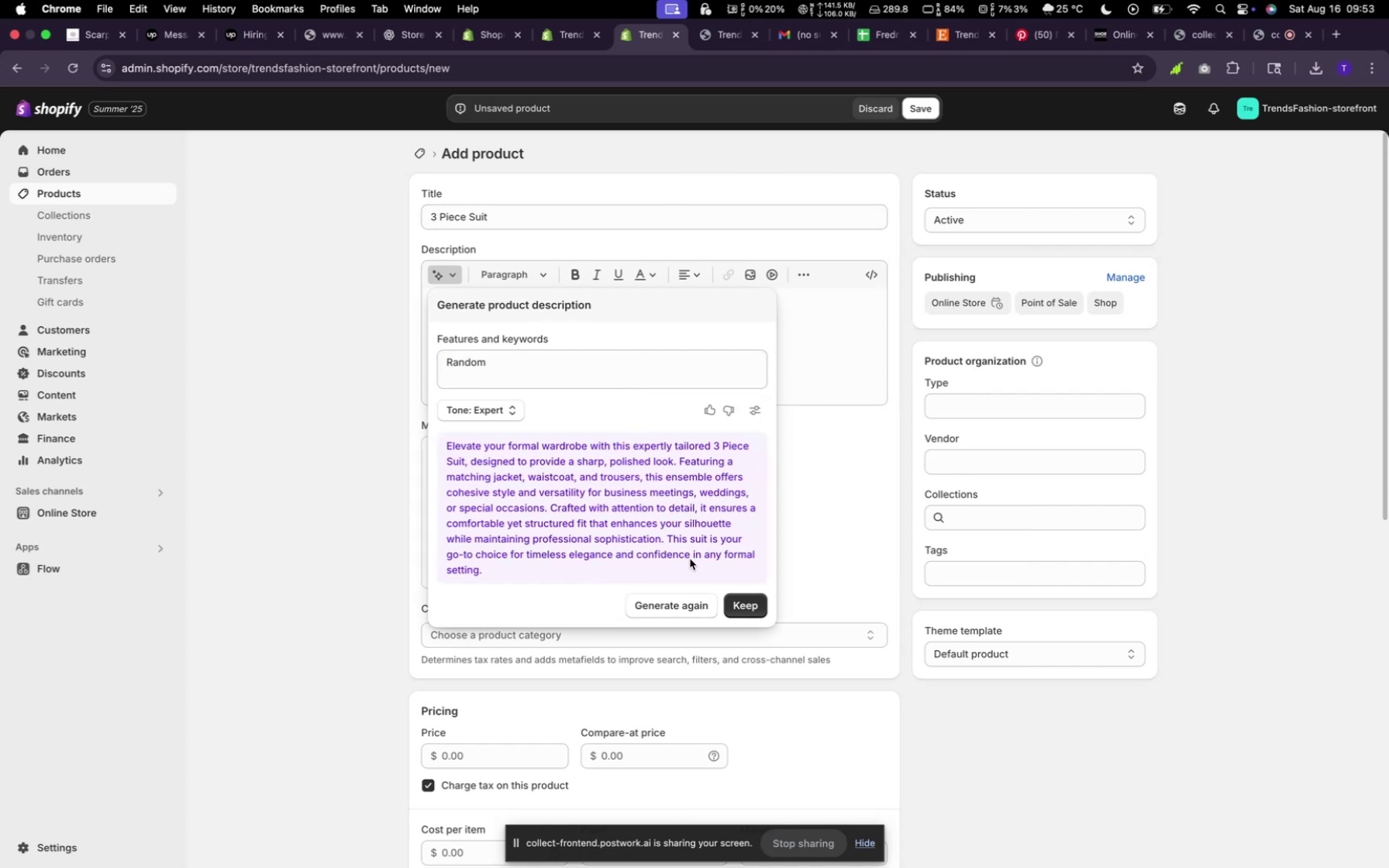 
left_click([746, 601])
 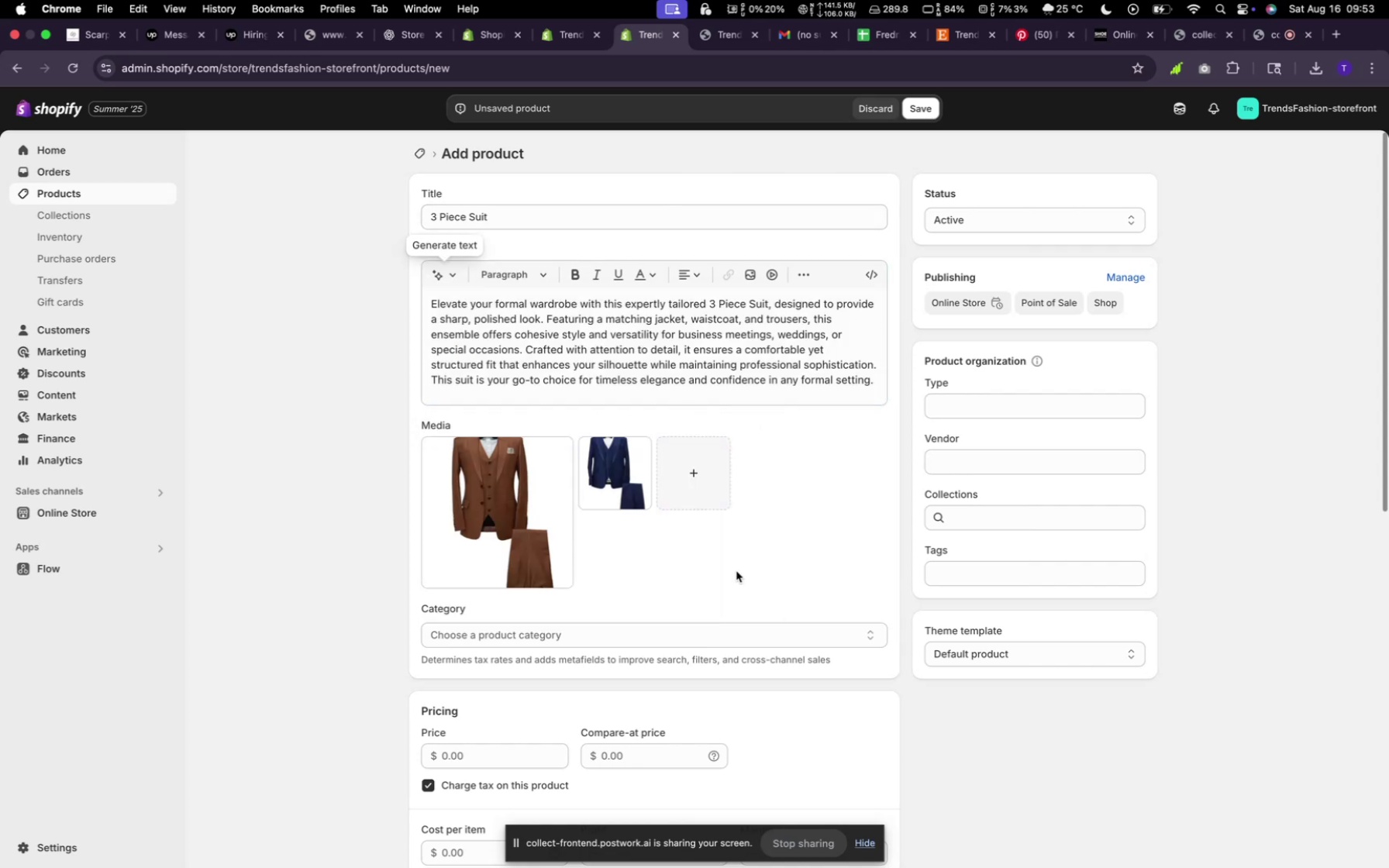 
scroll: coordinate [703, 493], scroll_direction: down, amount: 3.0
 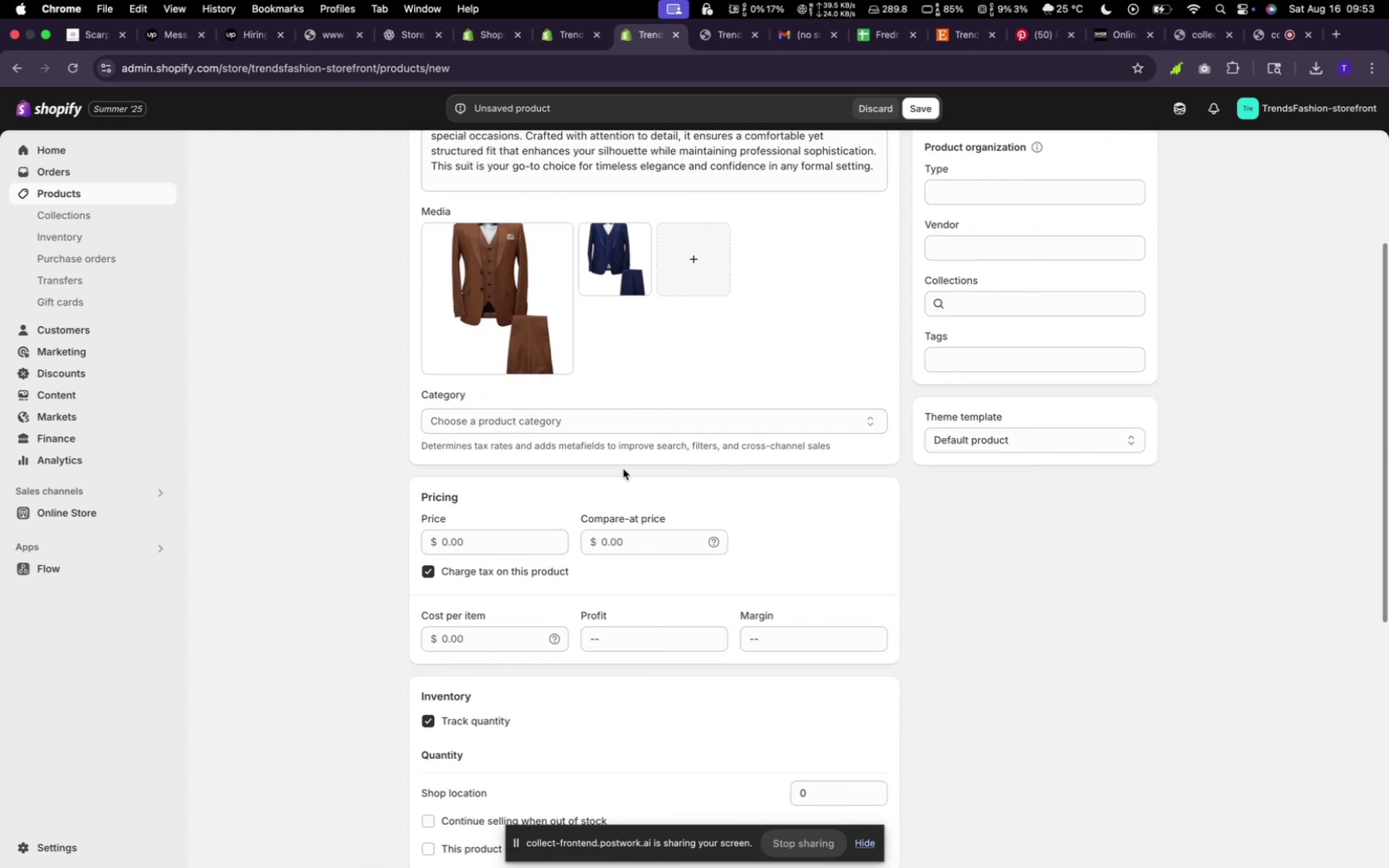 
left_click([488, 536])
 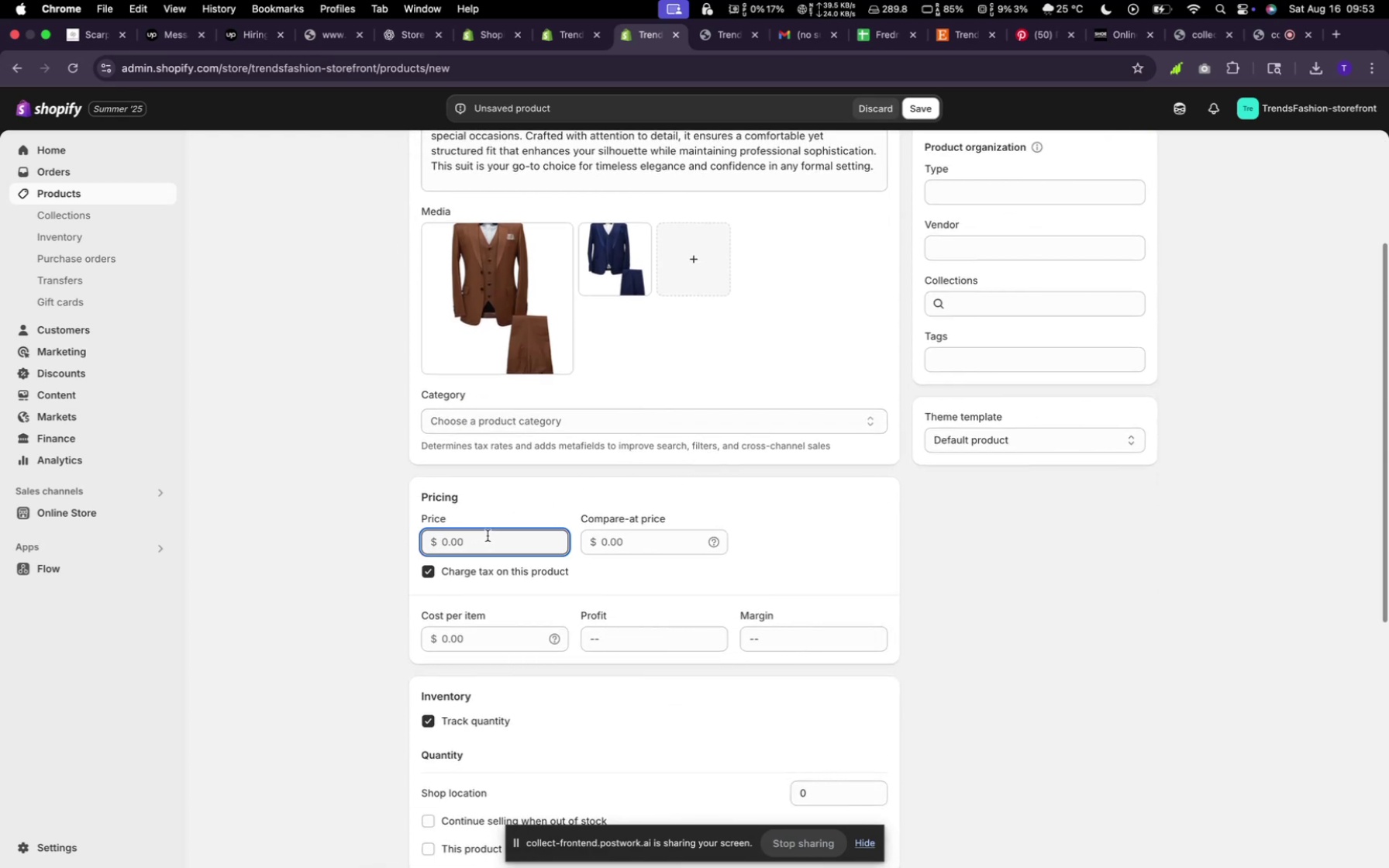 
type(390)
 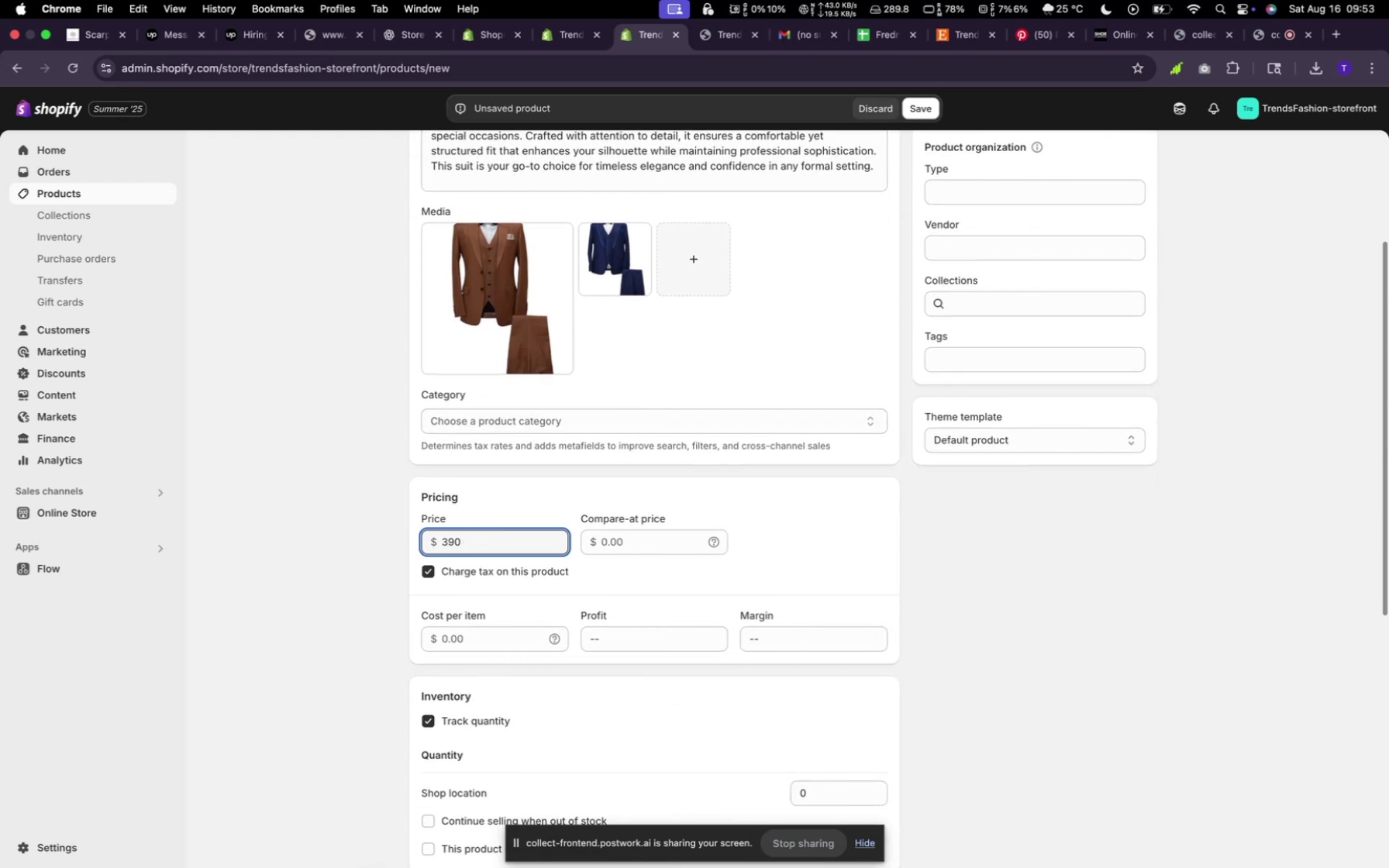 
scroll: coordinate [502, 572], scroll_direction: down, amount: 22.0
 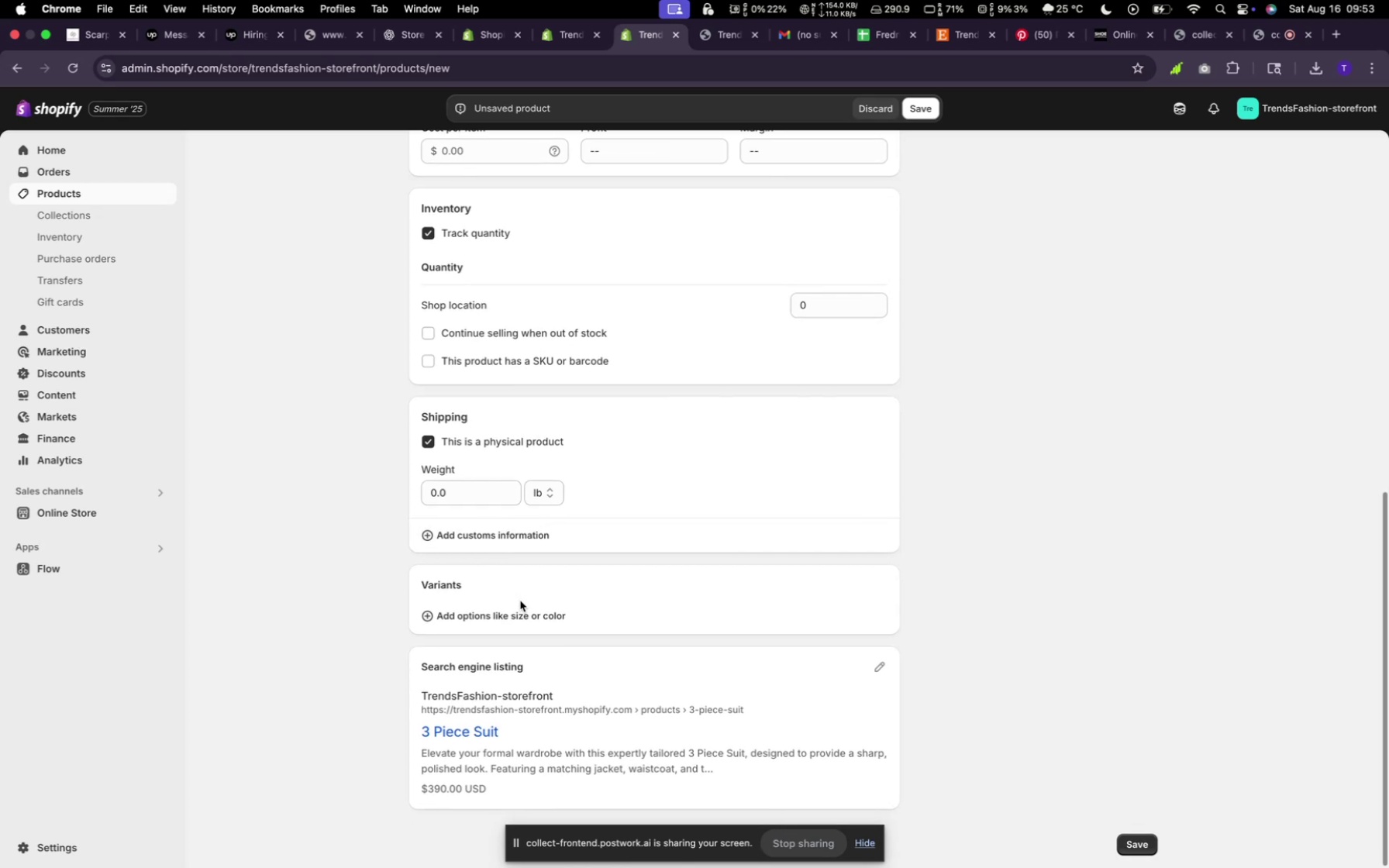 
left_click([524, 618])
 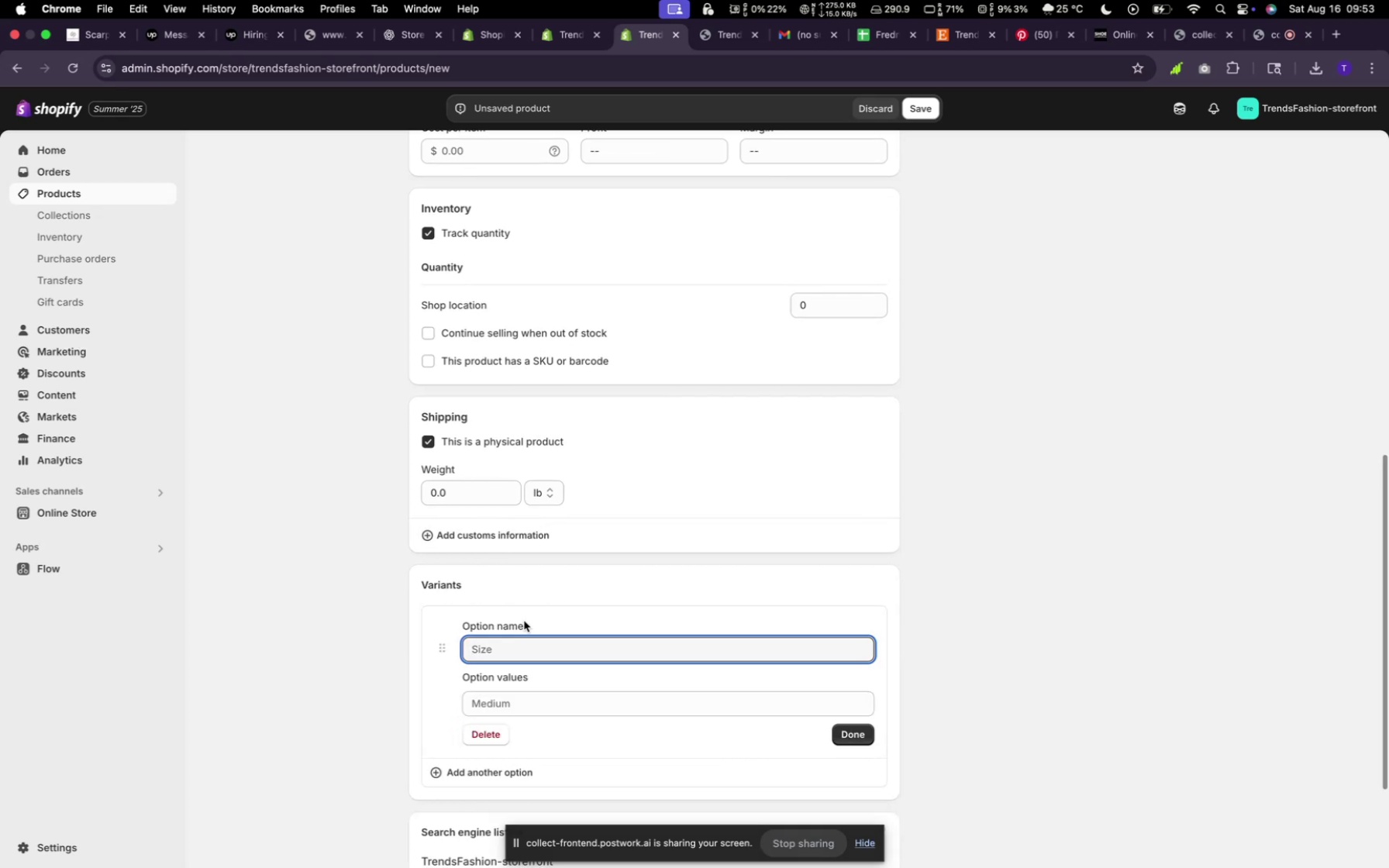 
scroll: coordinate [912, 405], scroll_direction: down, amount: 18.0
 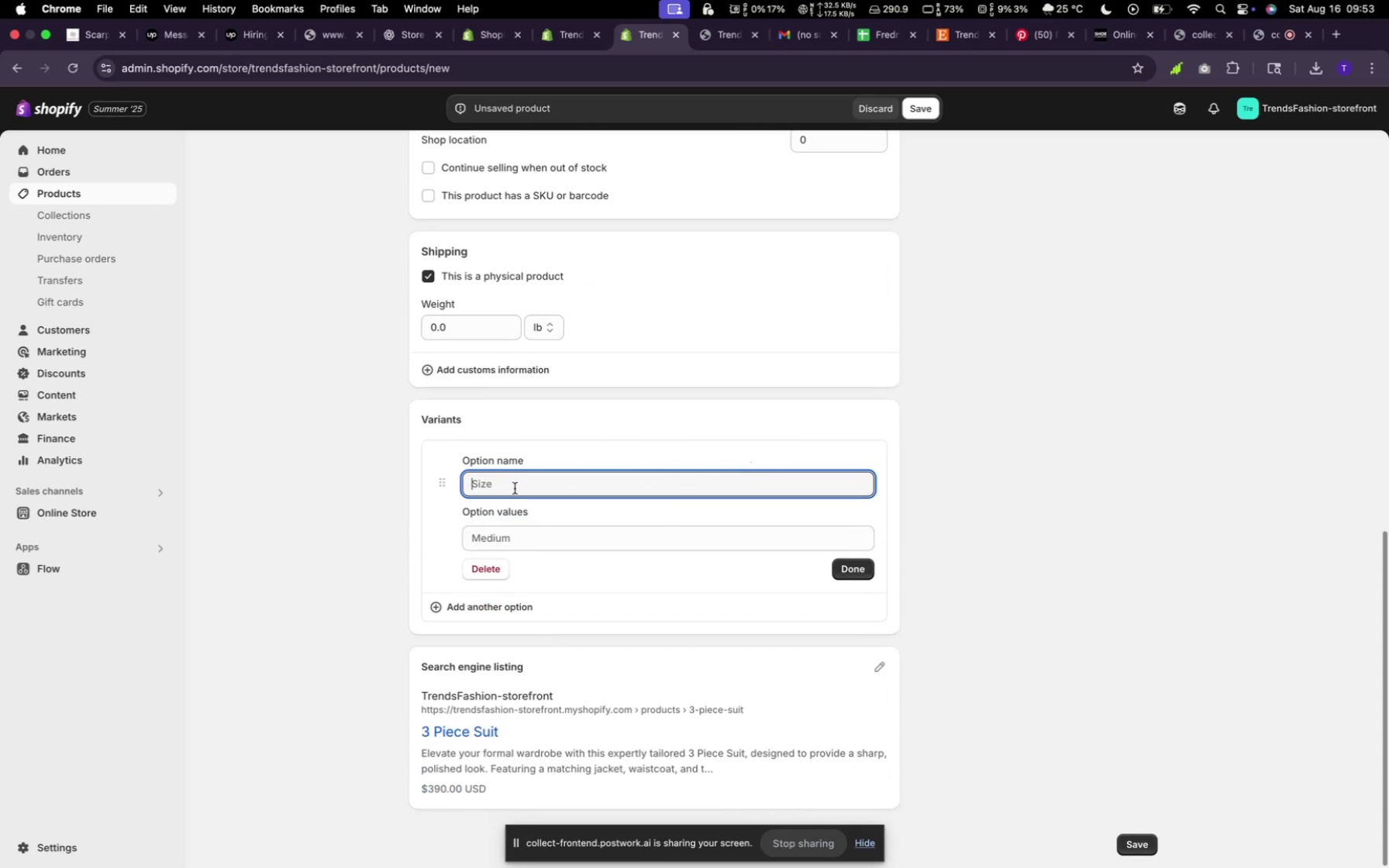 
type(color)
 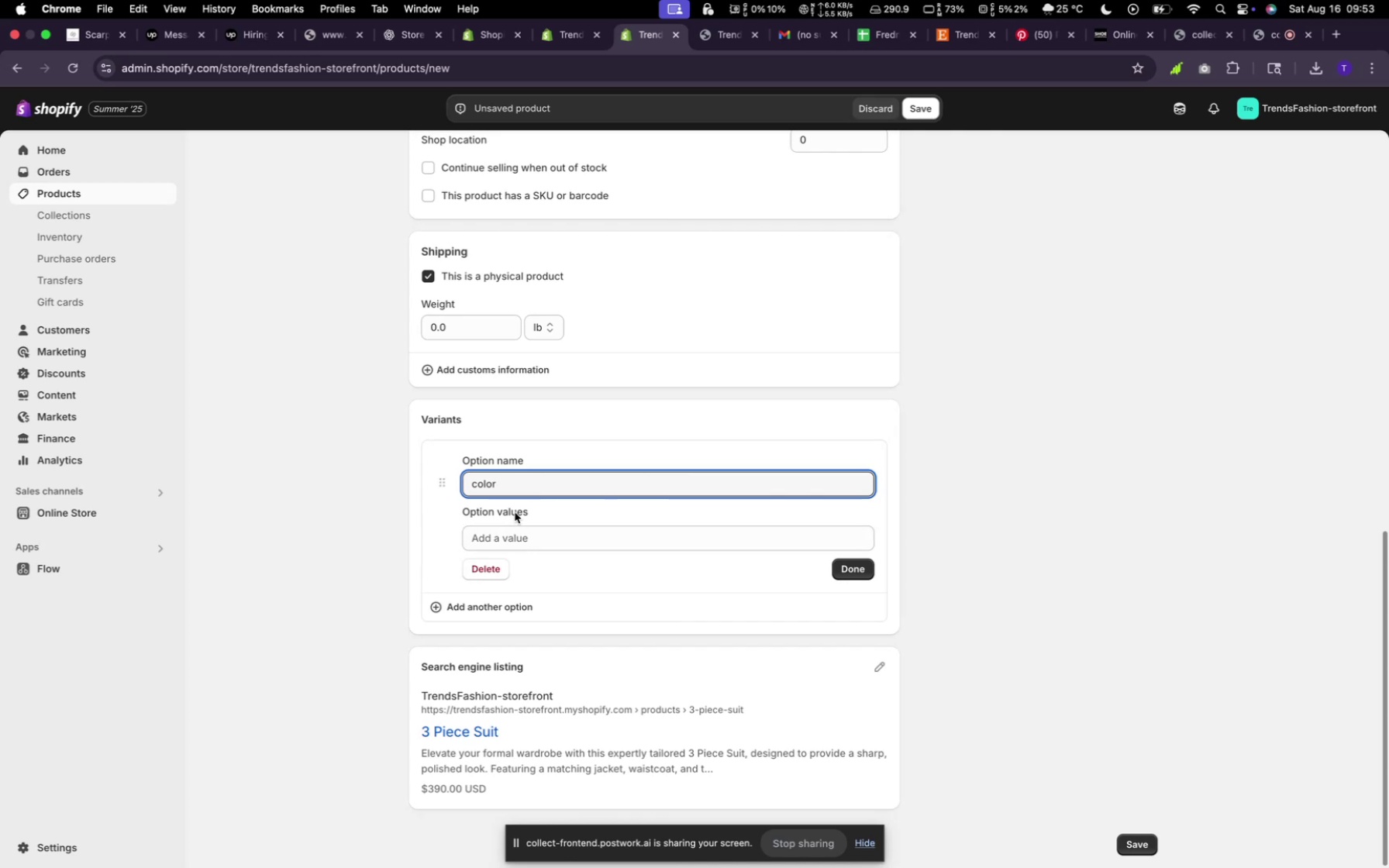 
left_click([525, 532])
 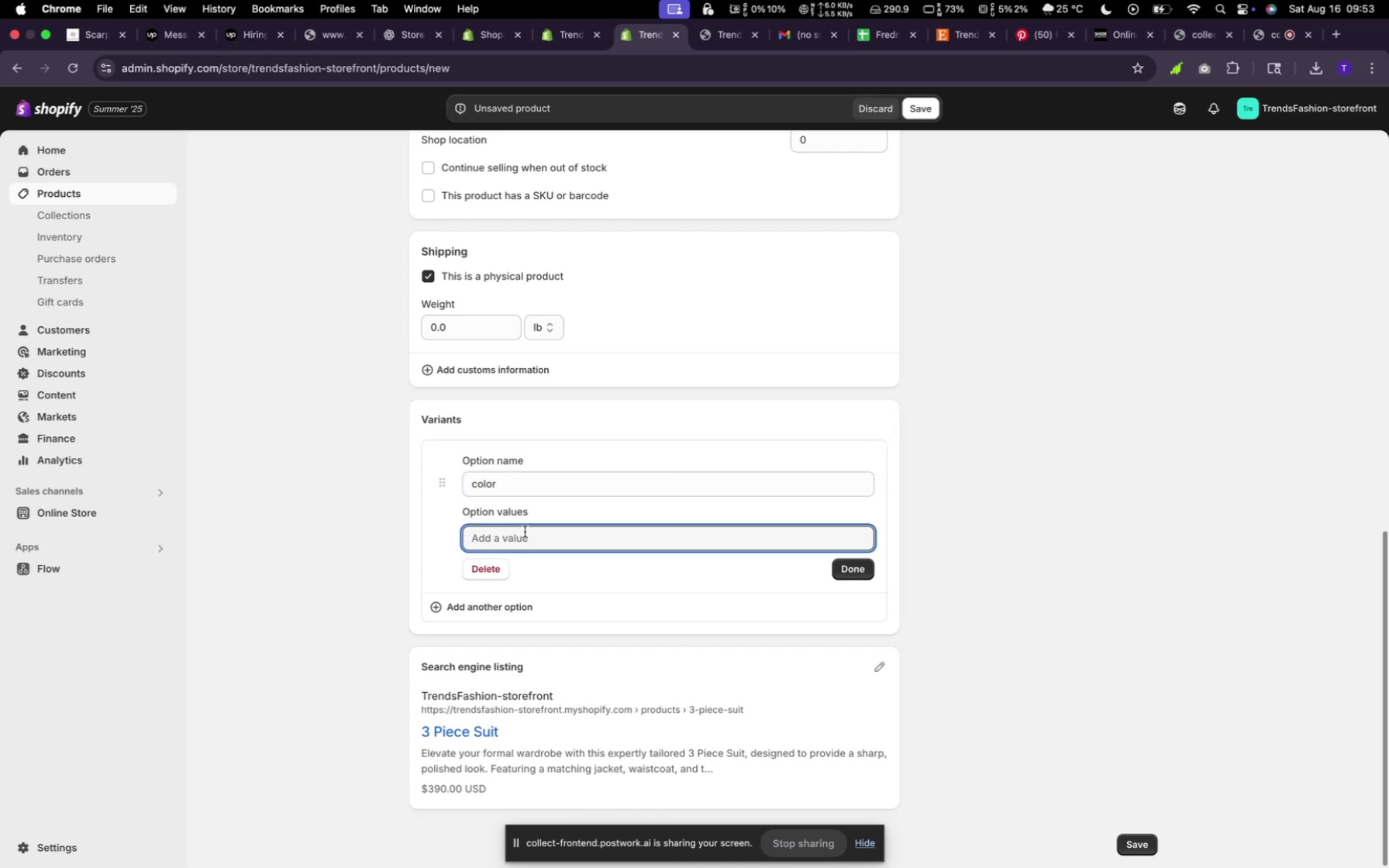 
scroll: coordinate [577, 304], scroll_direction: up, amount: 46.0
 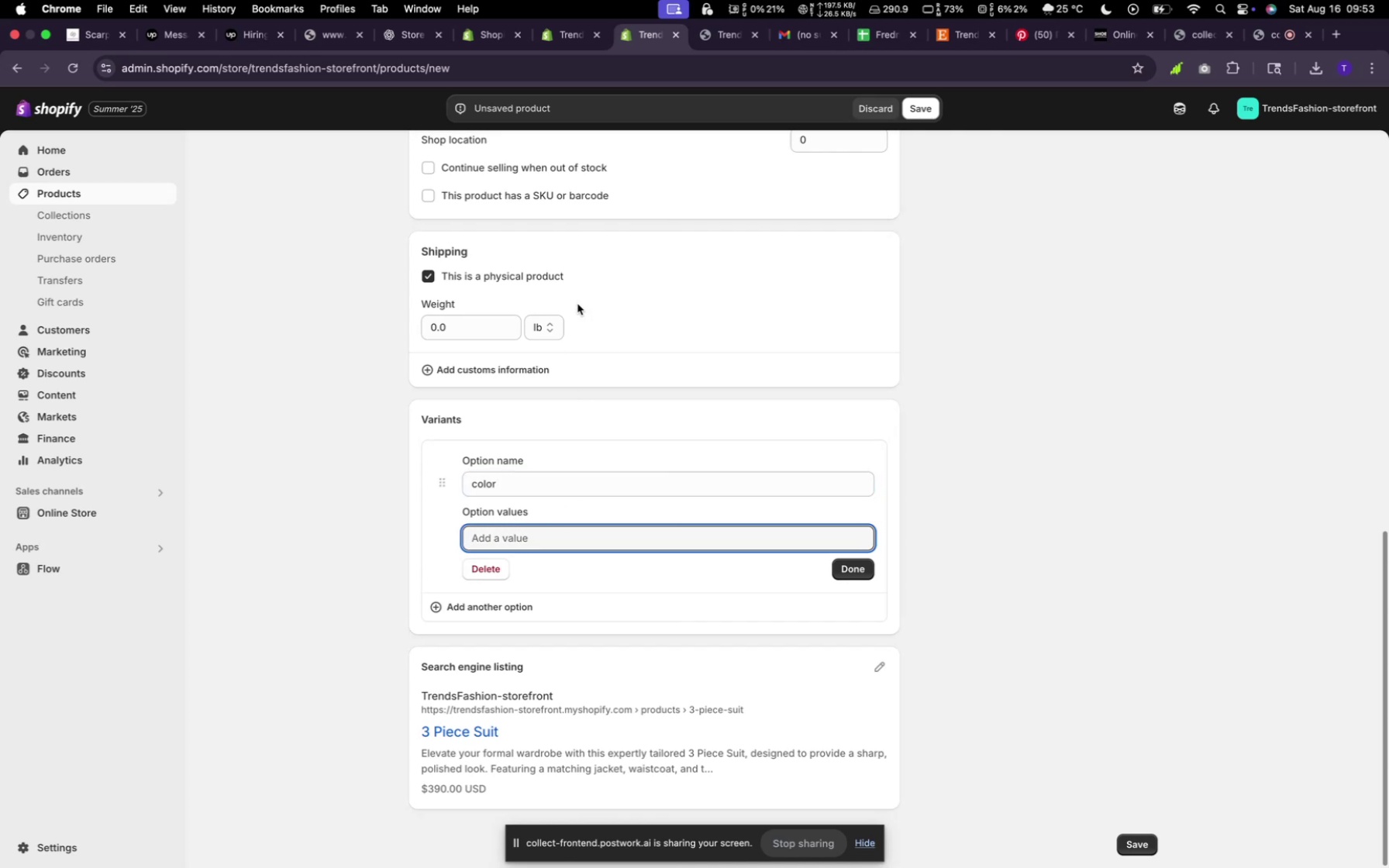 
scroll: coordinate [1023, 332], scroll_direction: down, amount: 7.0
 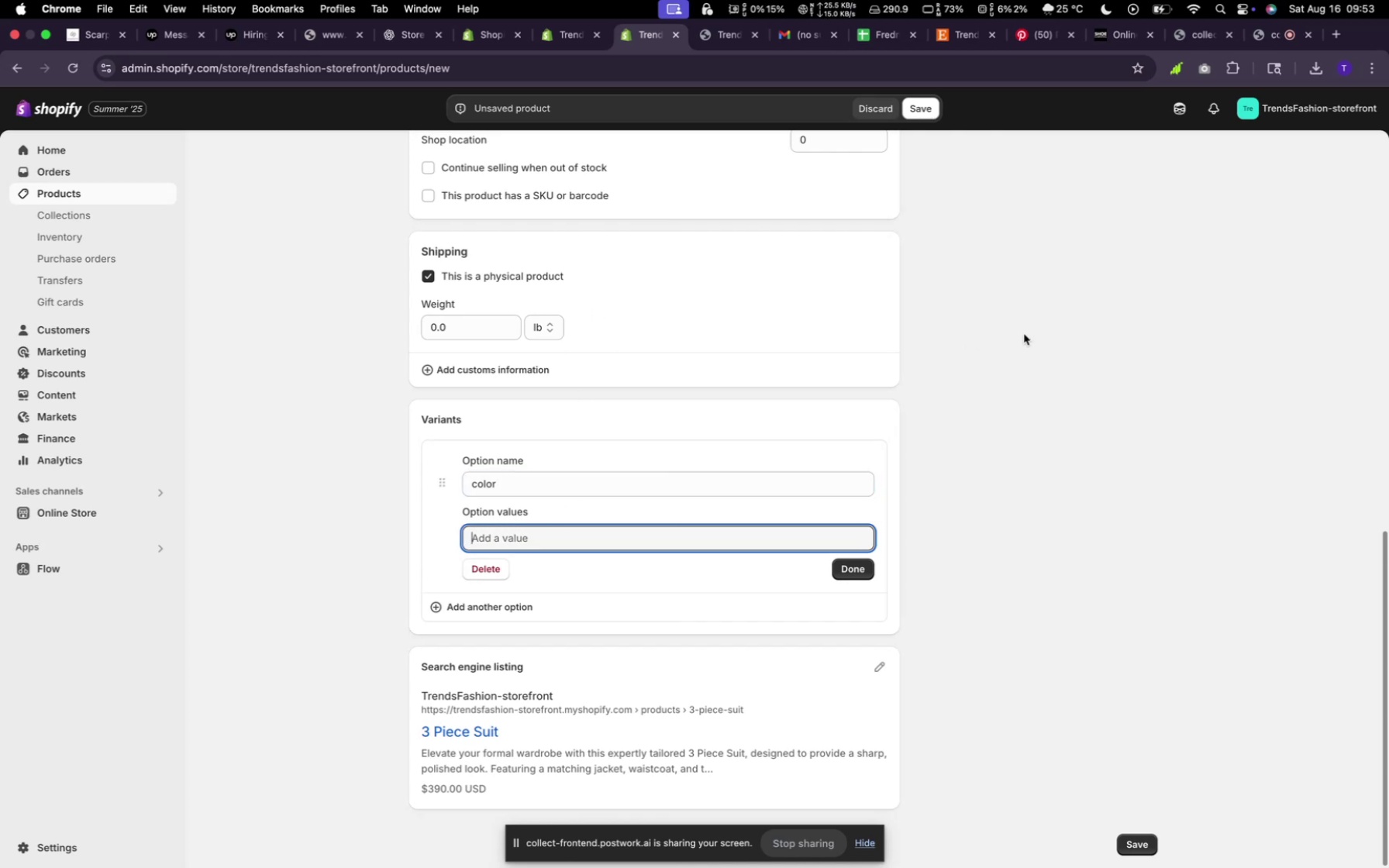 
scroll: coordinate [898, 356], scroll_direction: up, amount: 21.0
 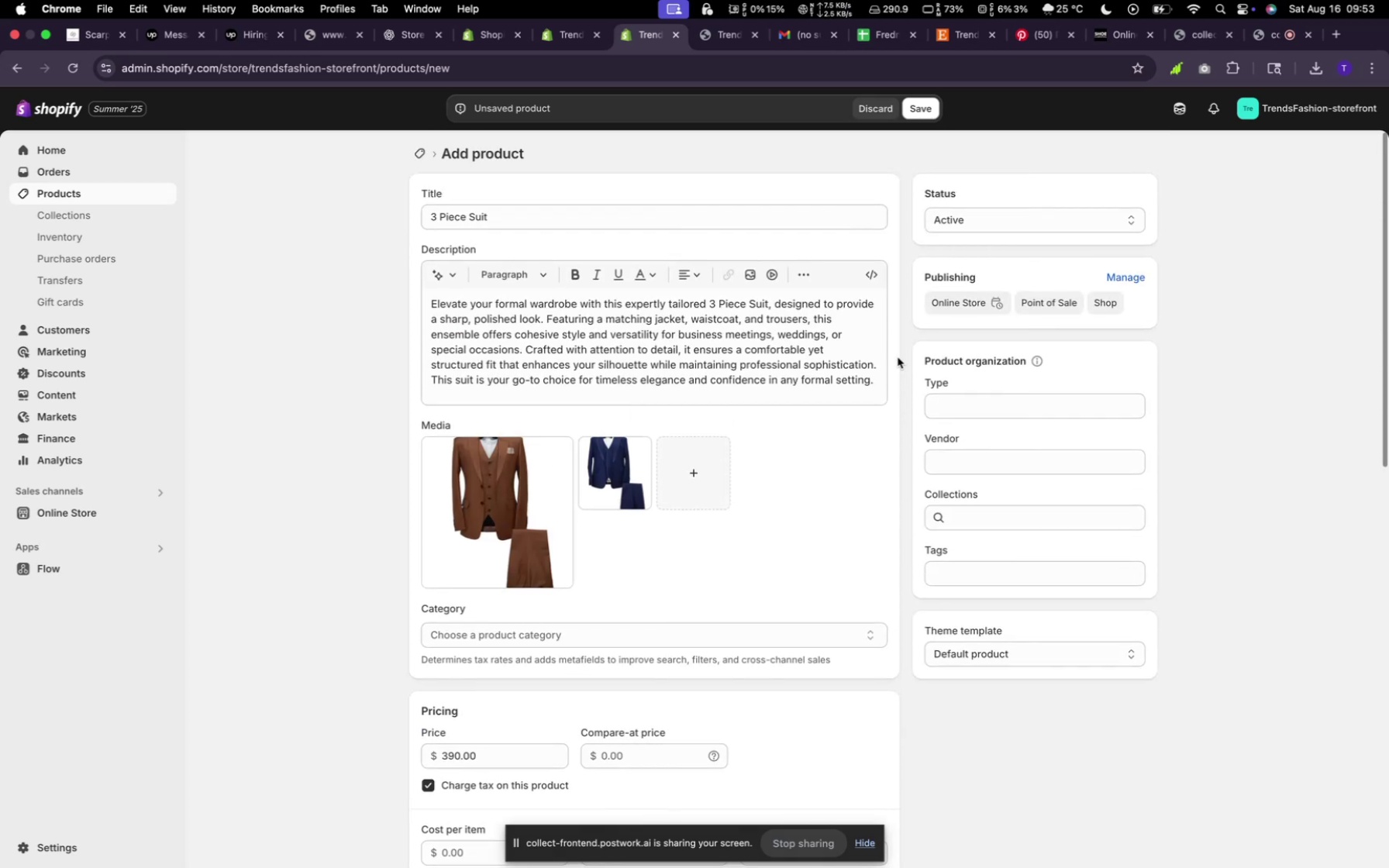 
scroll: coordinate [517, 487], scroll_direction: down, amount: 38.0
 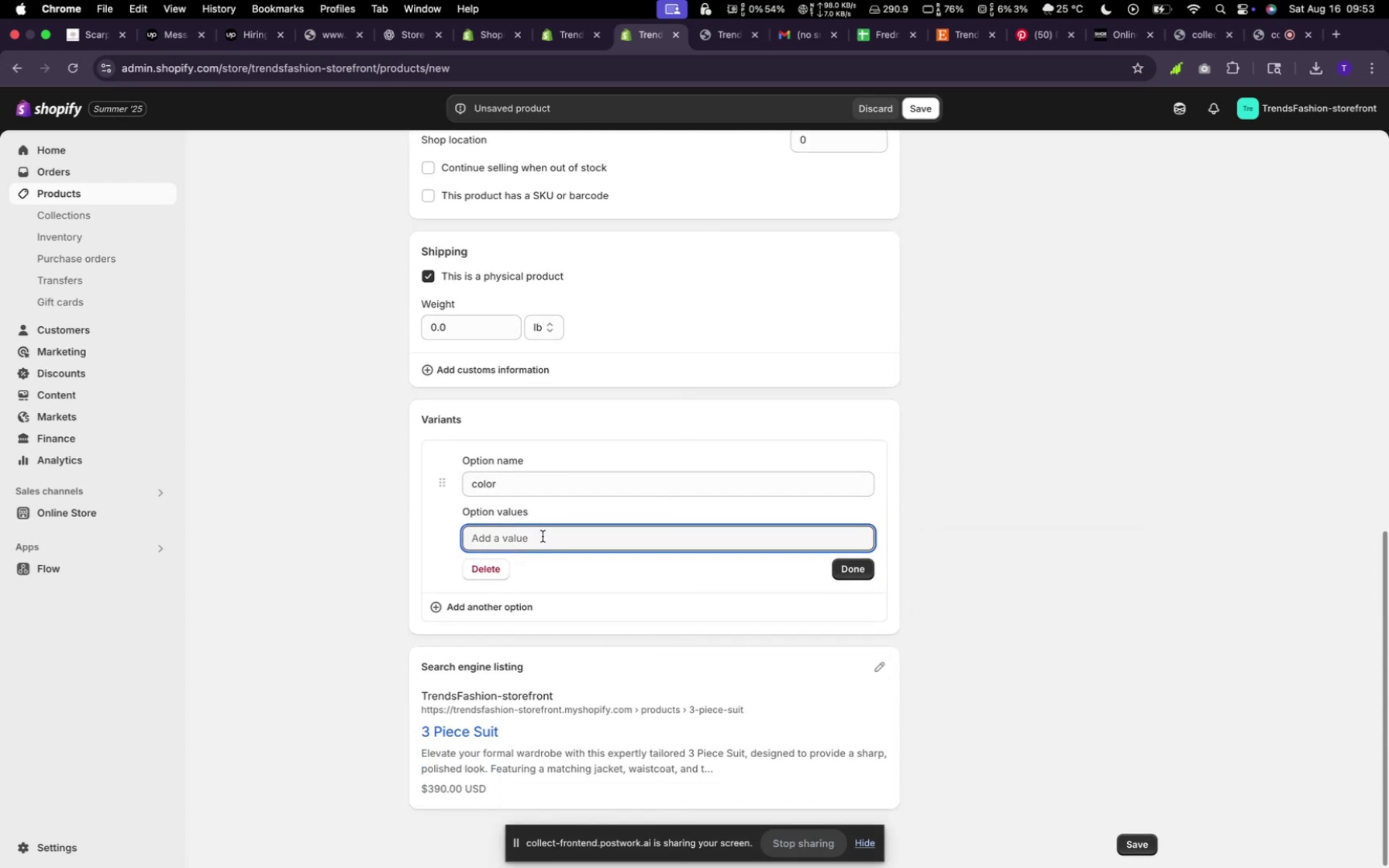 
type(broe)
key(Backspace)
type(wn)
 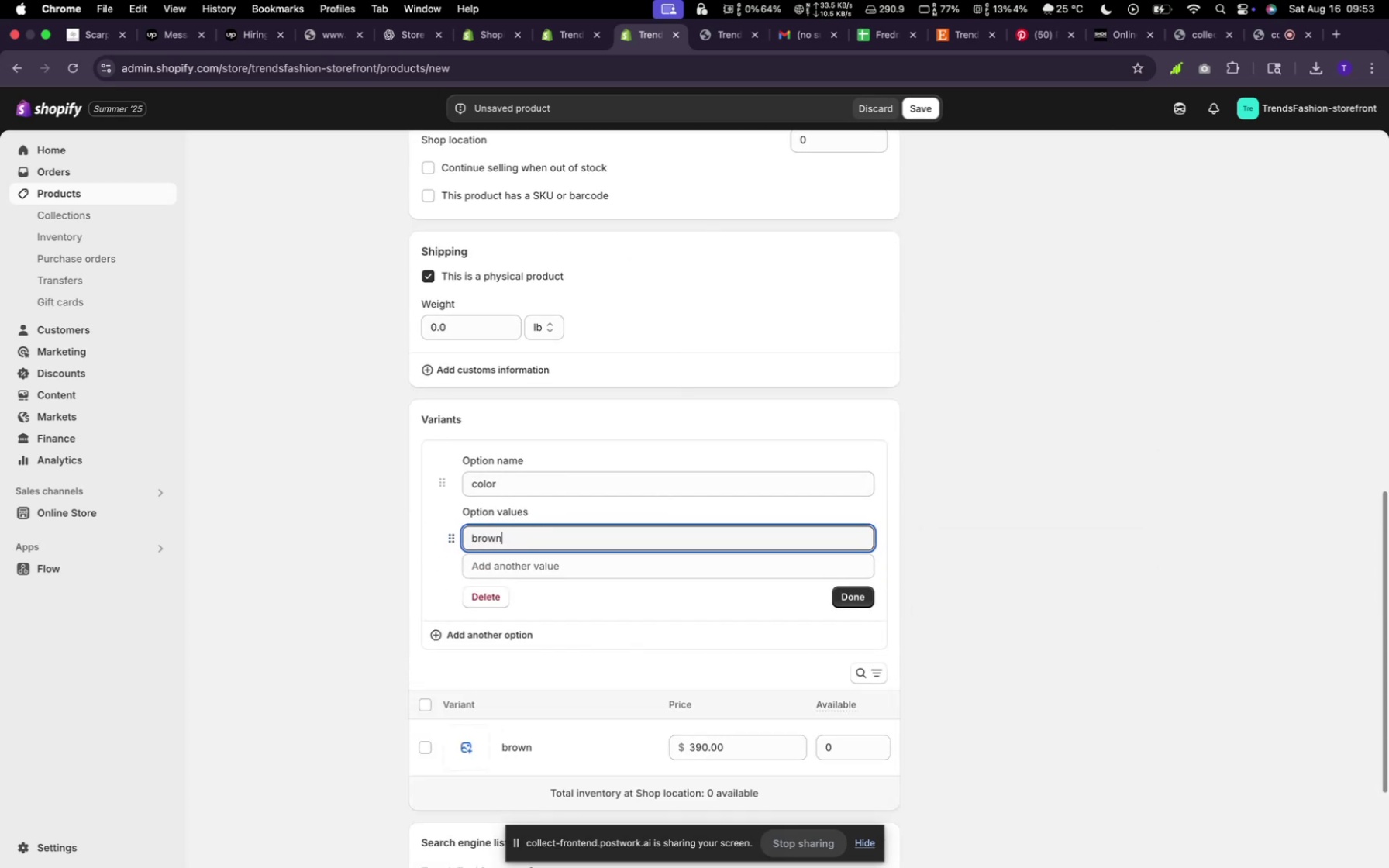 
left_click([560, 564])
 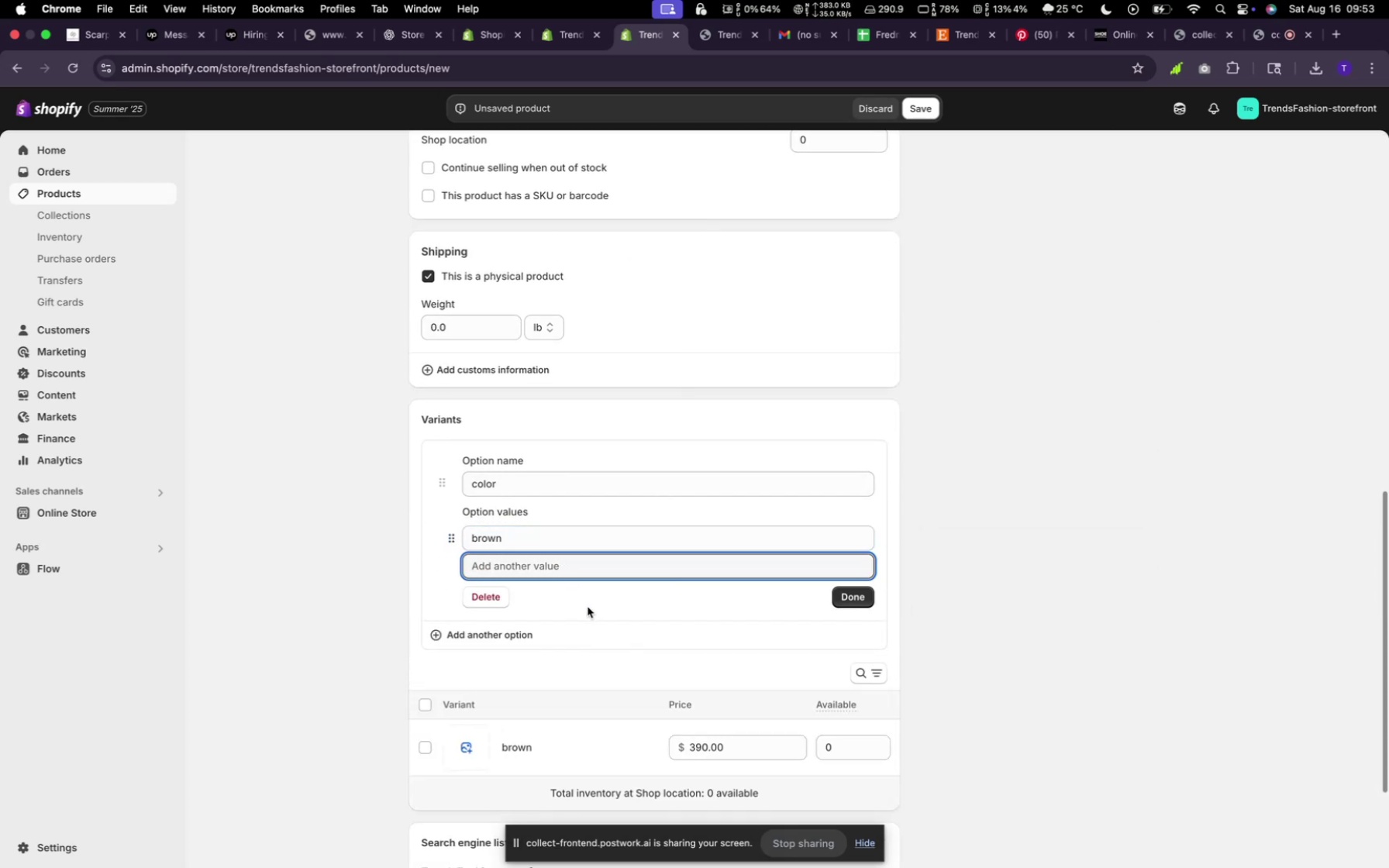 
type(blue)
 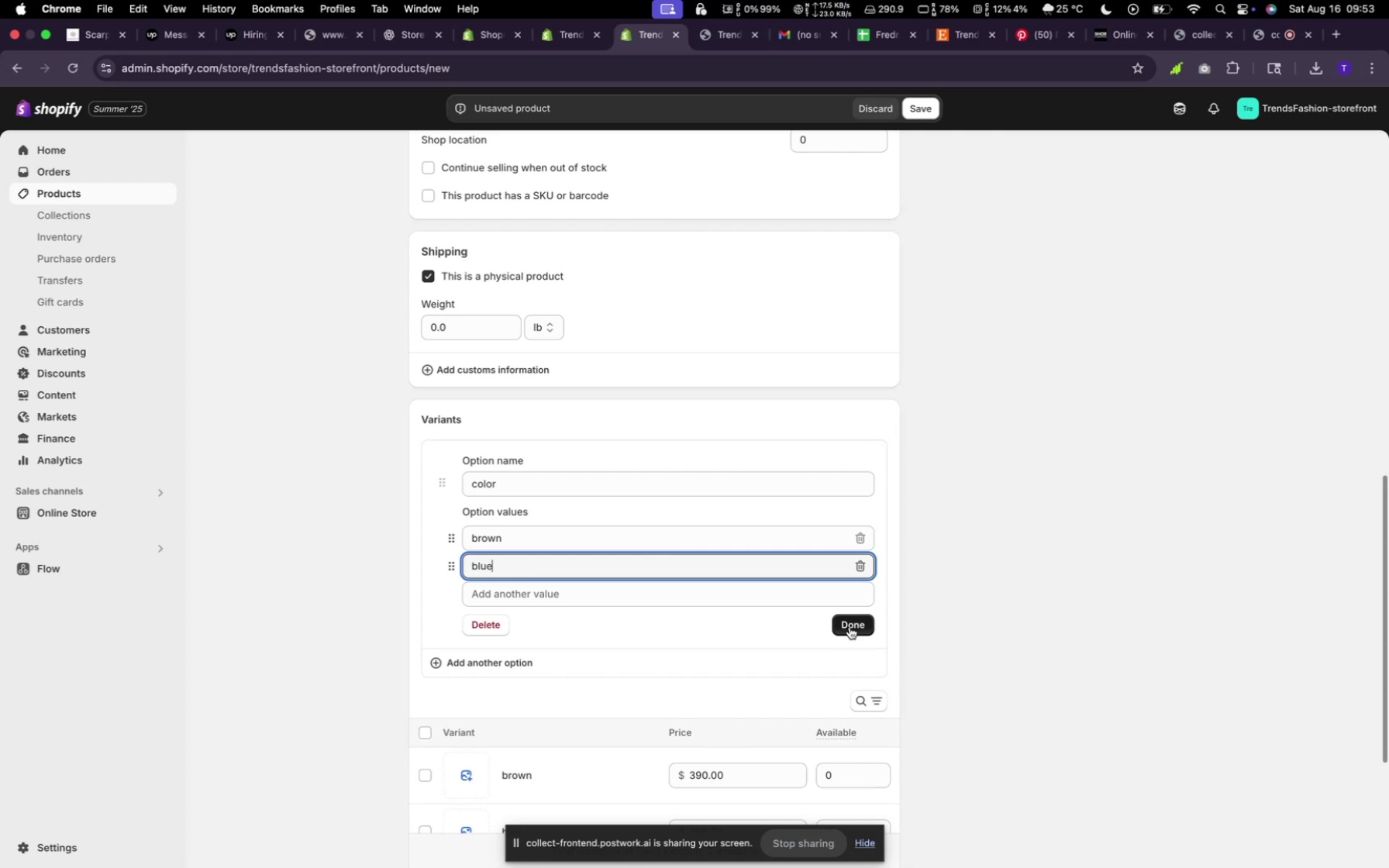 
scroll: coordinate [737, 594], scroll_direction: down, amount: 28.0
 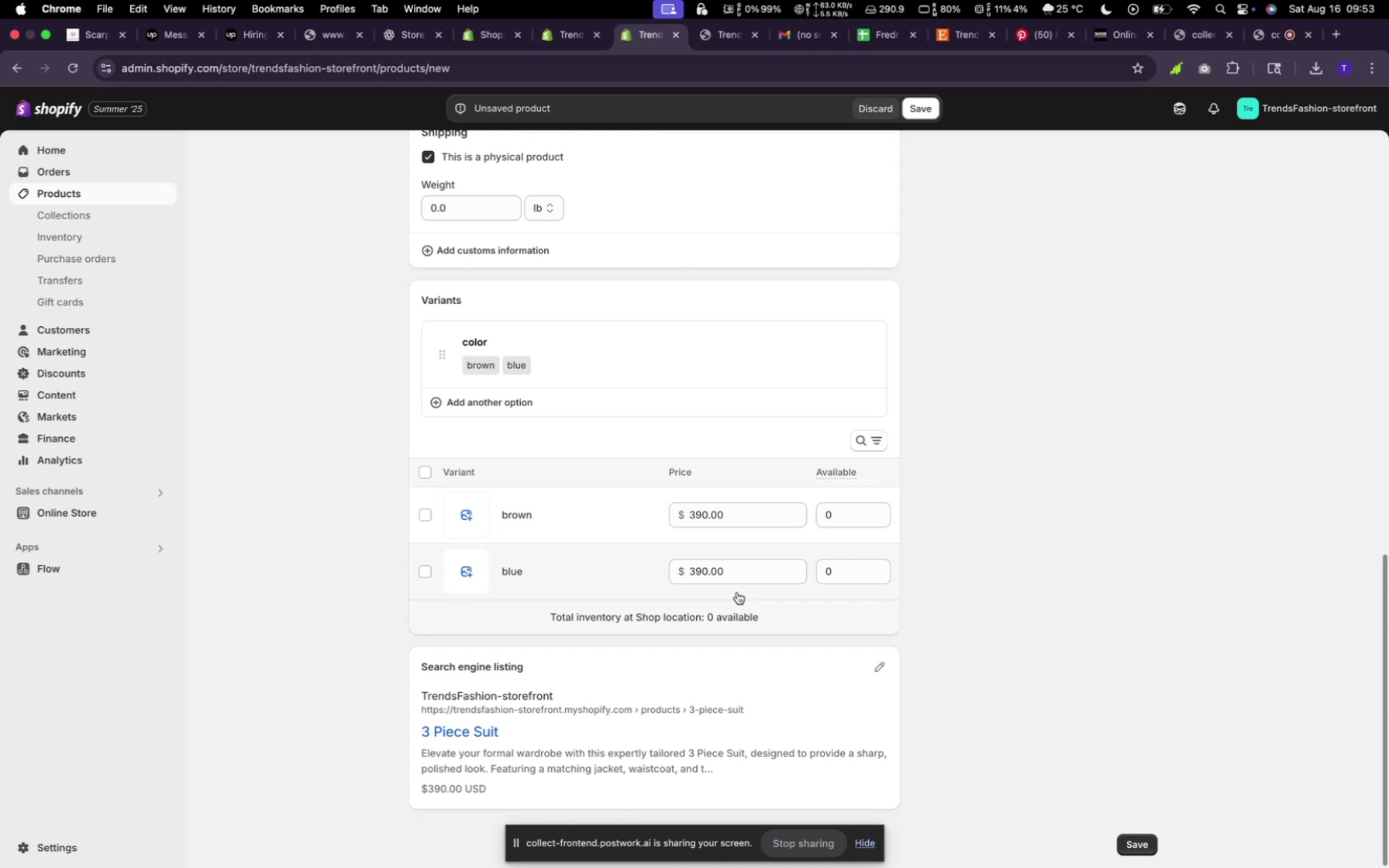 
wait(12.51)
 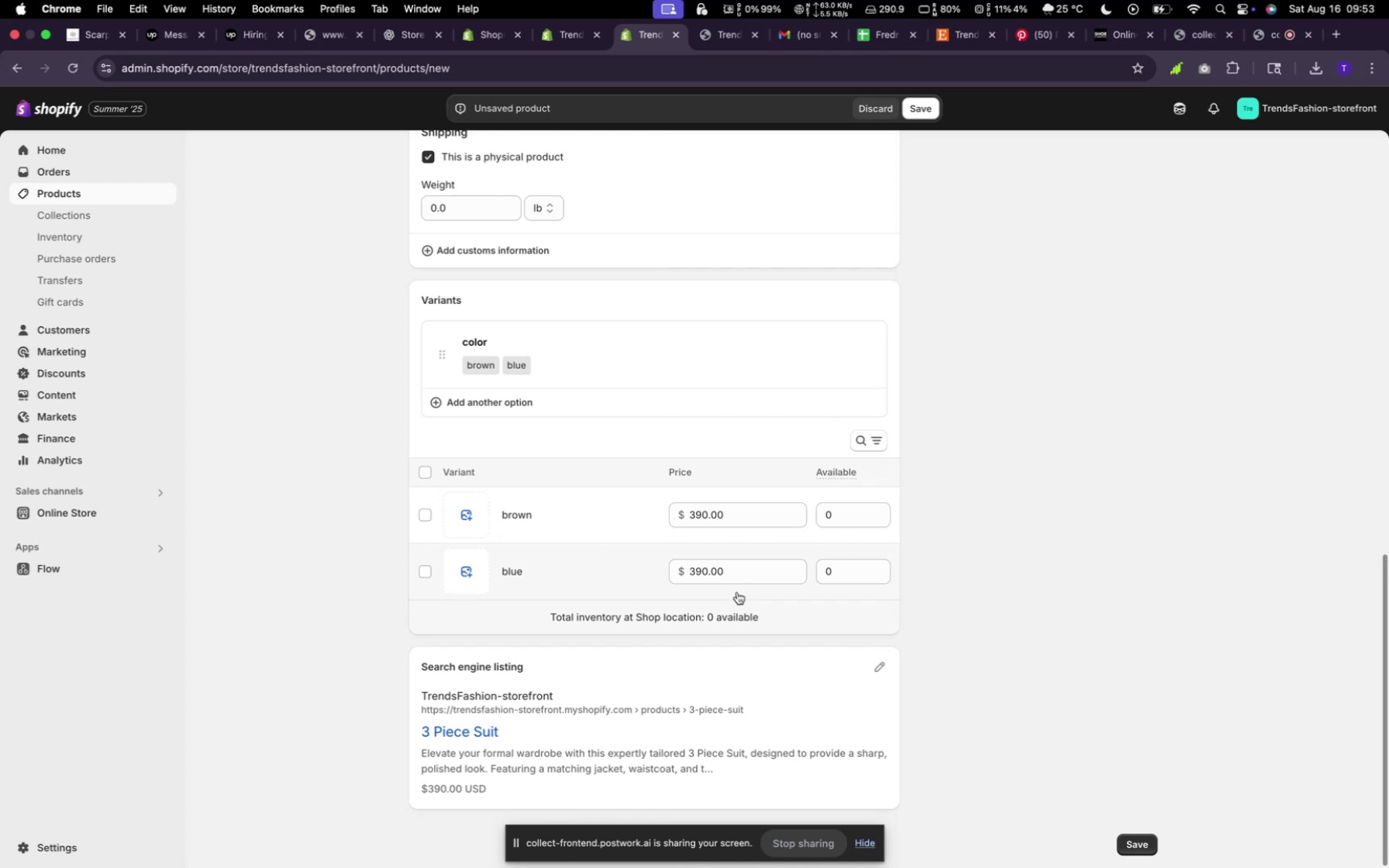 
left_click([476, 518])
 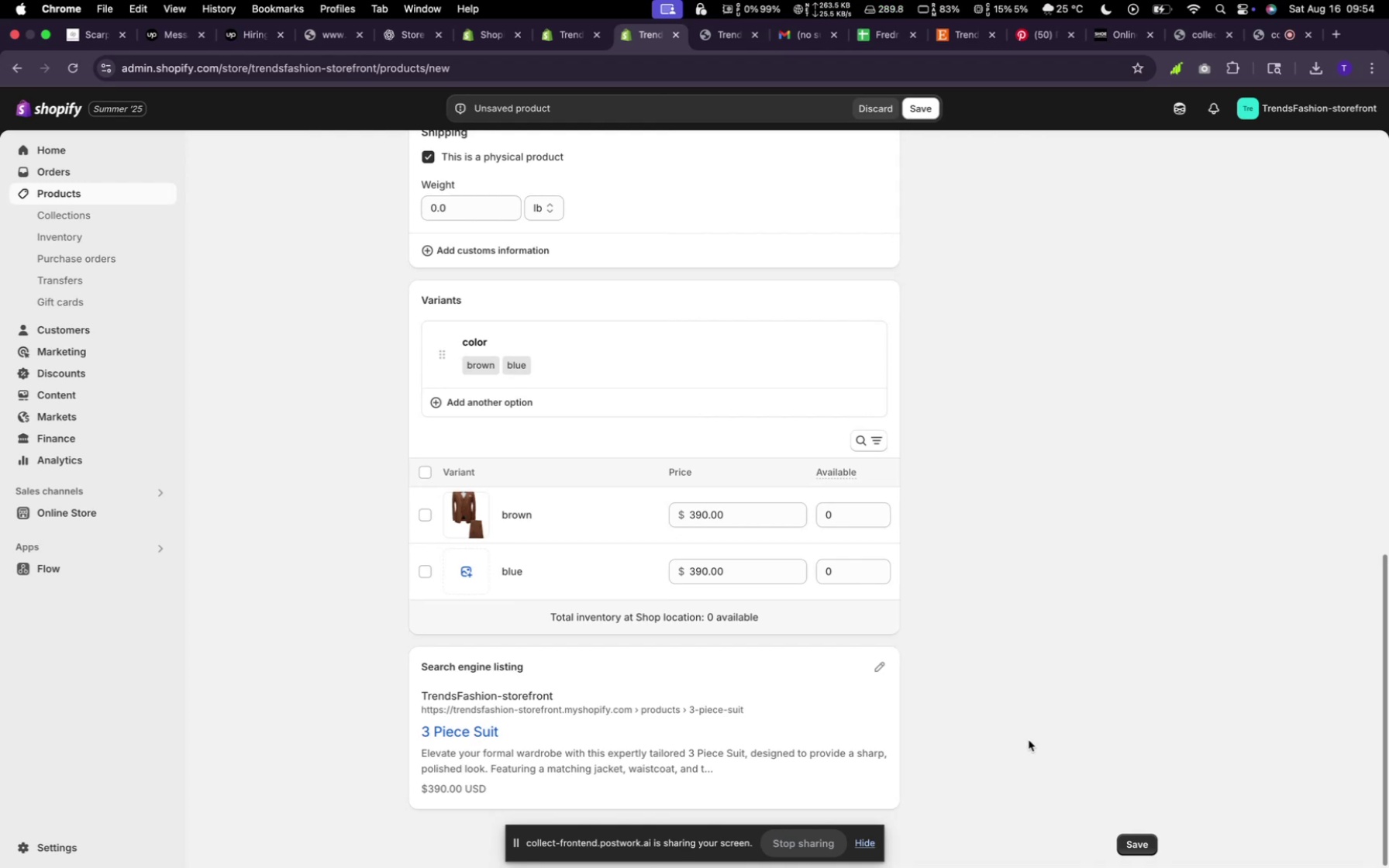 
wait(15.39)
 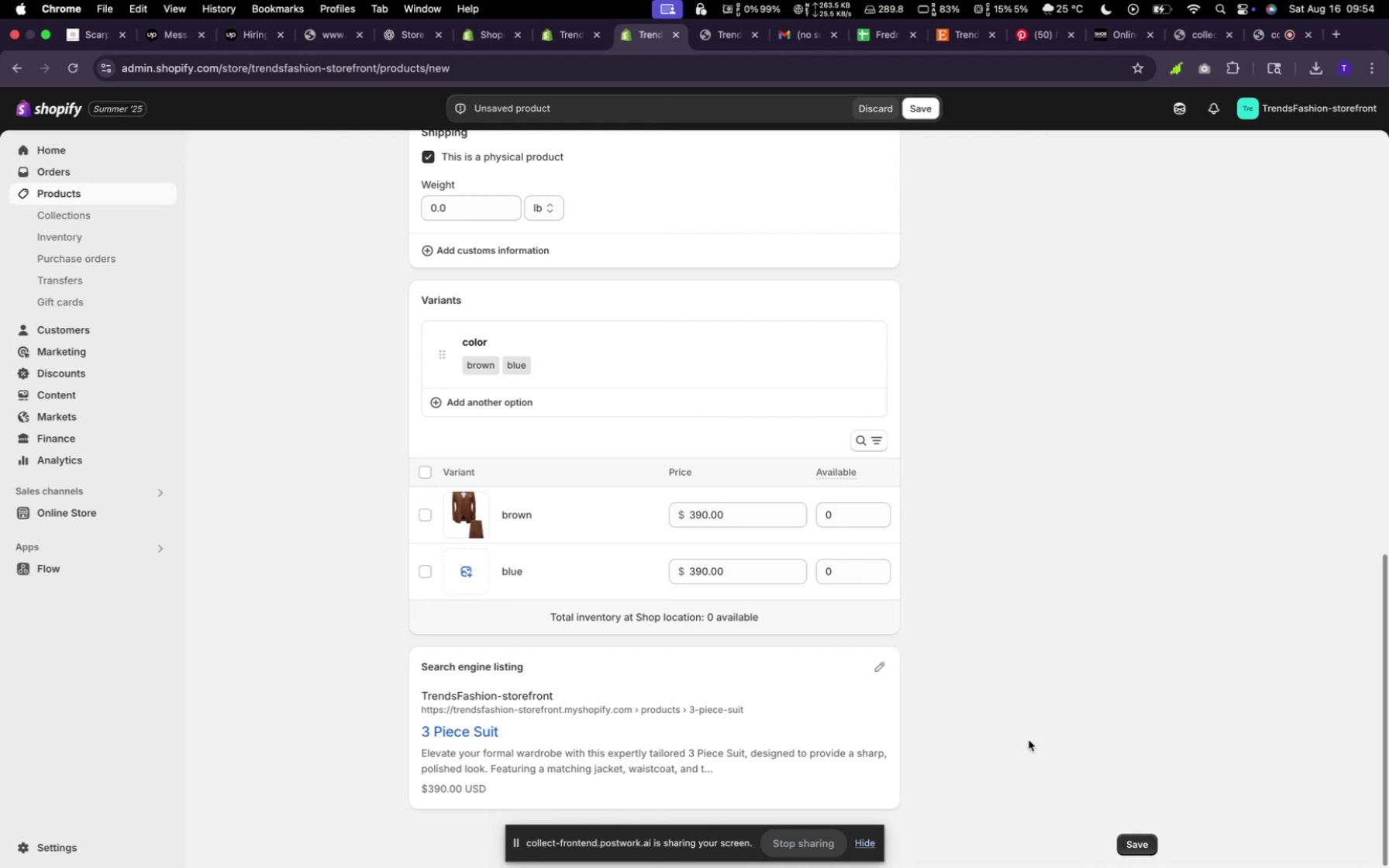 
left_click([482, 604])
 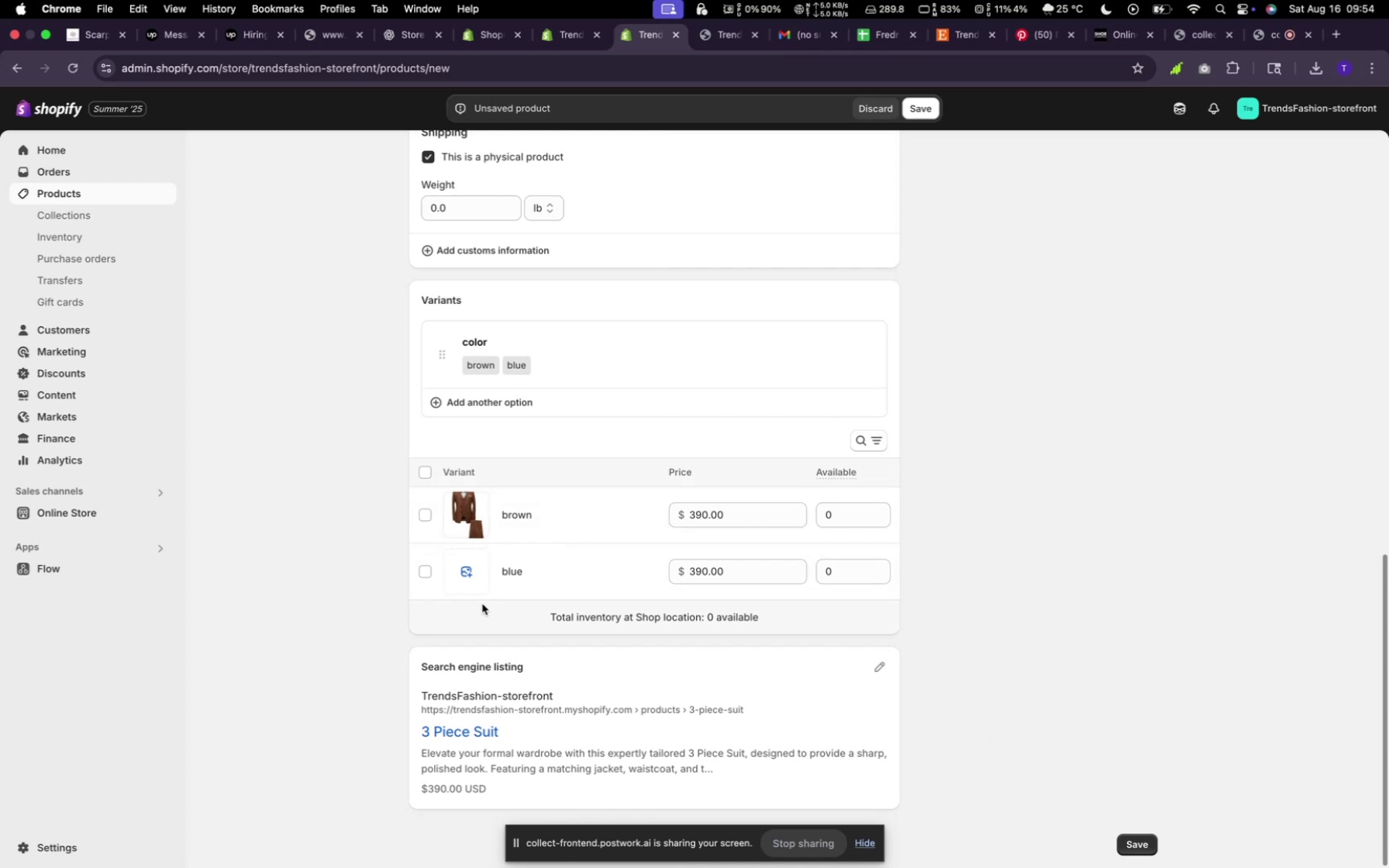 
double_click([479, 574])
 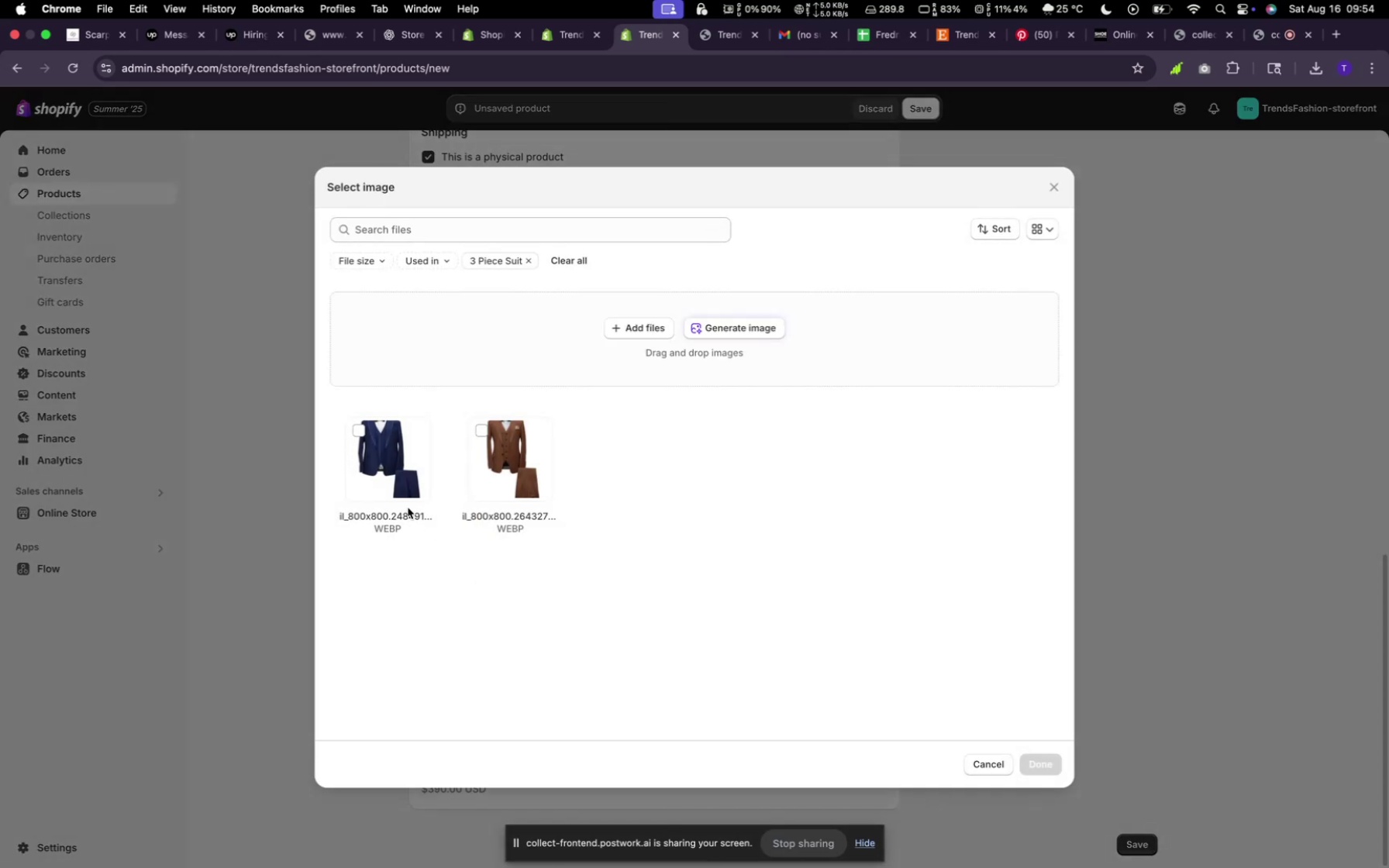 
left_click([366, 457])
 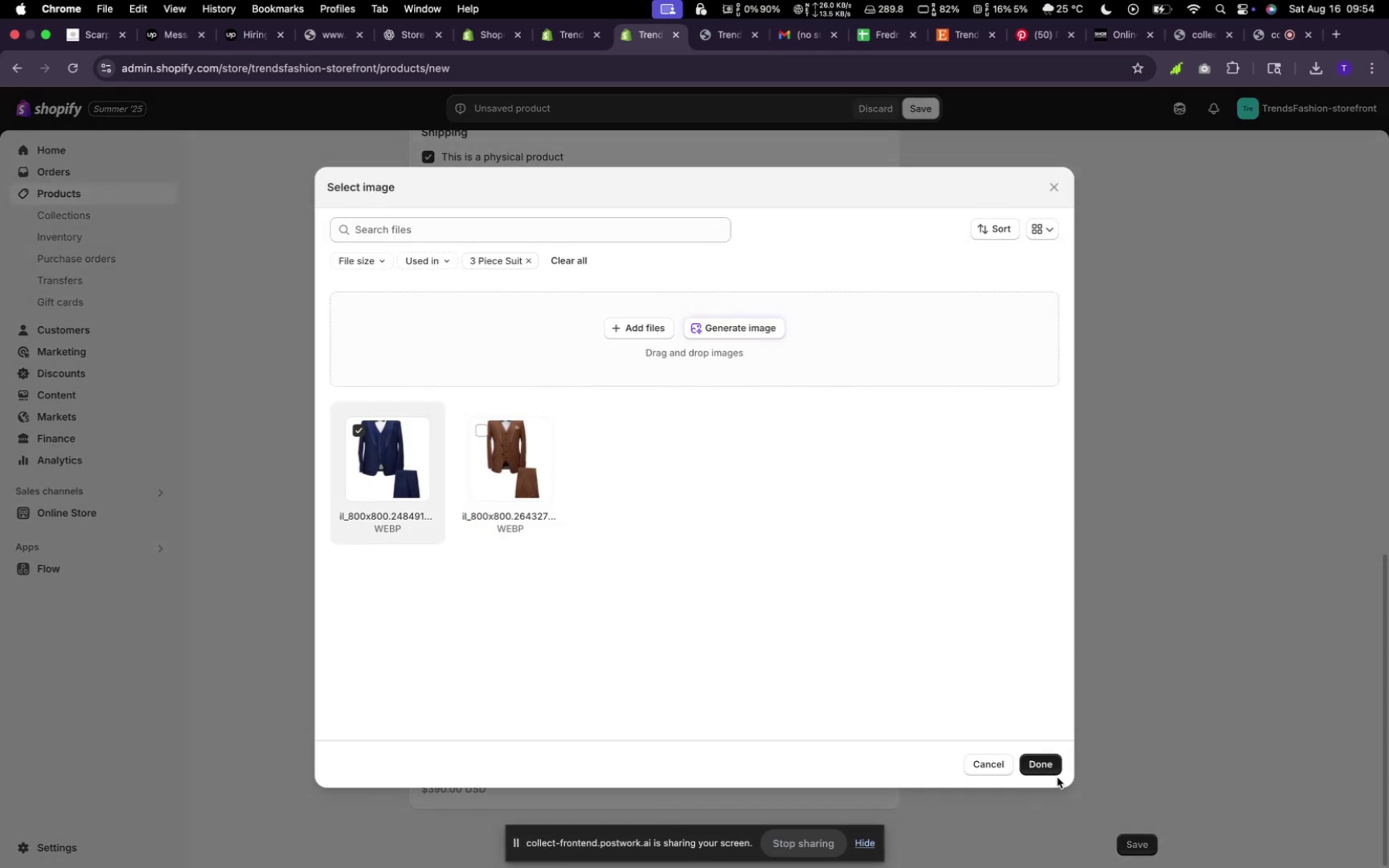 
left_click([1056, 770])
 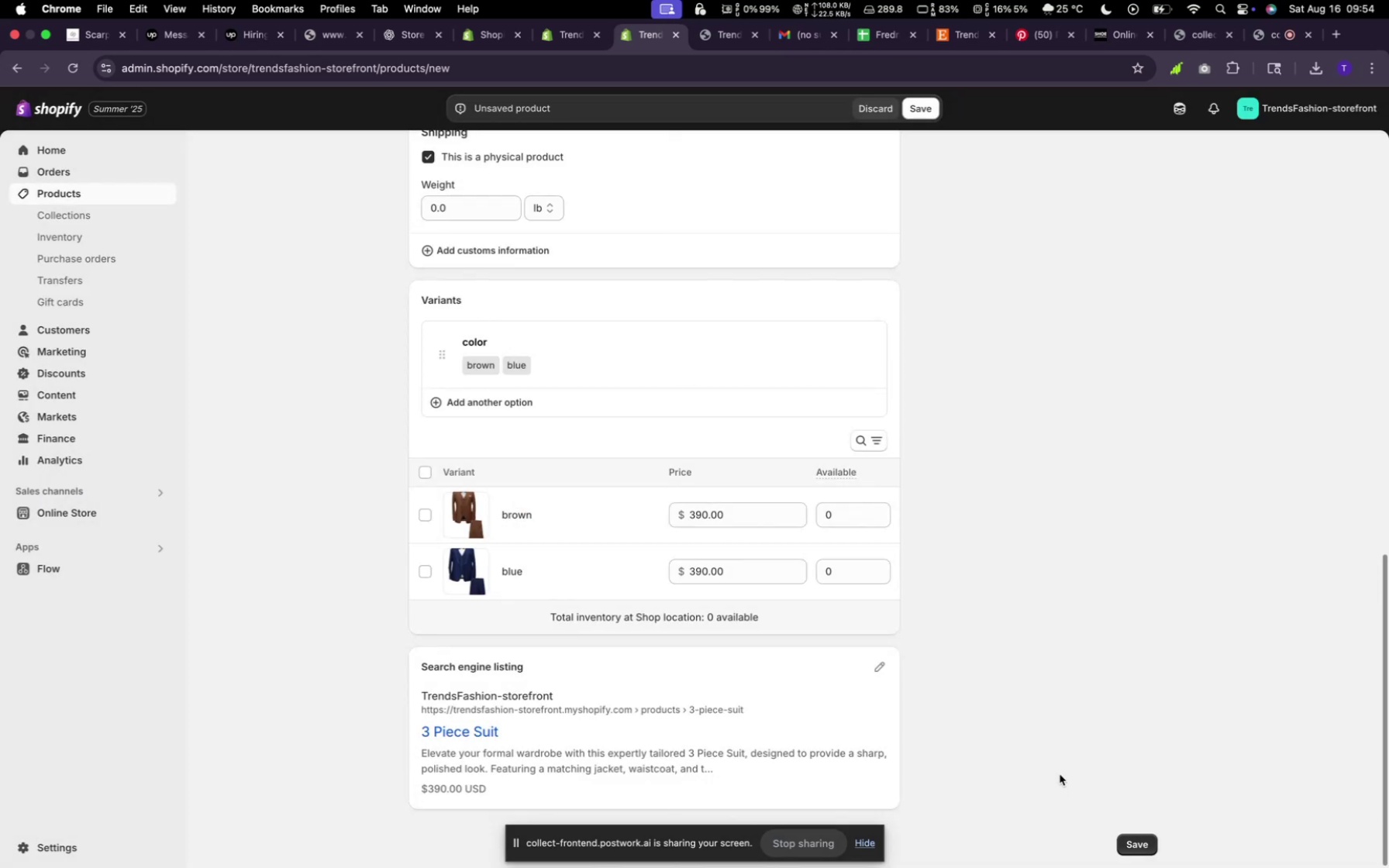 
scroll: coordinate [691, 576], scroll_direction: up, amount: 13.0
 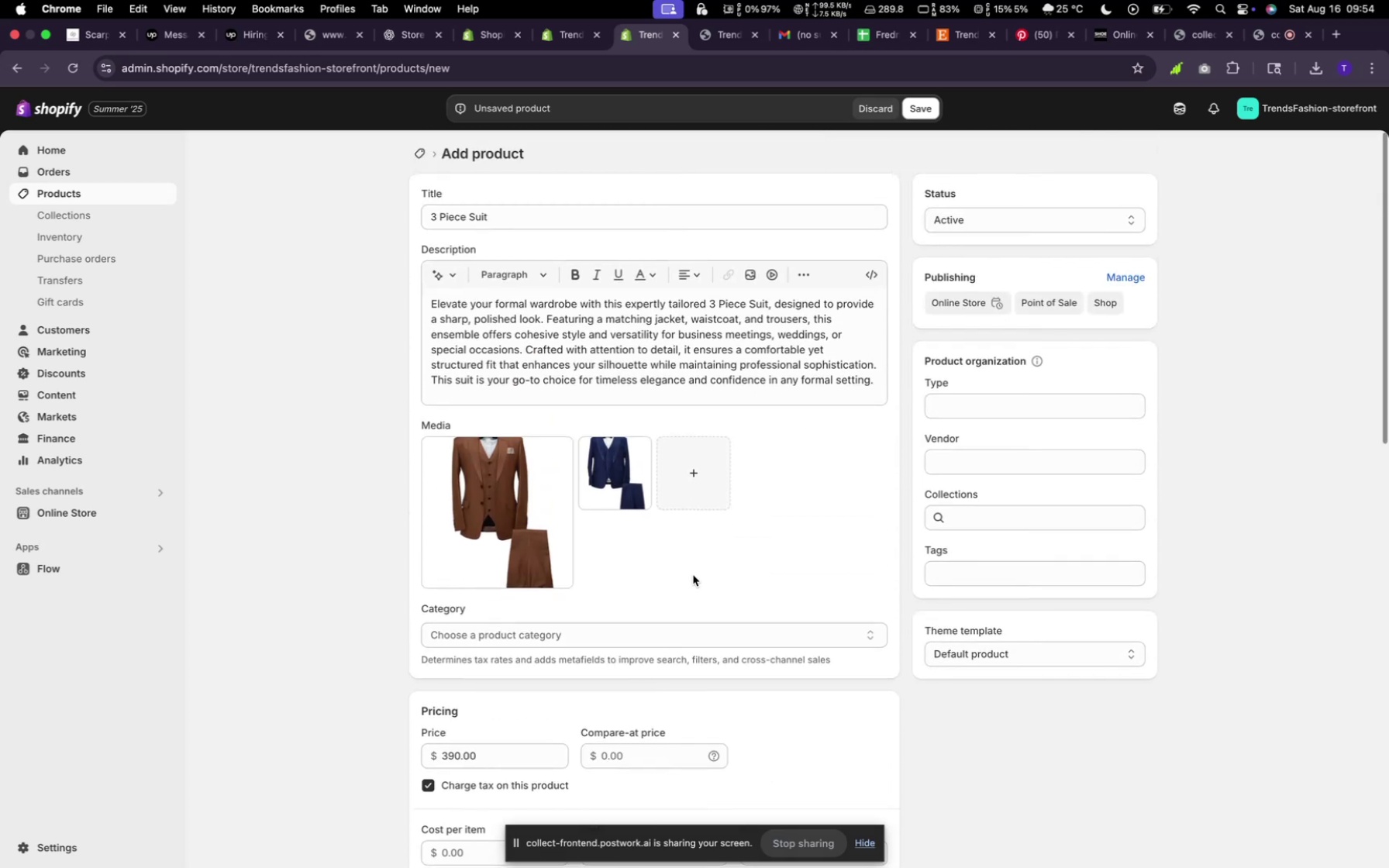 
scroll: coordinate [984, 619], scroll_direction: down, amount: 82.0
 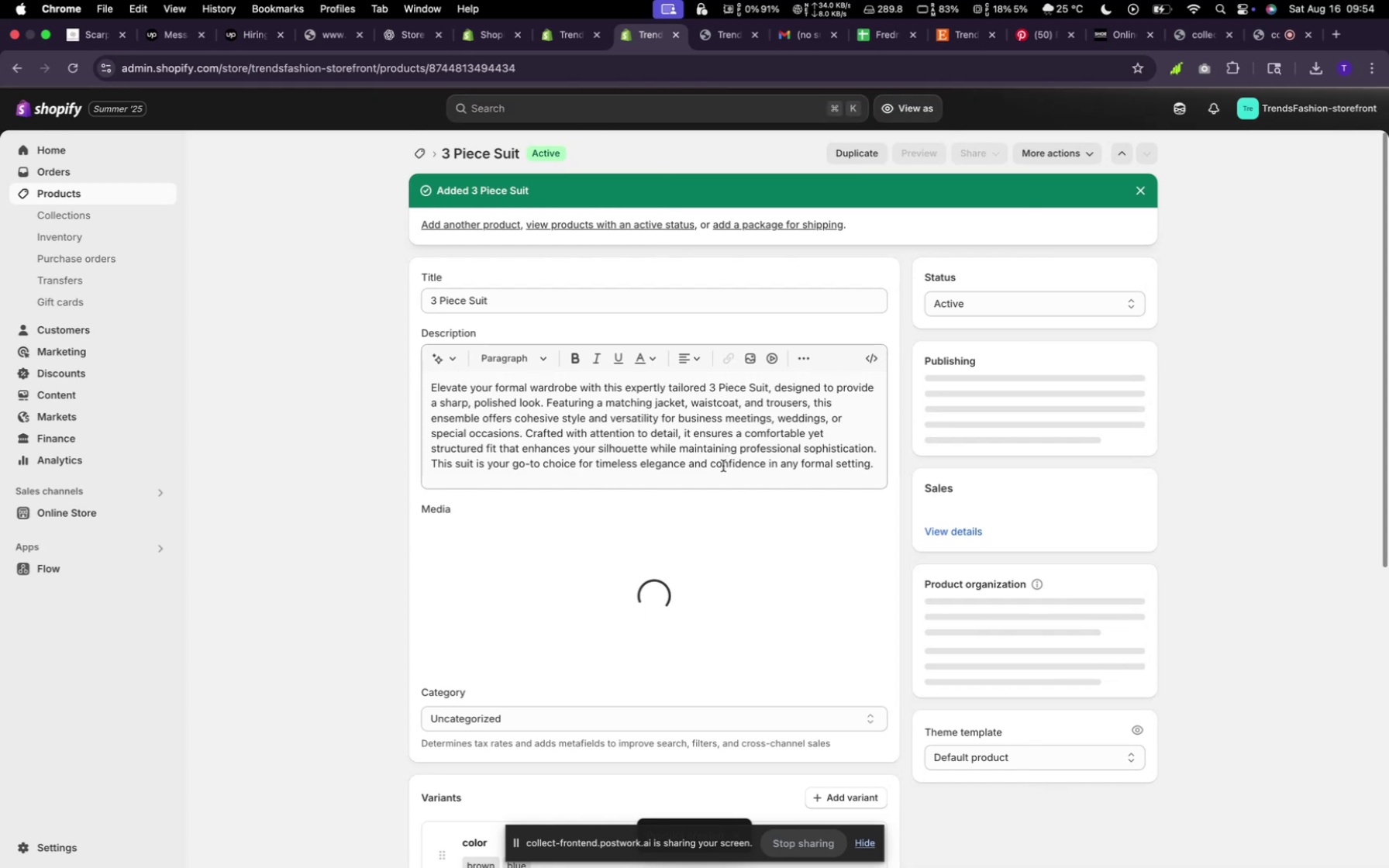 
wait(7.72)
 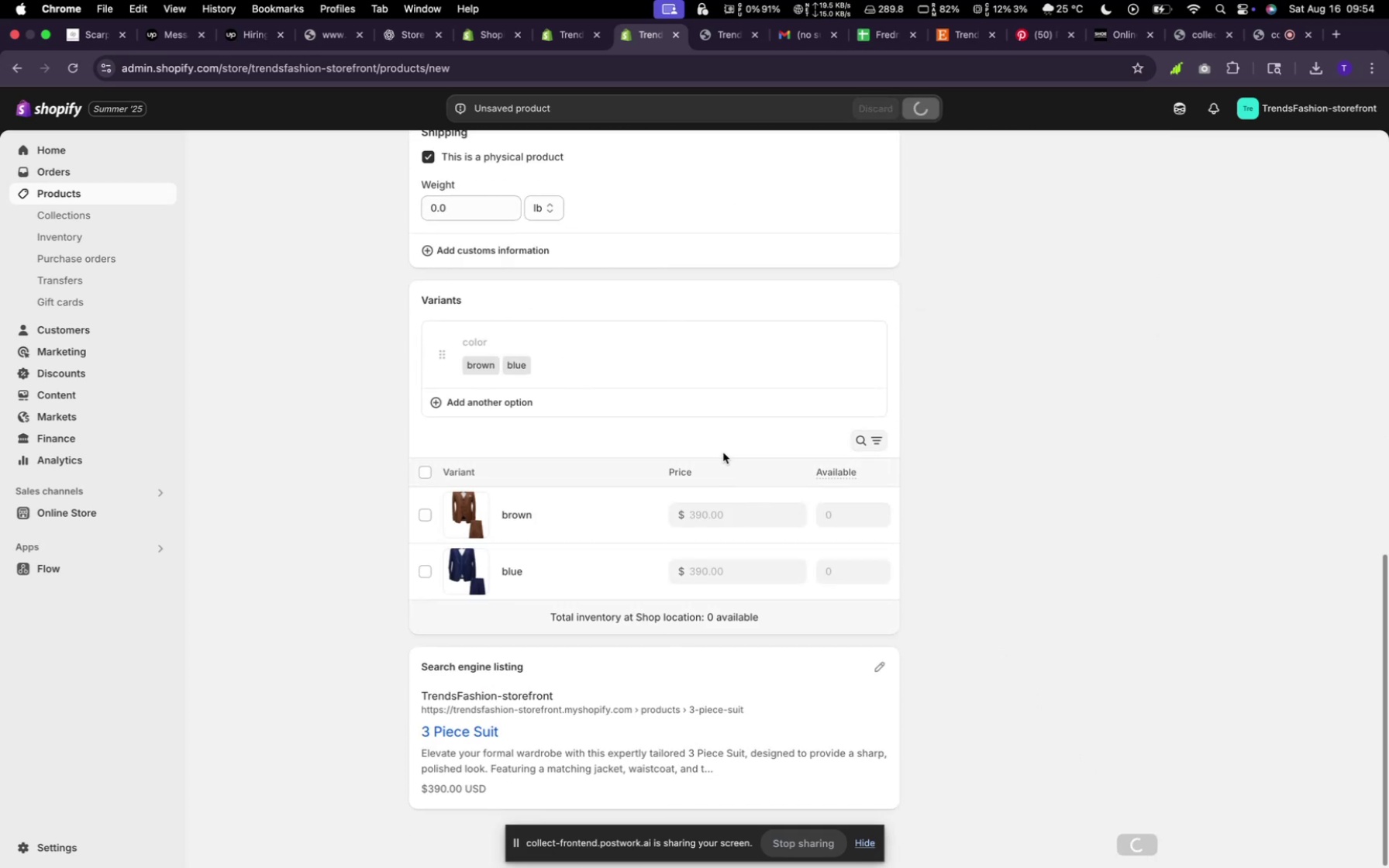 
scroll: coordinate [739, 407], scroll_direction: down, amount: 24.0
 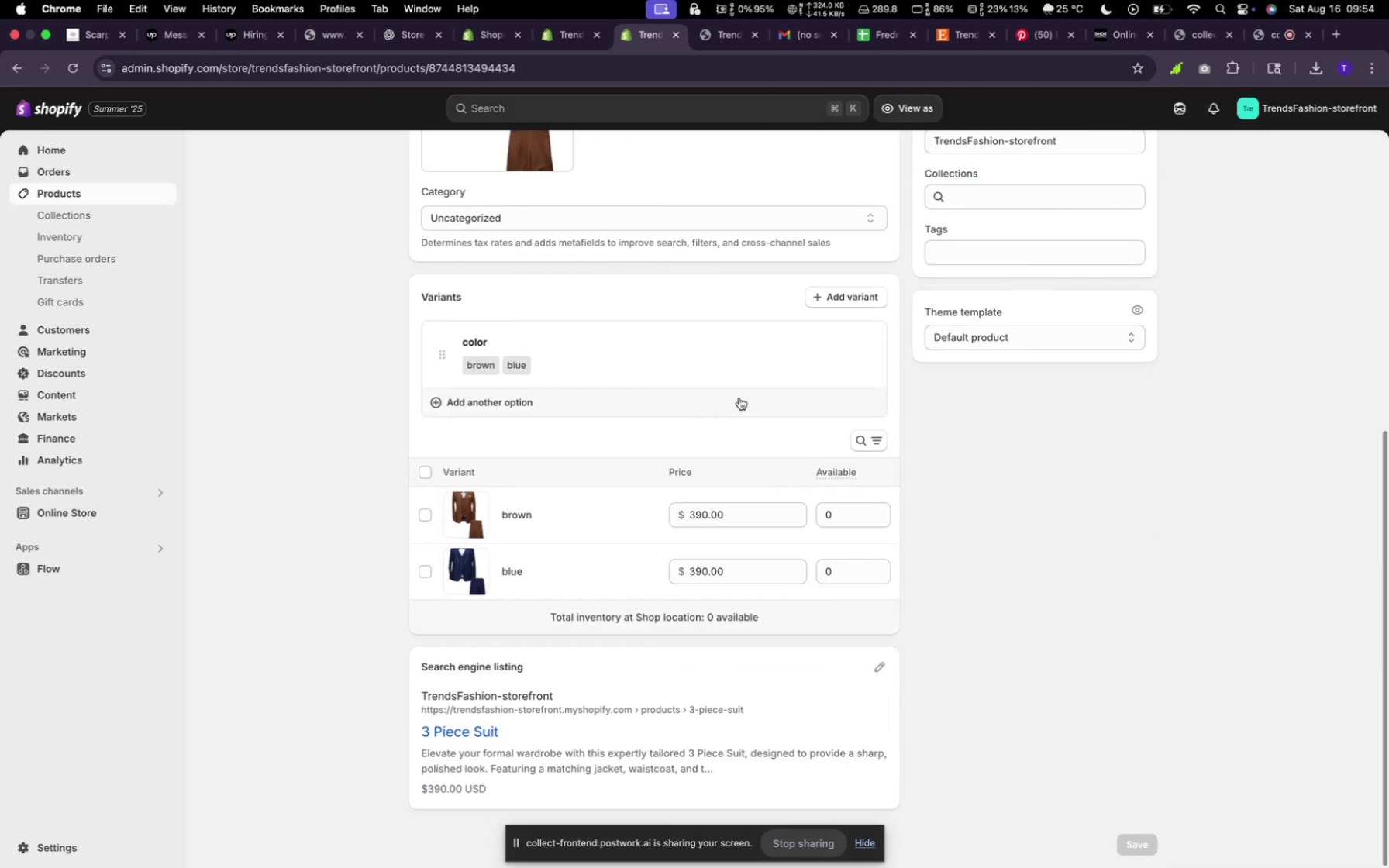 
scroll: coordinate [698, 421], scroll_direction: up, amount: 67.0
 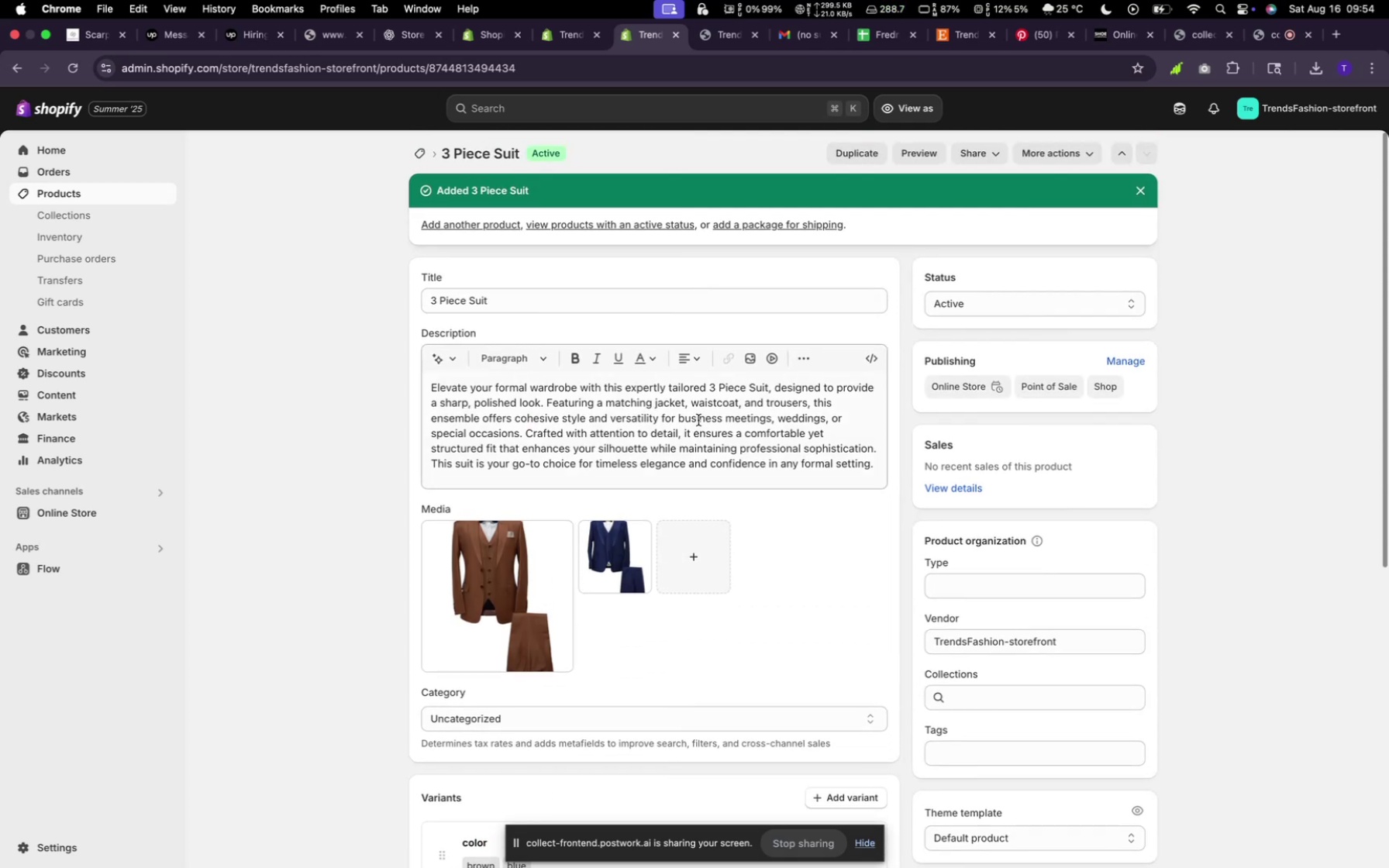 
scroll: coordinate [699, 419], scroll_direction: down, amount: 26.0
 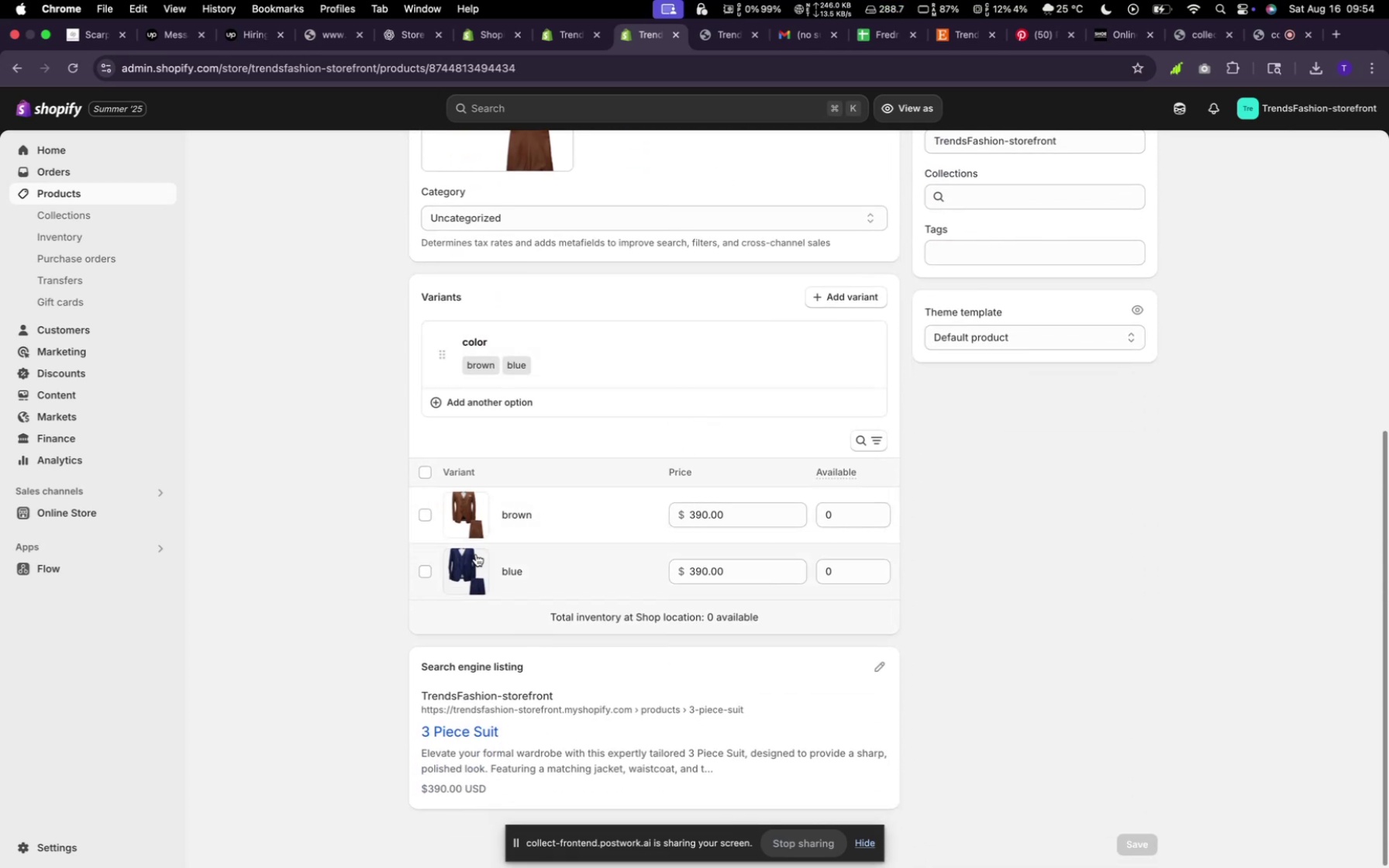 
left_click([501, 406])
 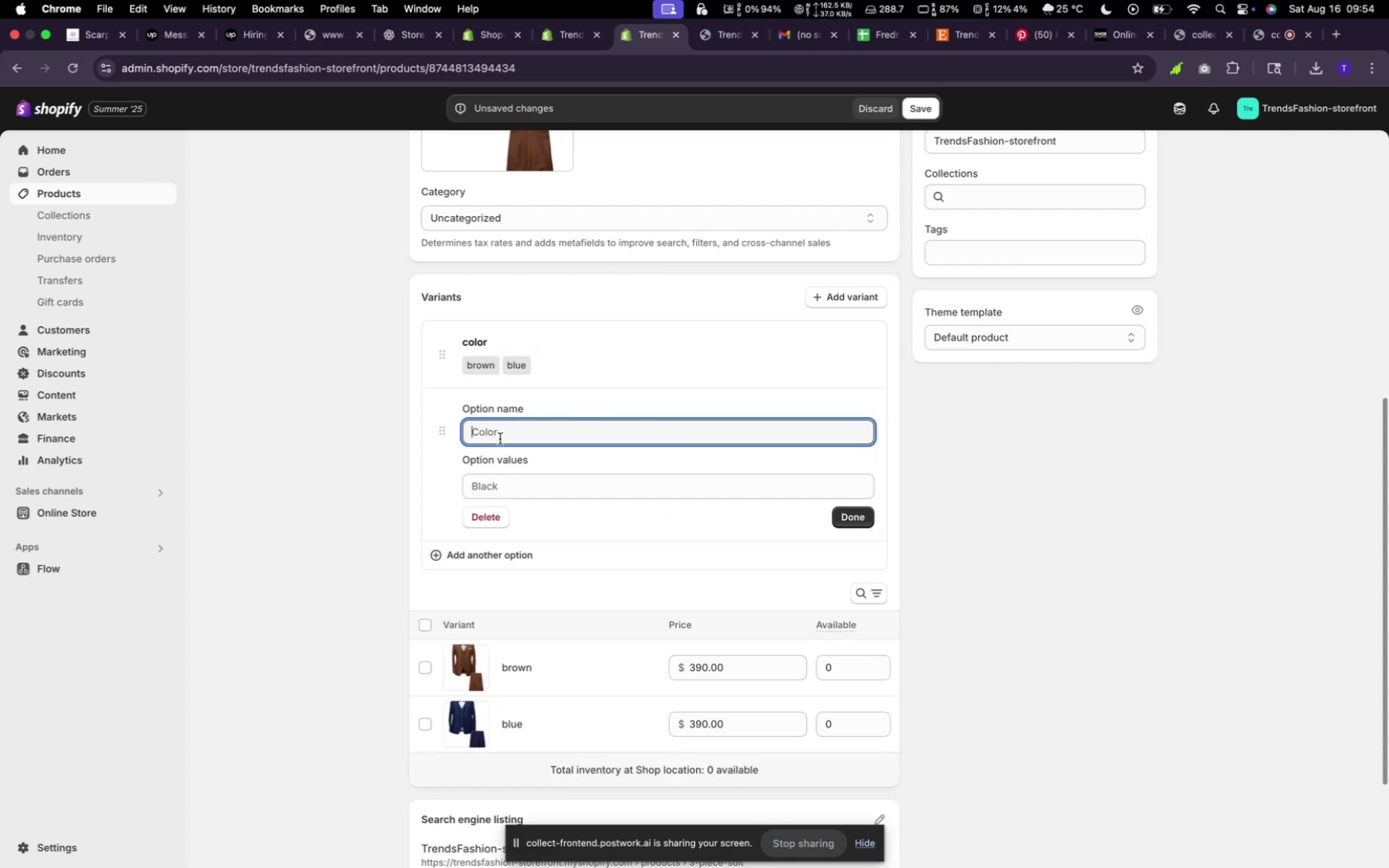 
type(size)
 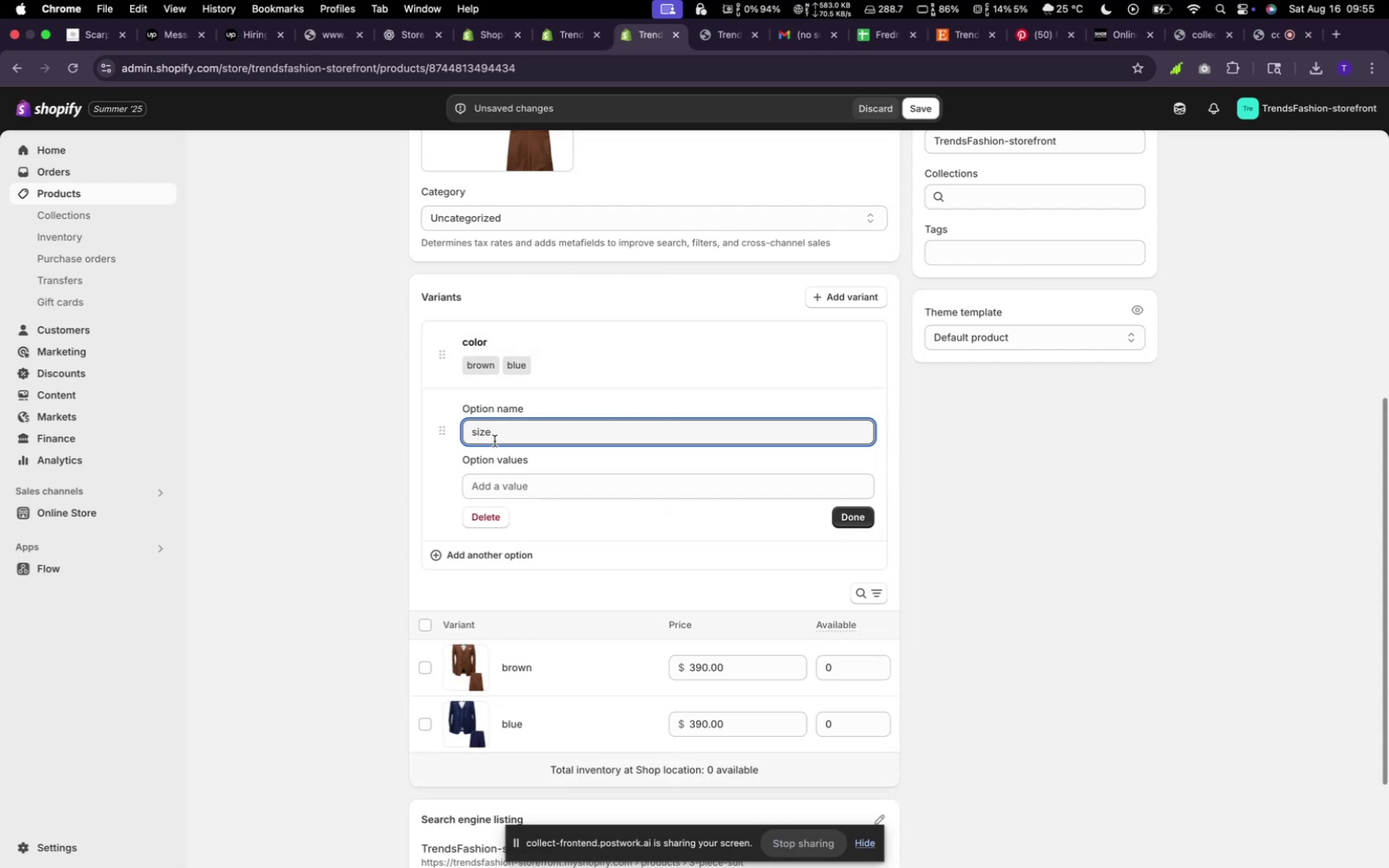 
left_click([543, 491])
 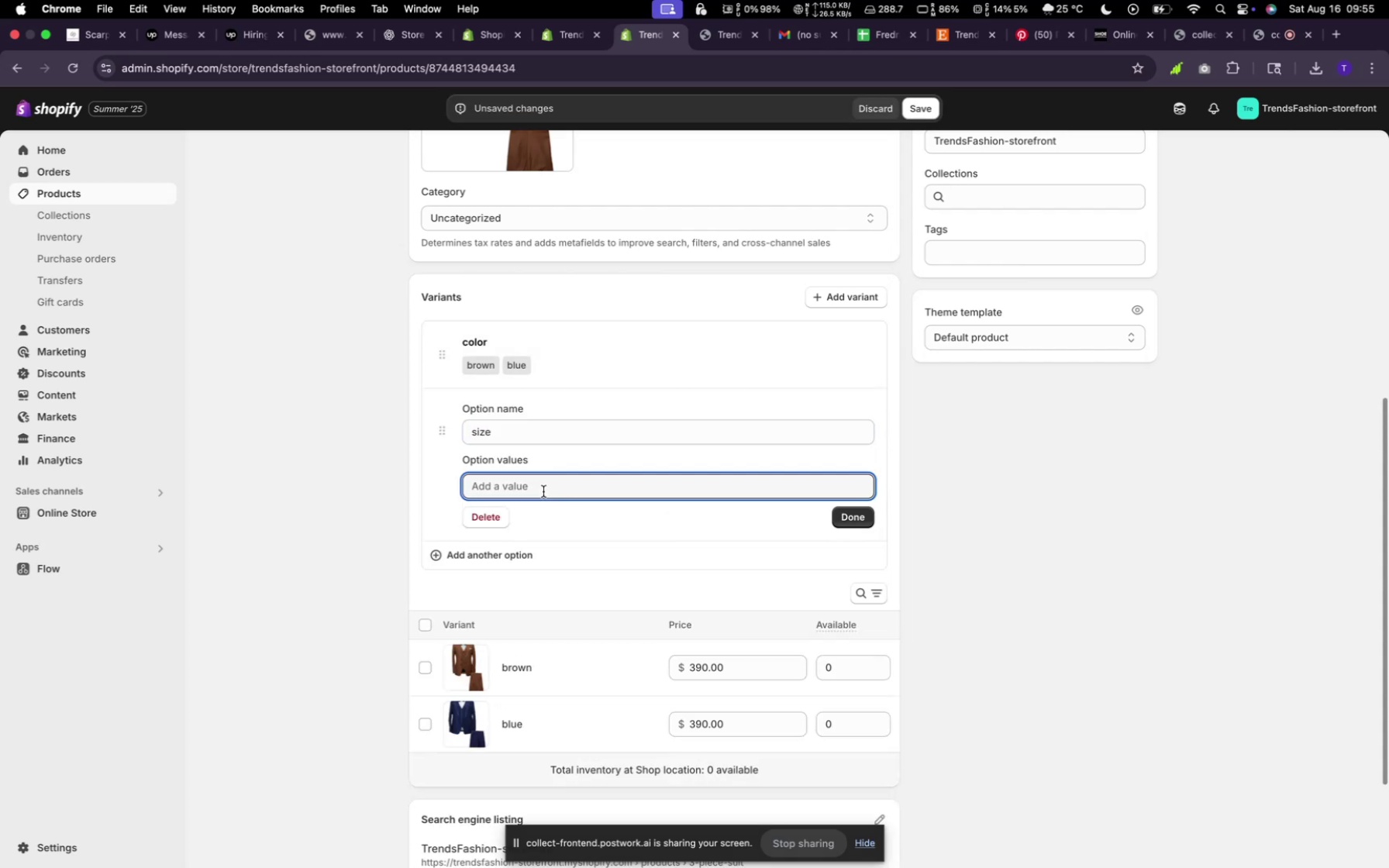 
key(L)
 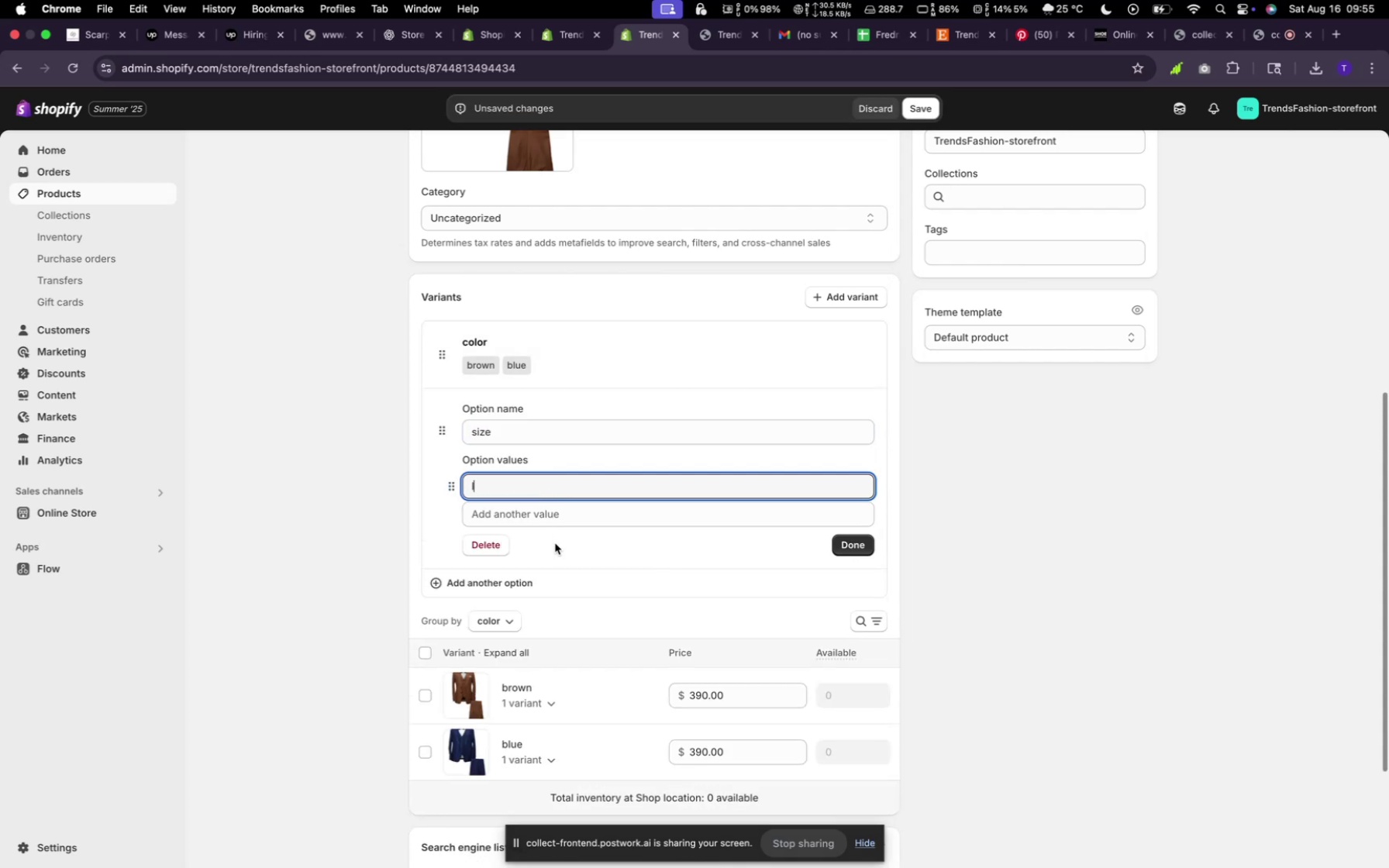 
left_click([542, 524])
 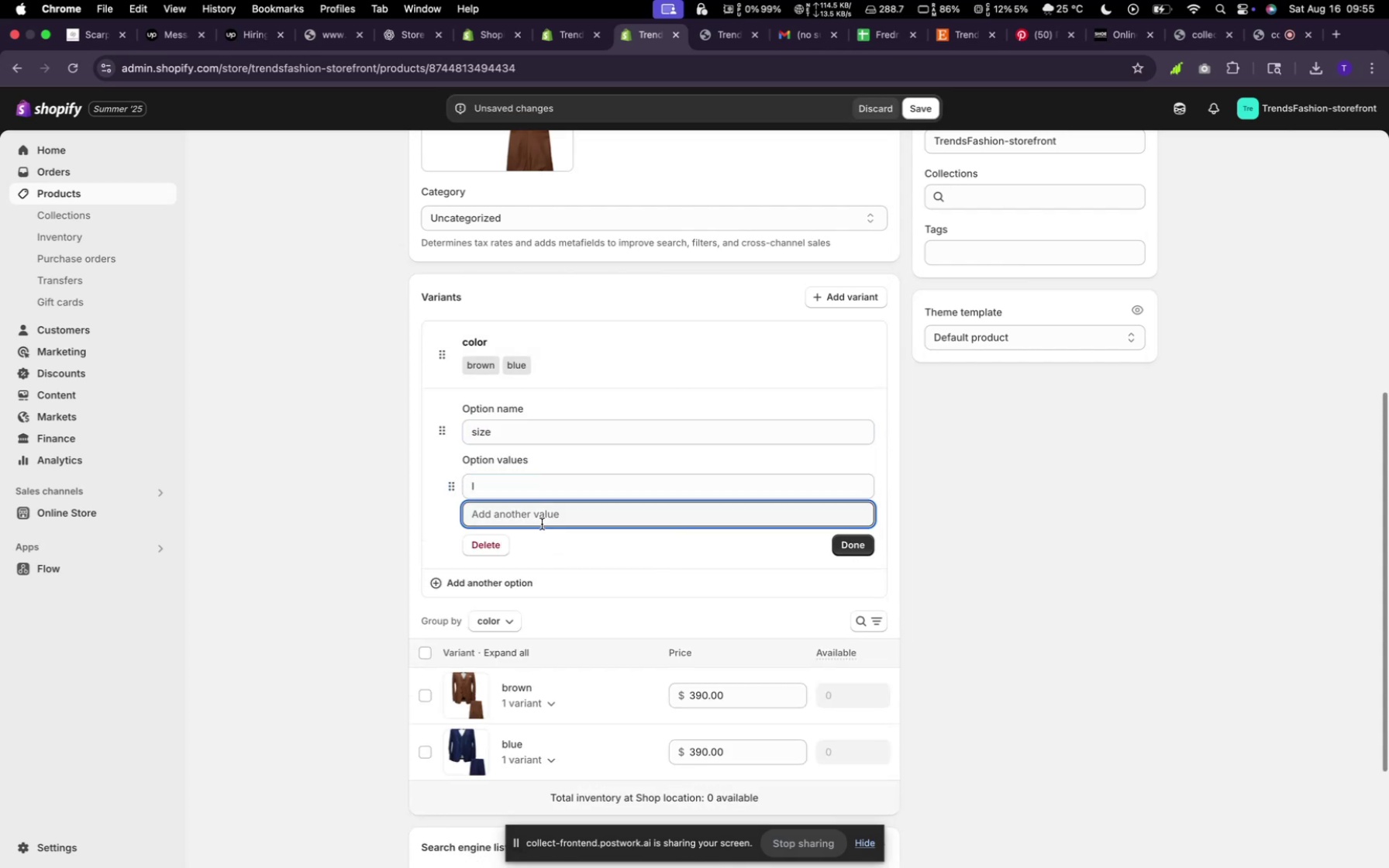 
type(xl)
 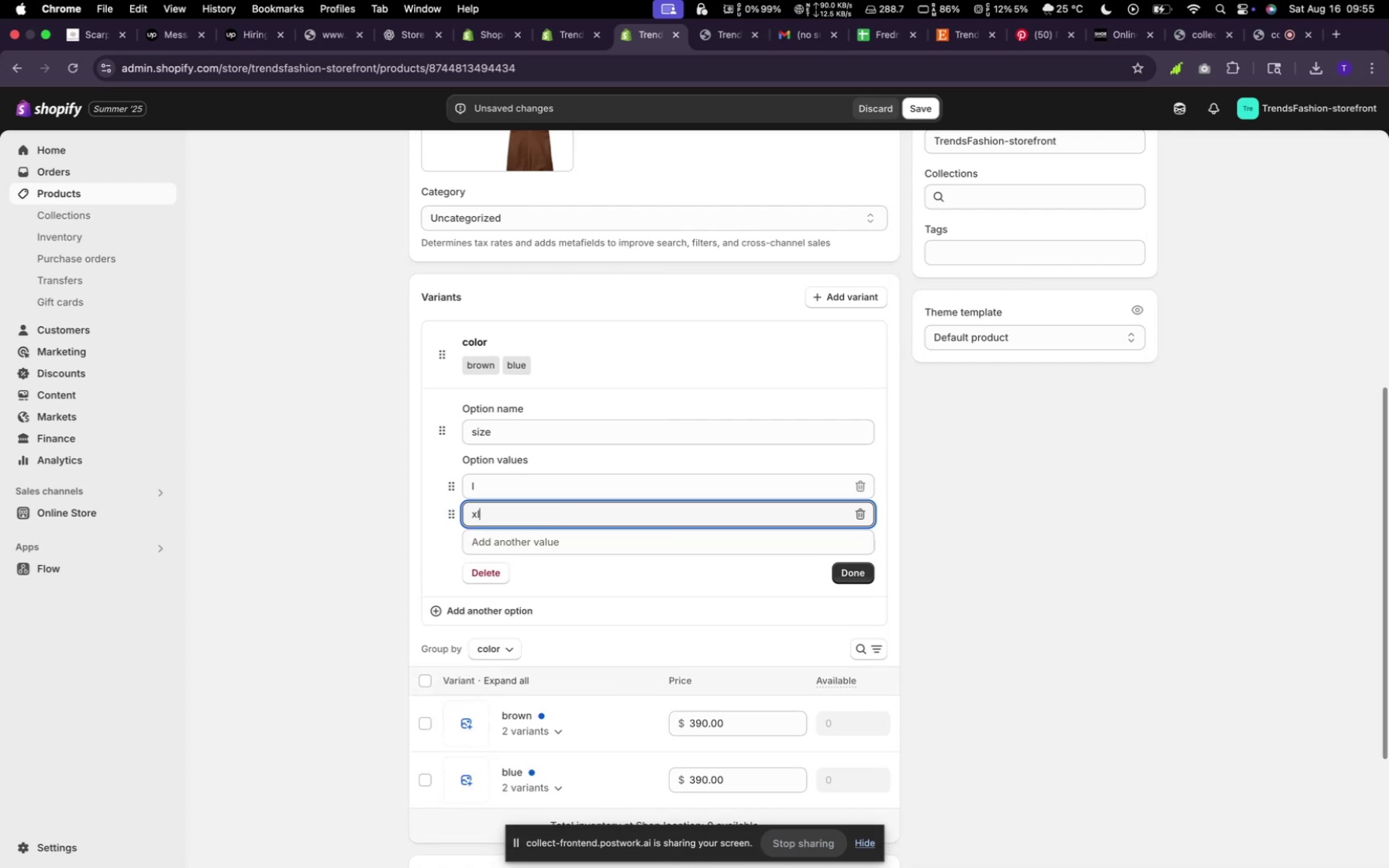 
left_click([559, 537])
 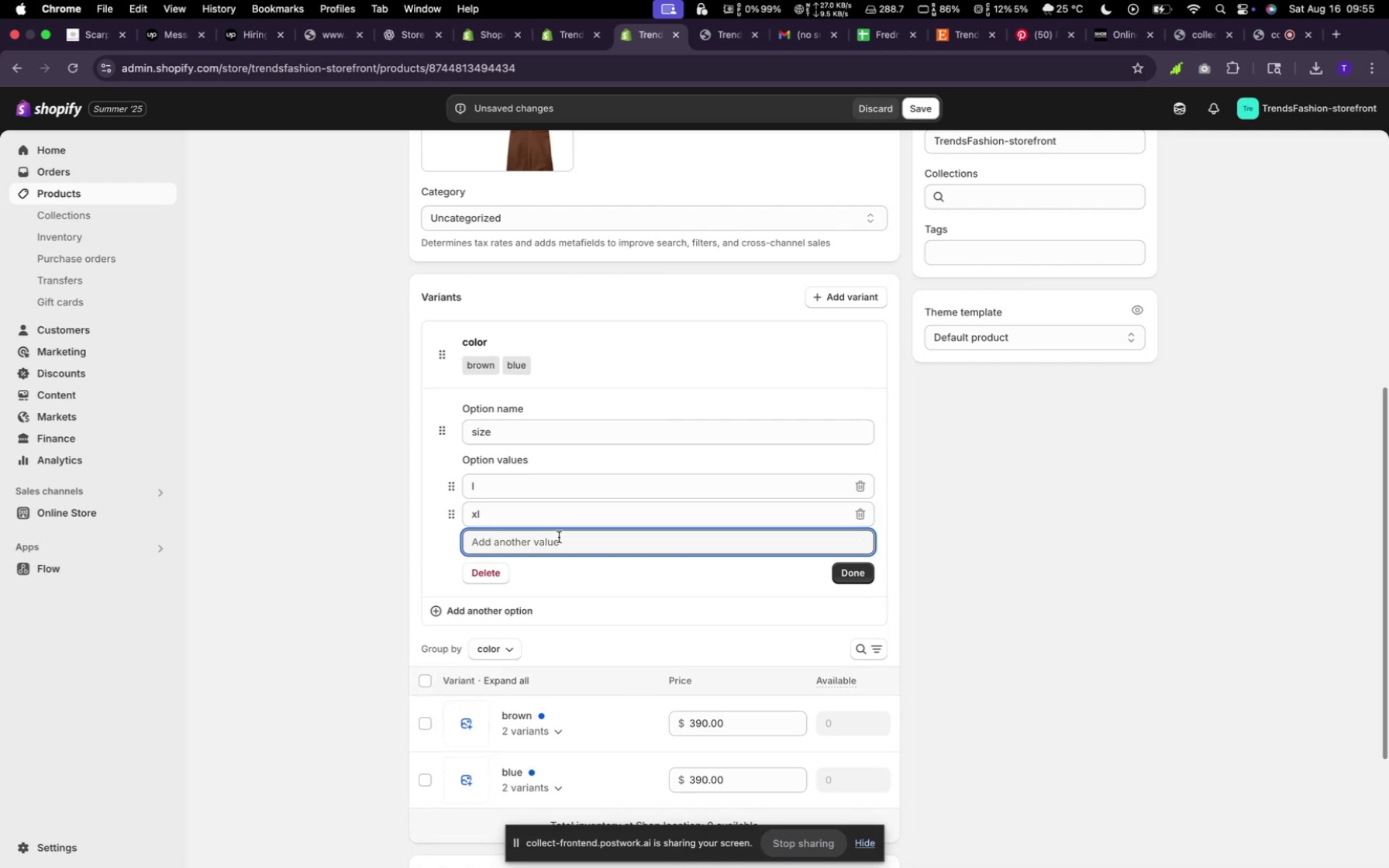 
type(2xl)
 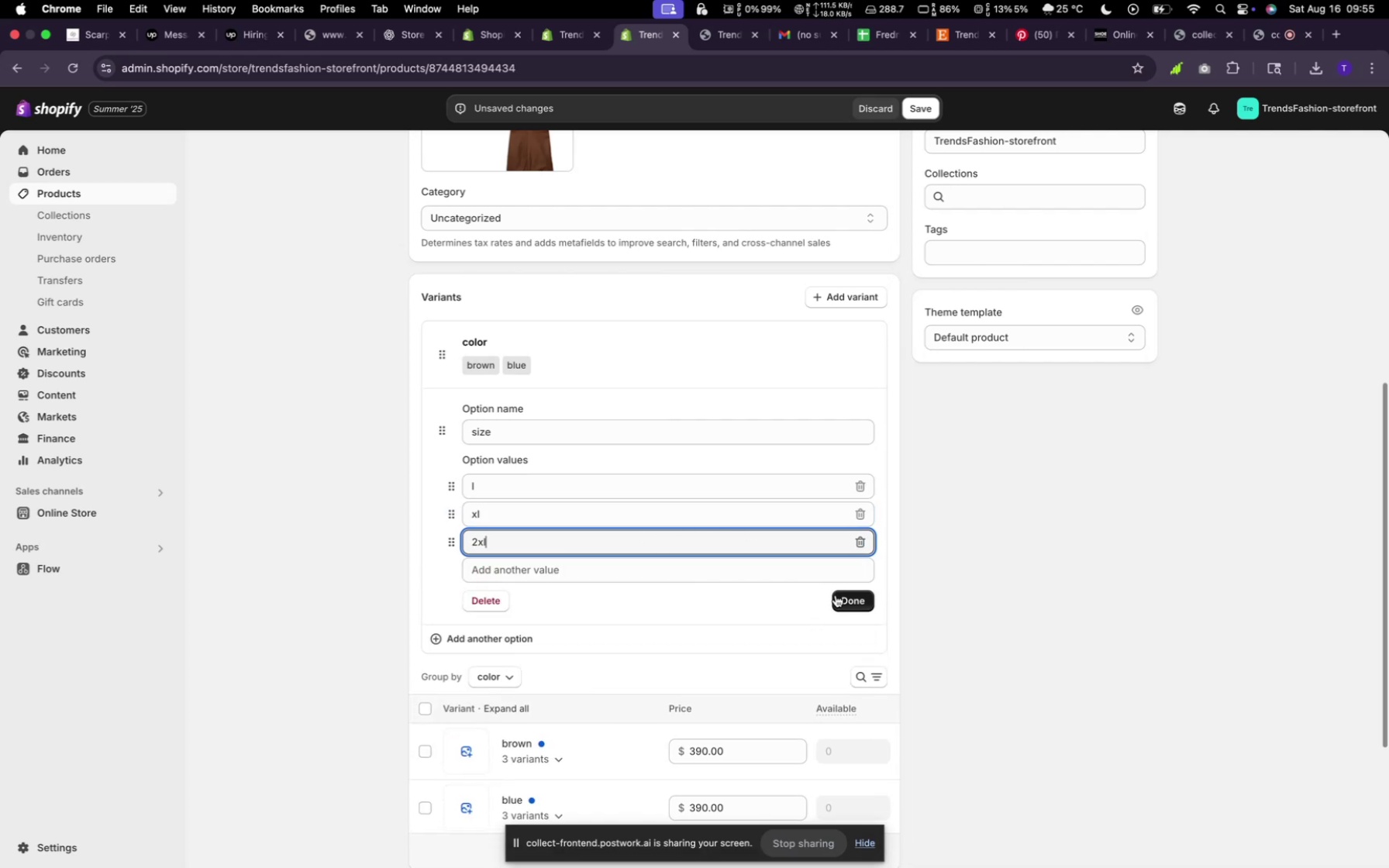 
scroll: coordinate [876, 608], scroll_direction: down, amount: 15.0
 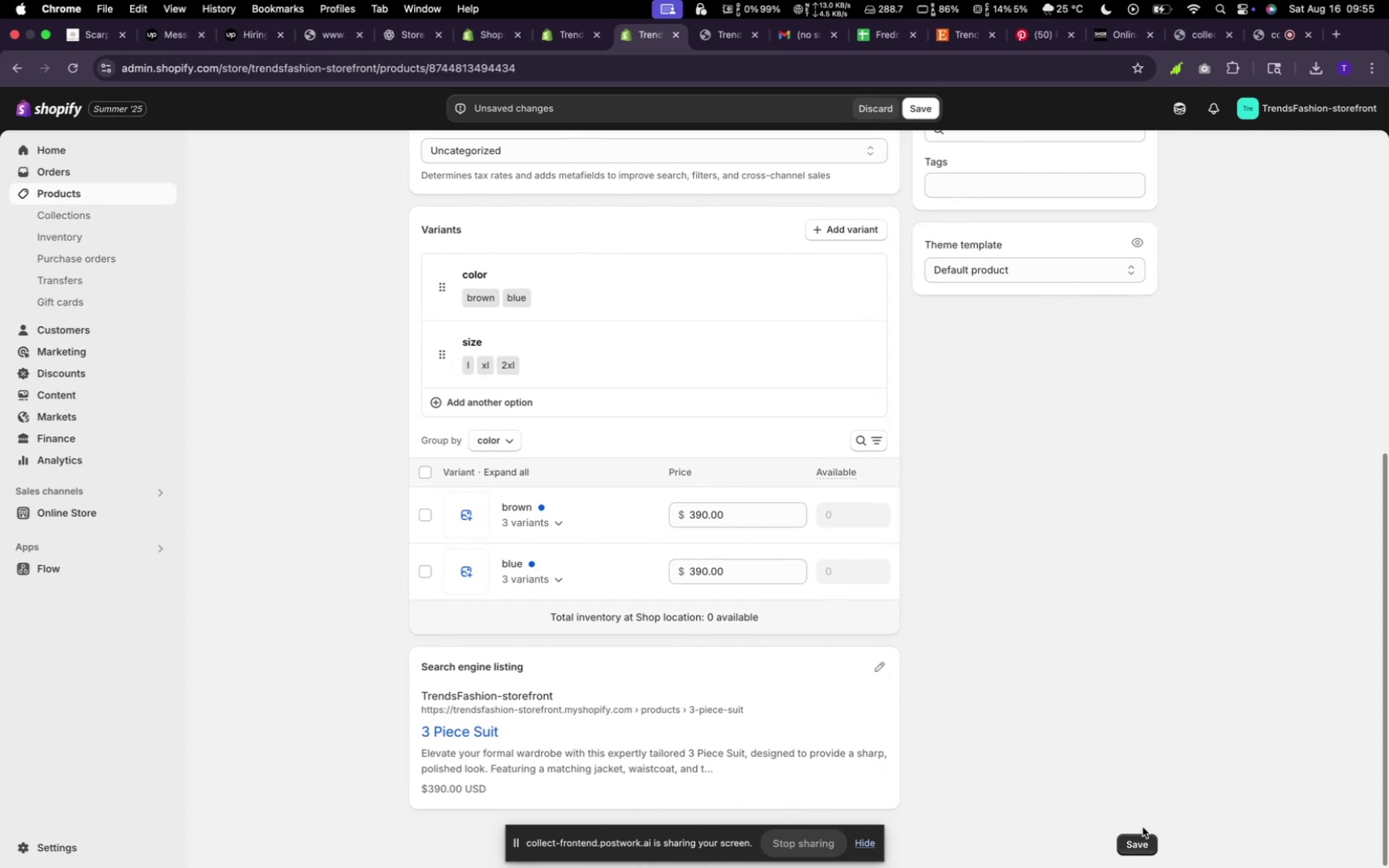 
left_click([1143, 839])
 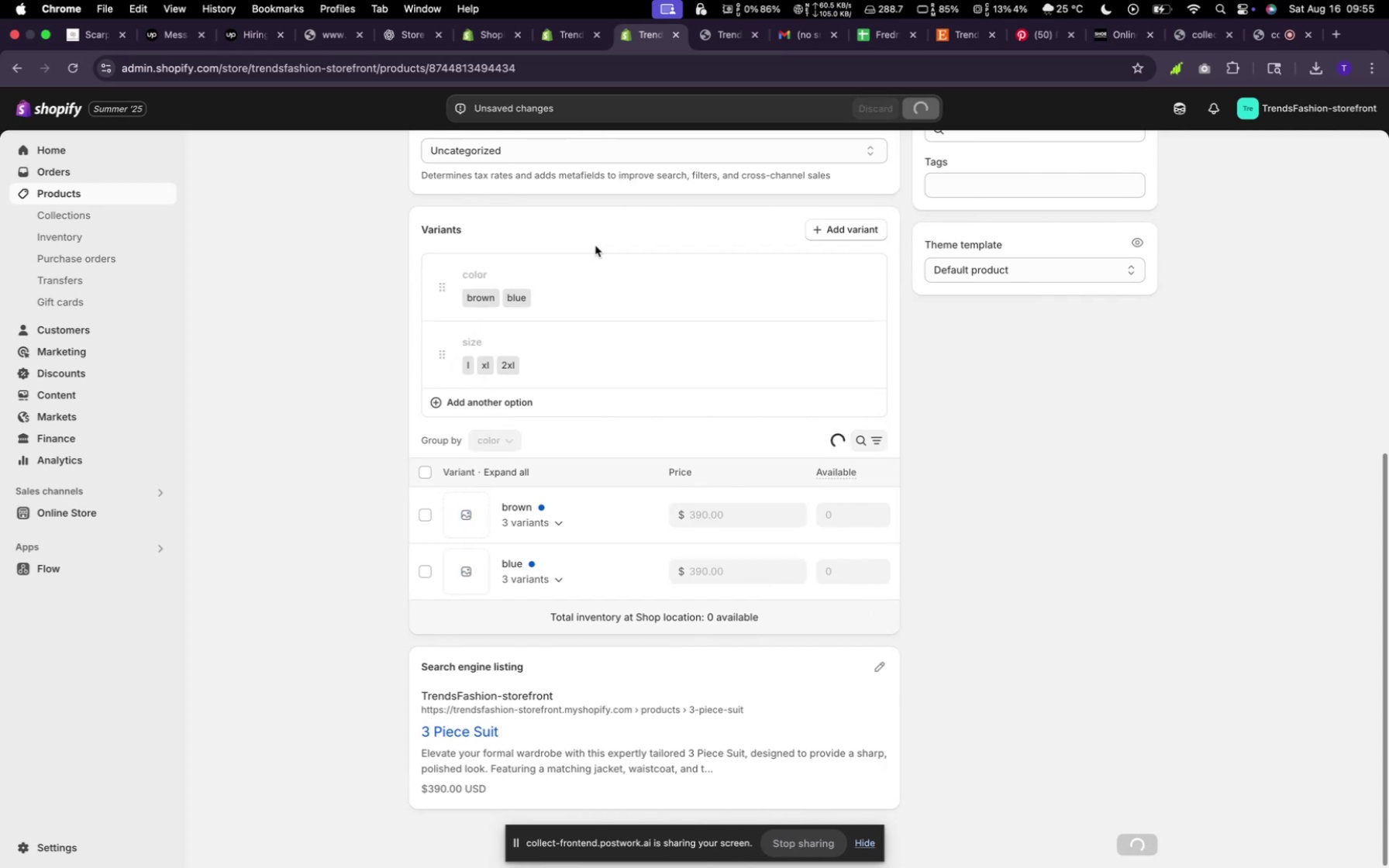 
wait(6.37)
 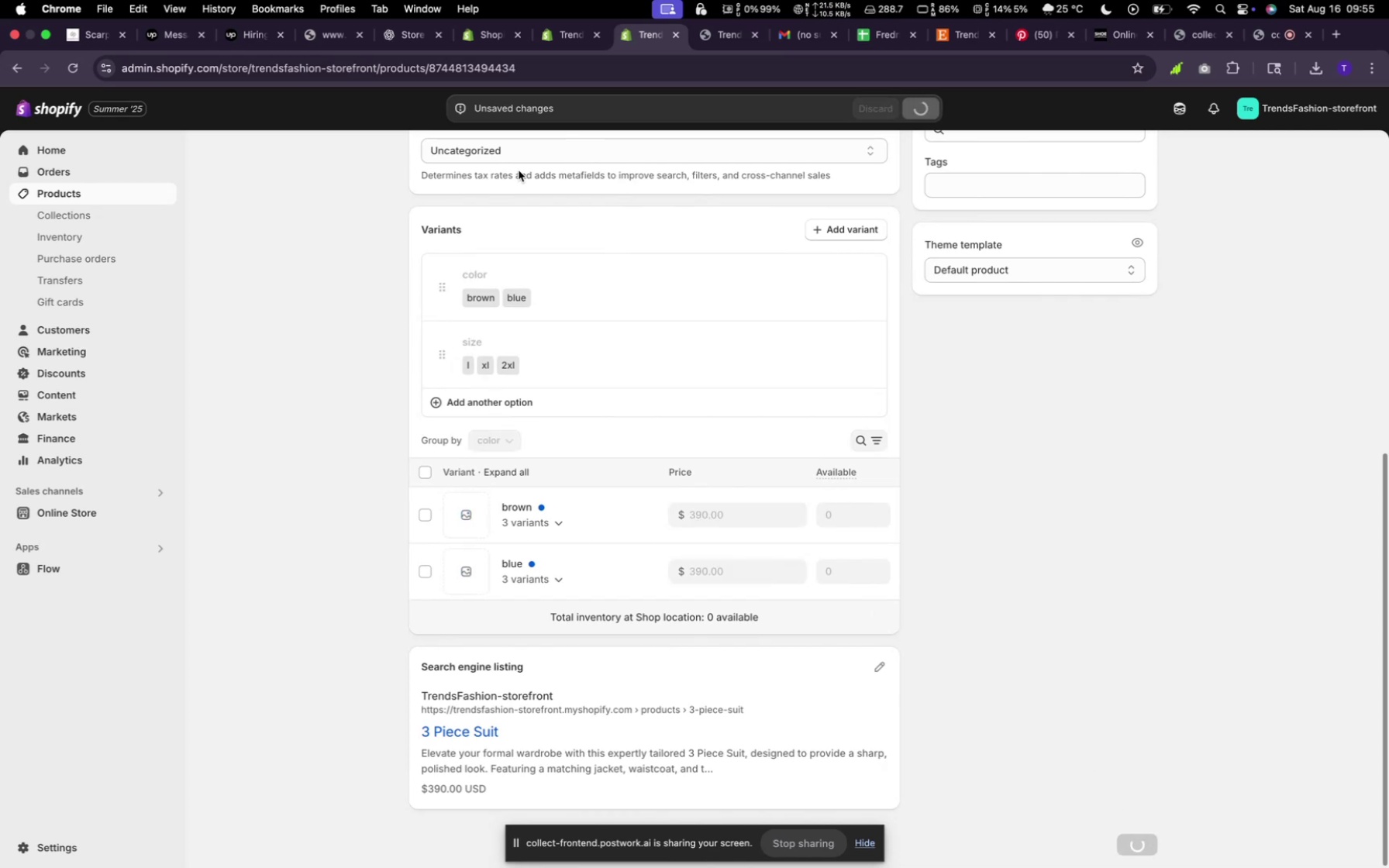 
scroll: coordinate [590, 250], scroll_direction: up, amount: 23.0
 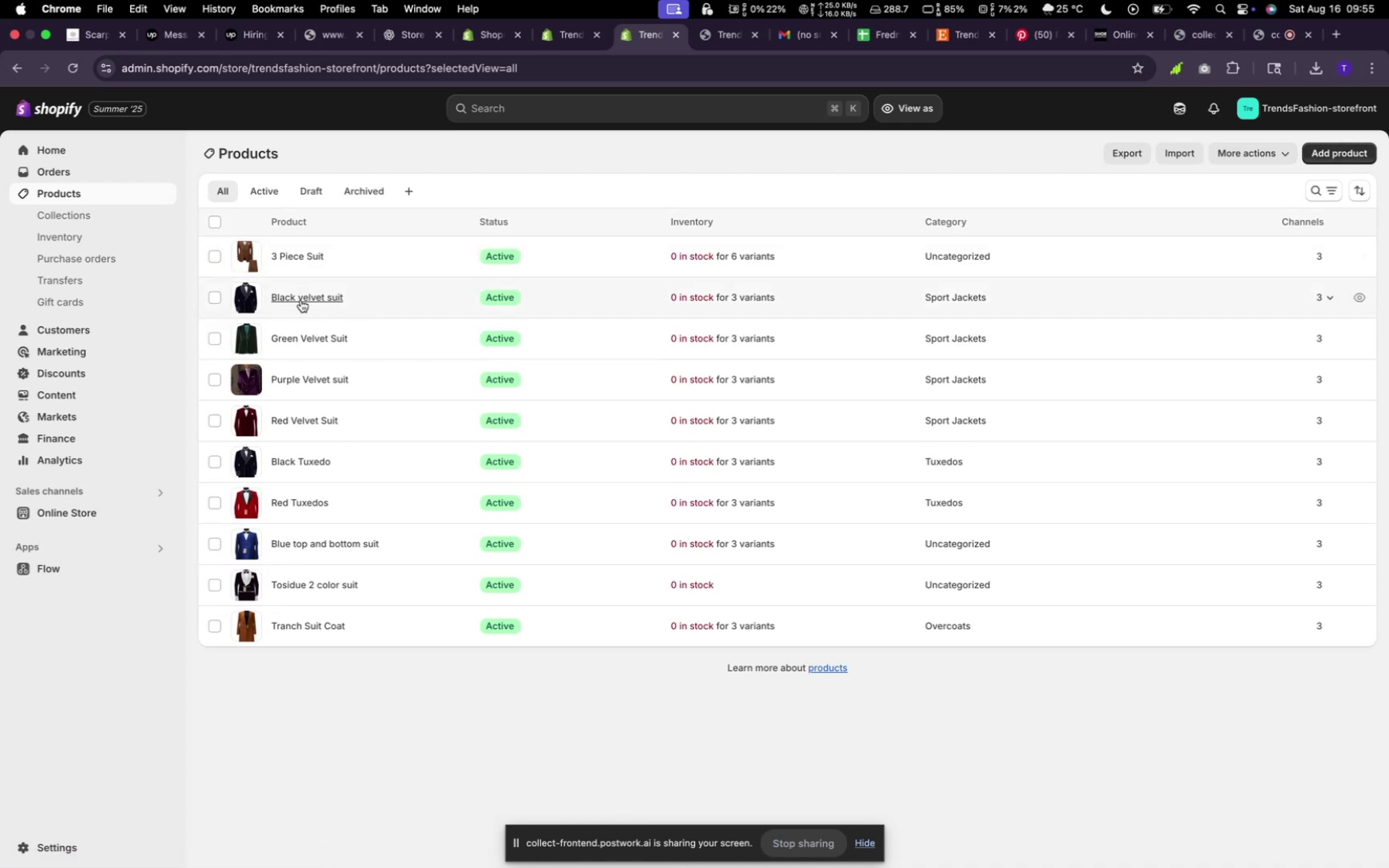 
wait(30.93)
 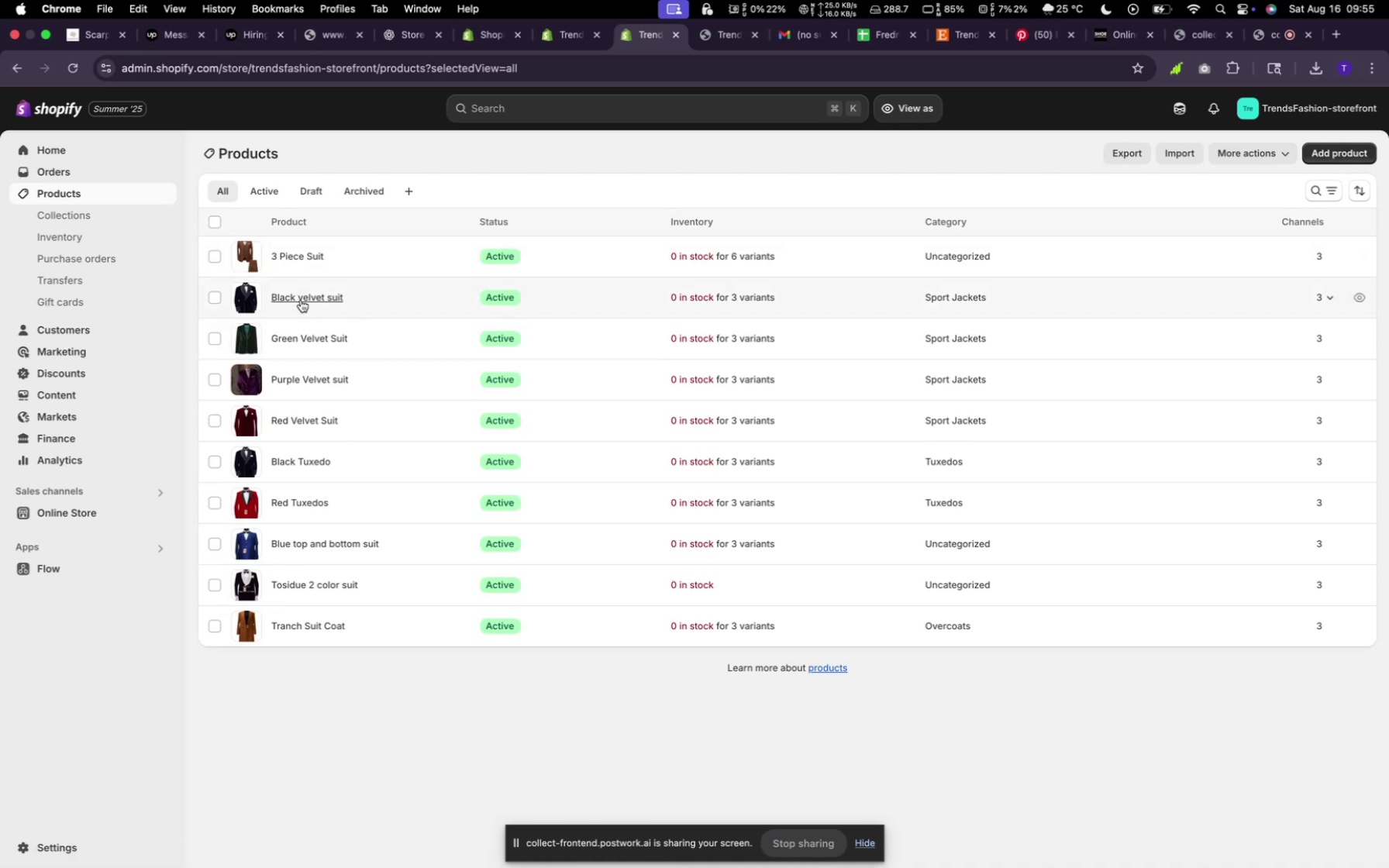 
left_click([1320, 146])
 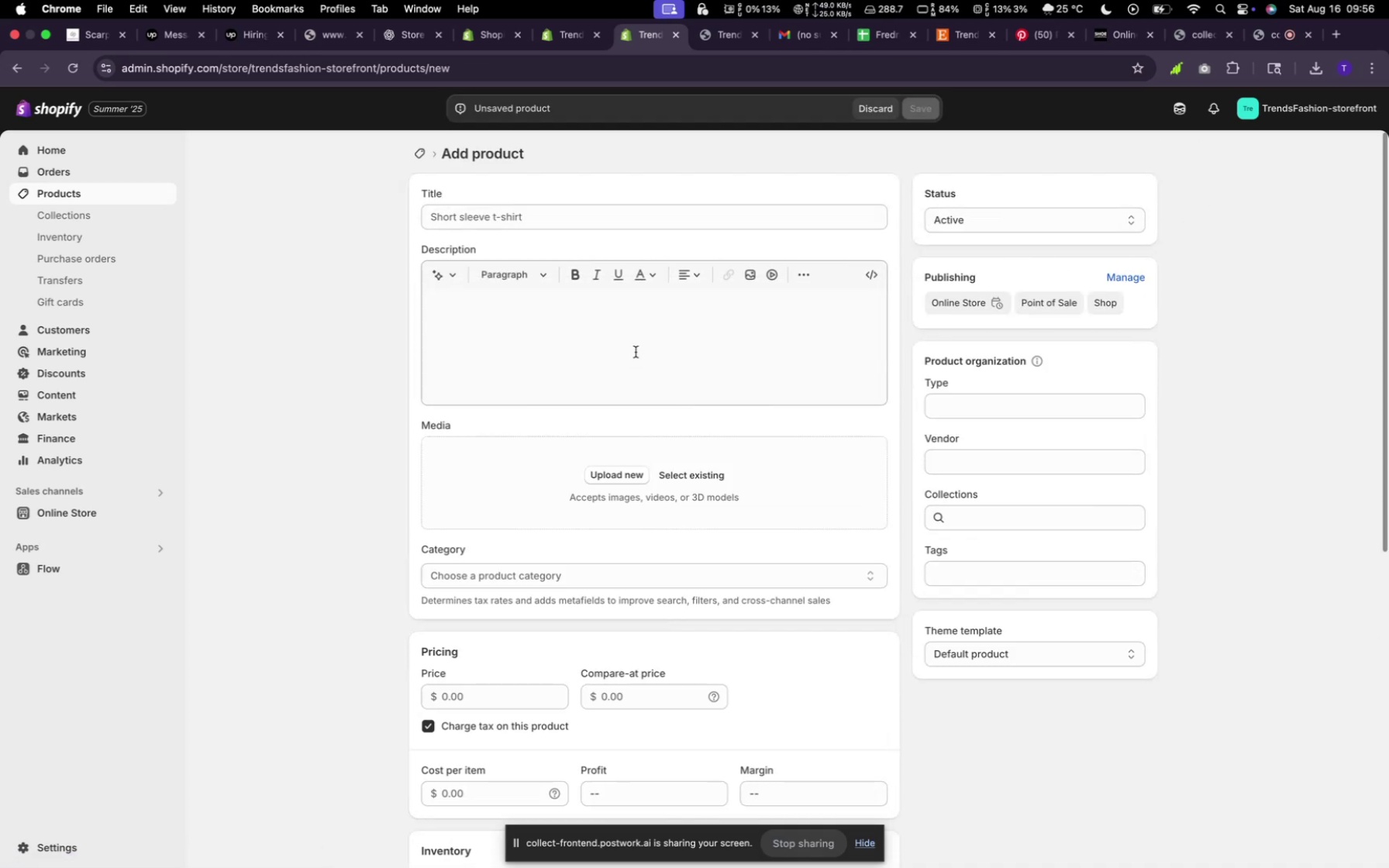 
wait(11.36)
 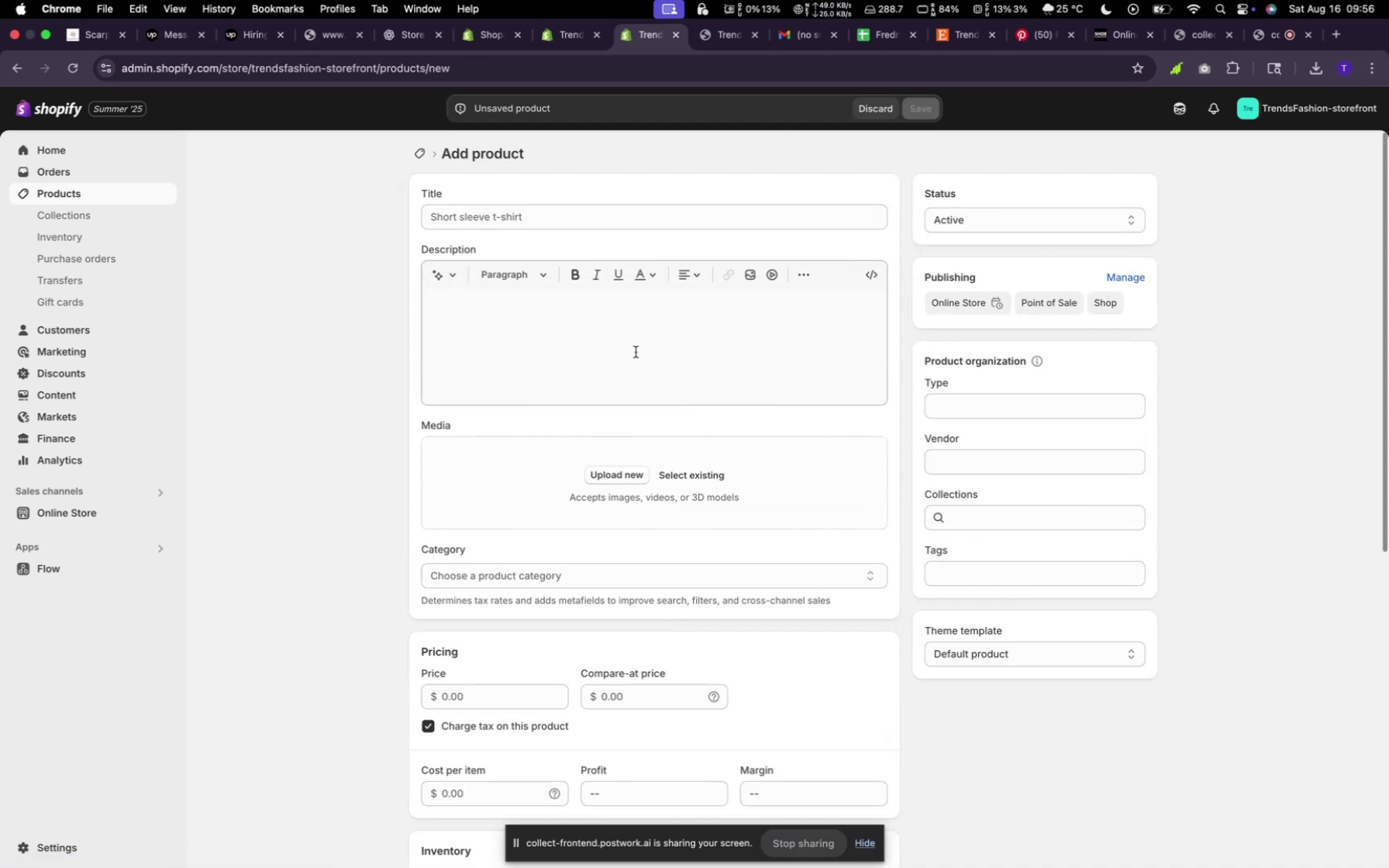 
left_click([691, 475])
 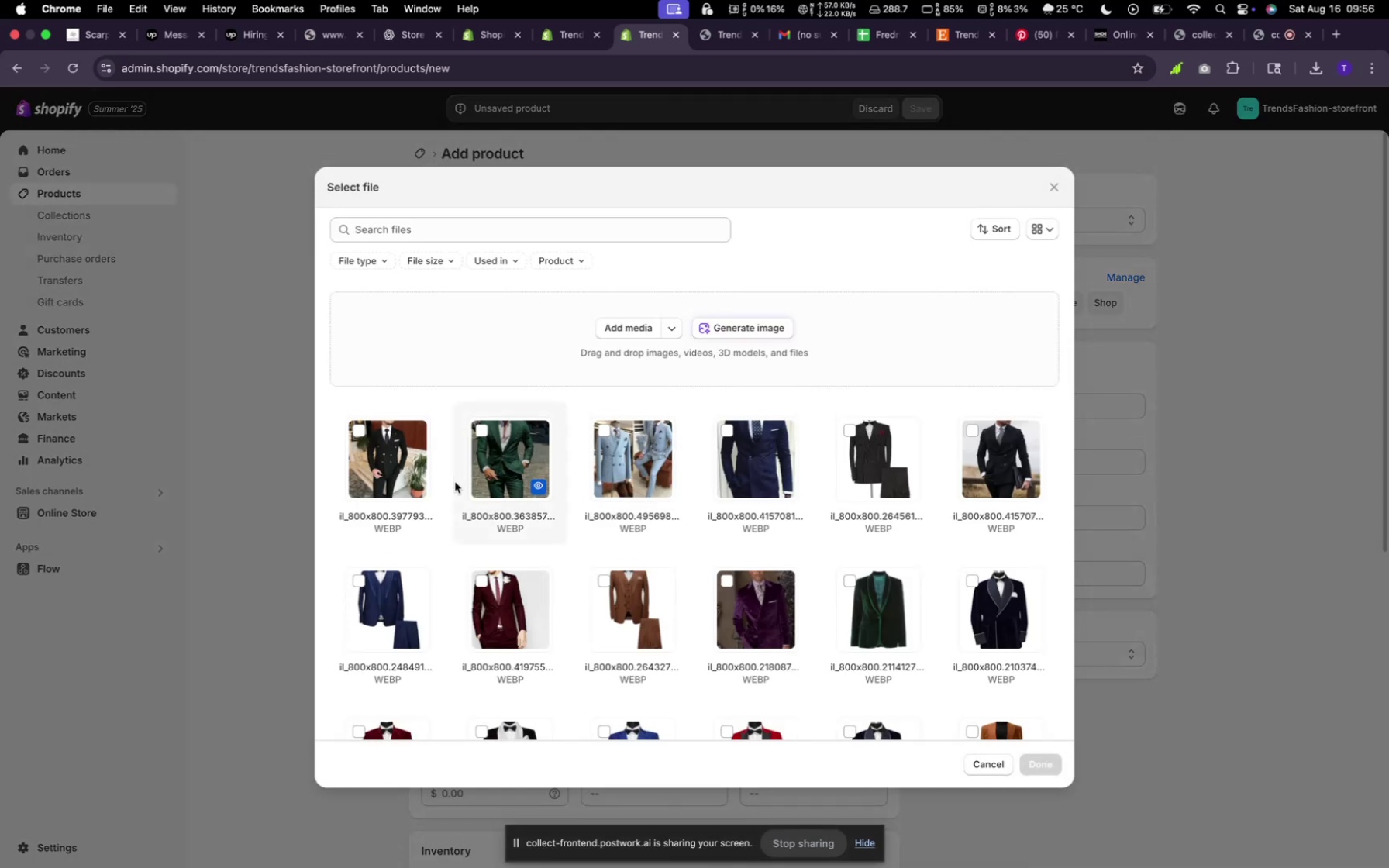 
wait(8.37)
 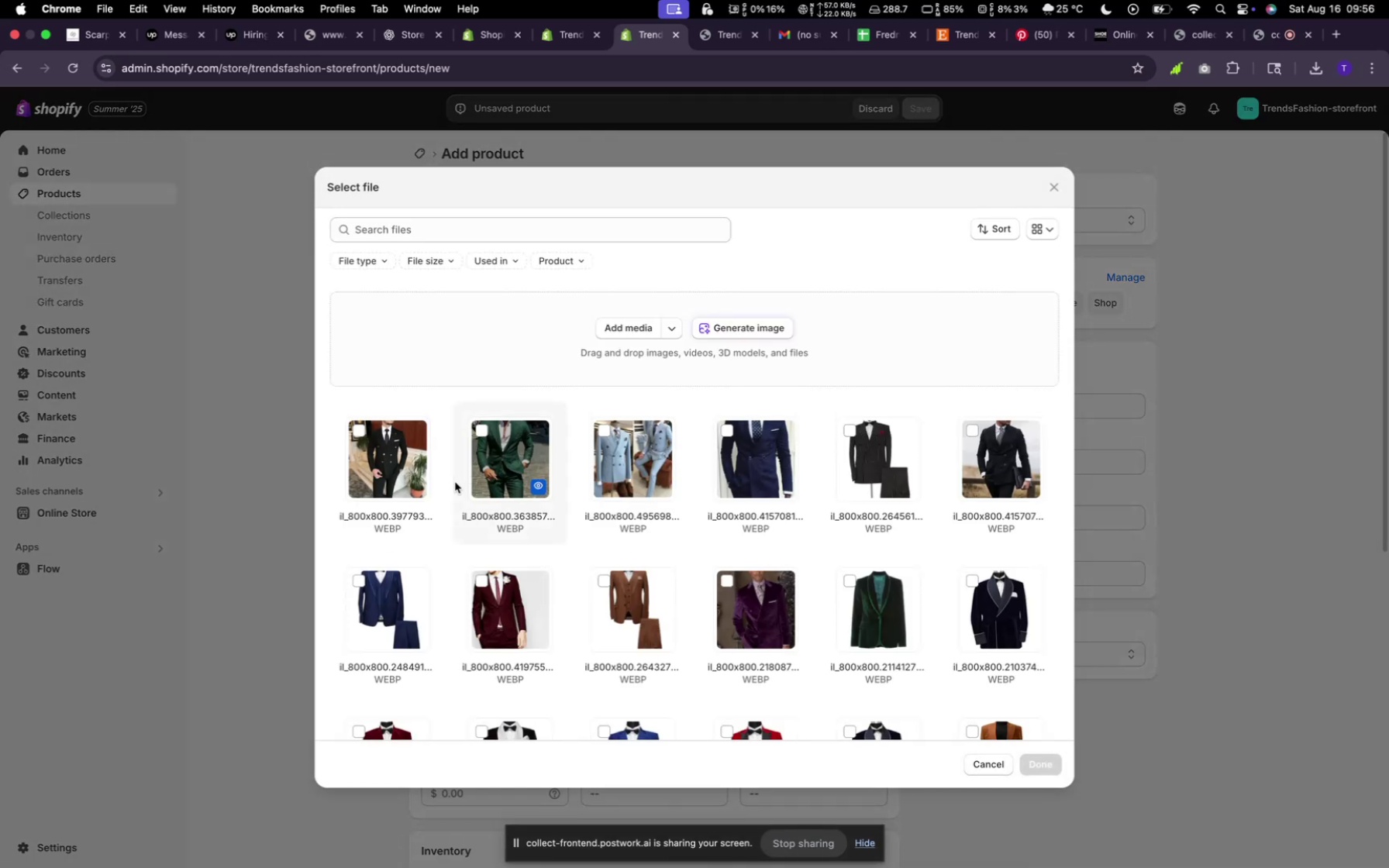 
mouse_move([424, 454])
 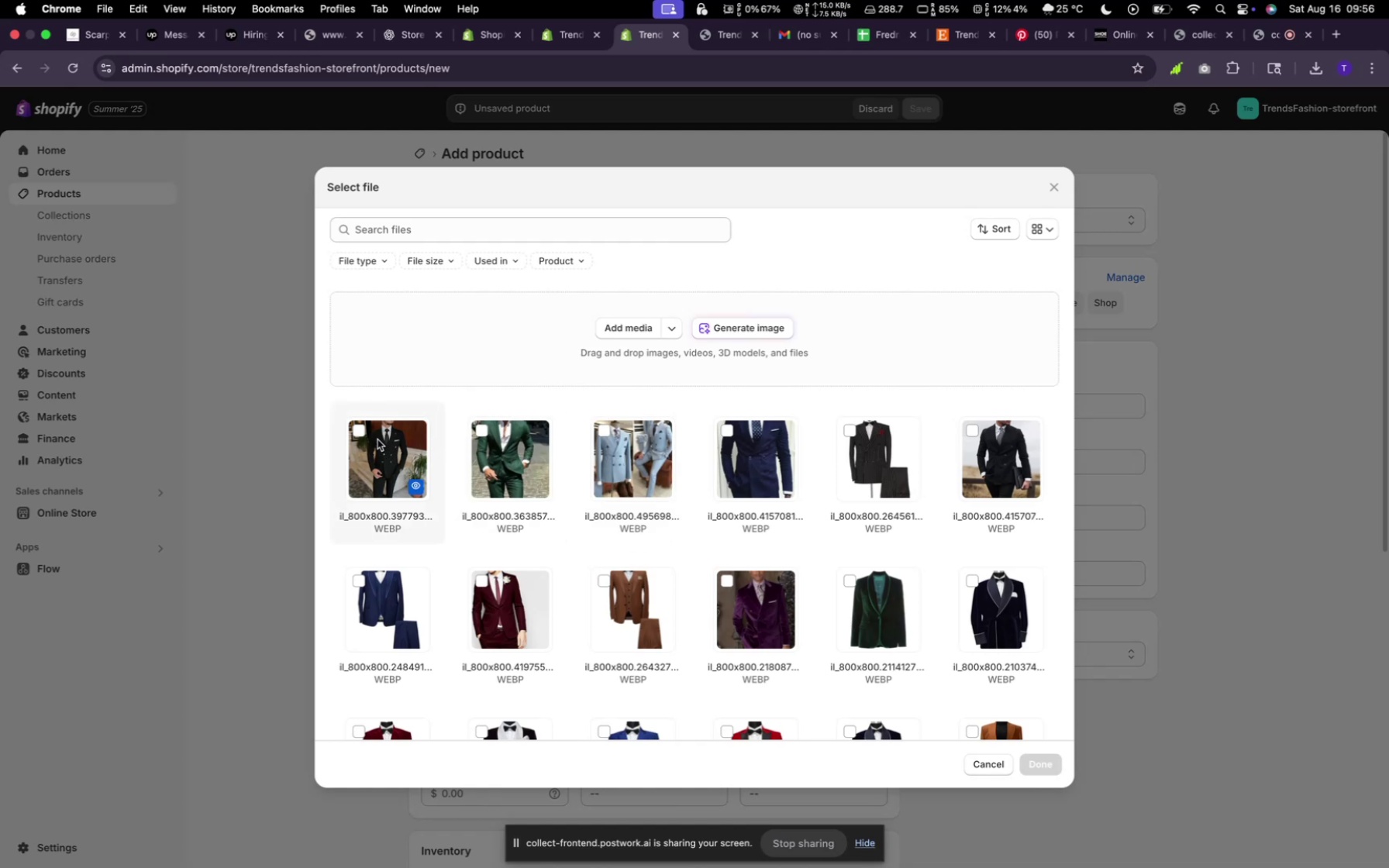 
left_click([373, 436])
 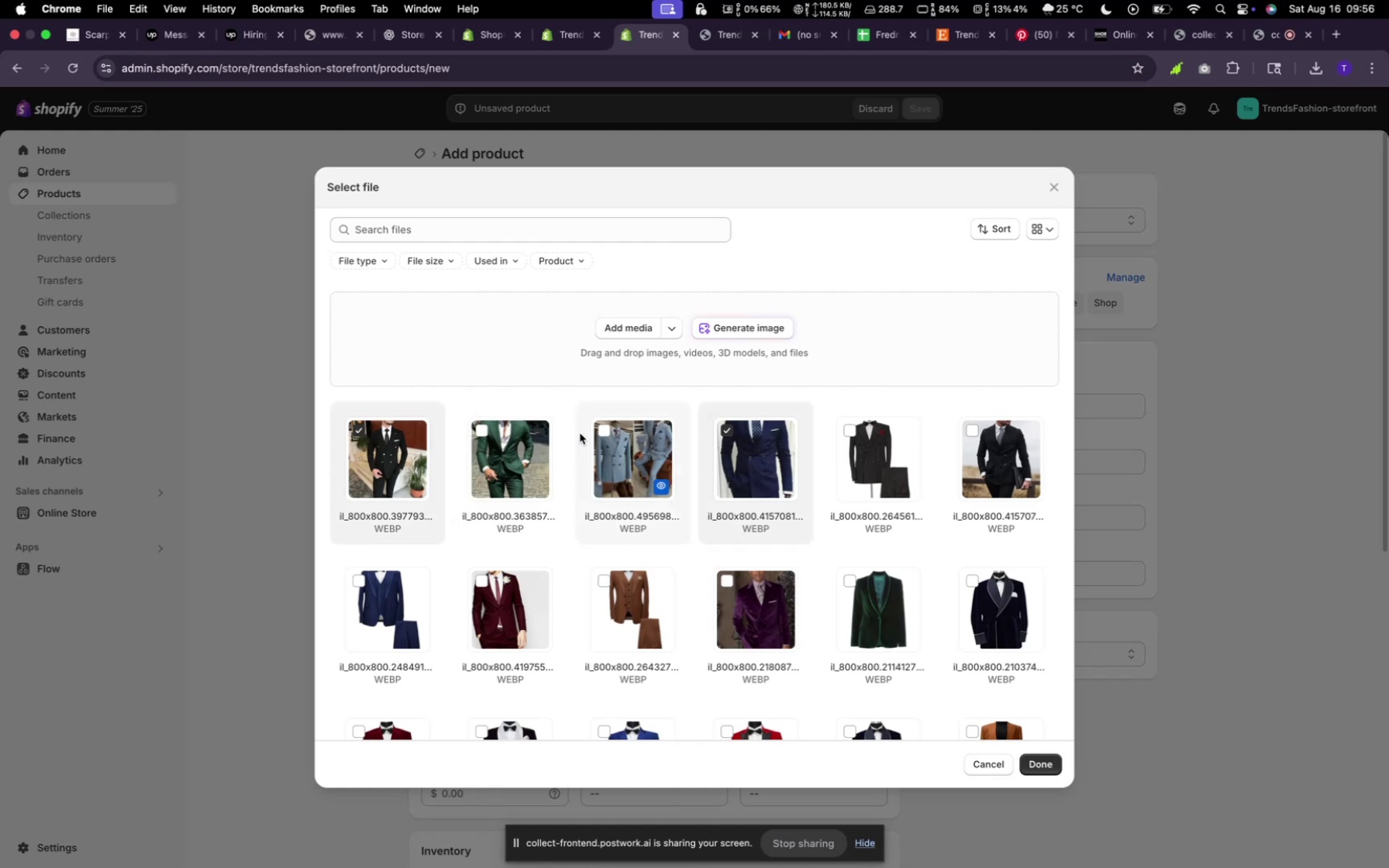 
left_click([608, 432])
 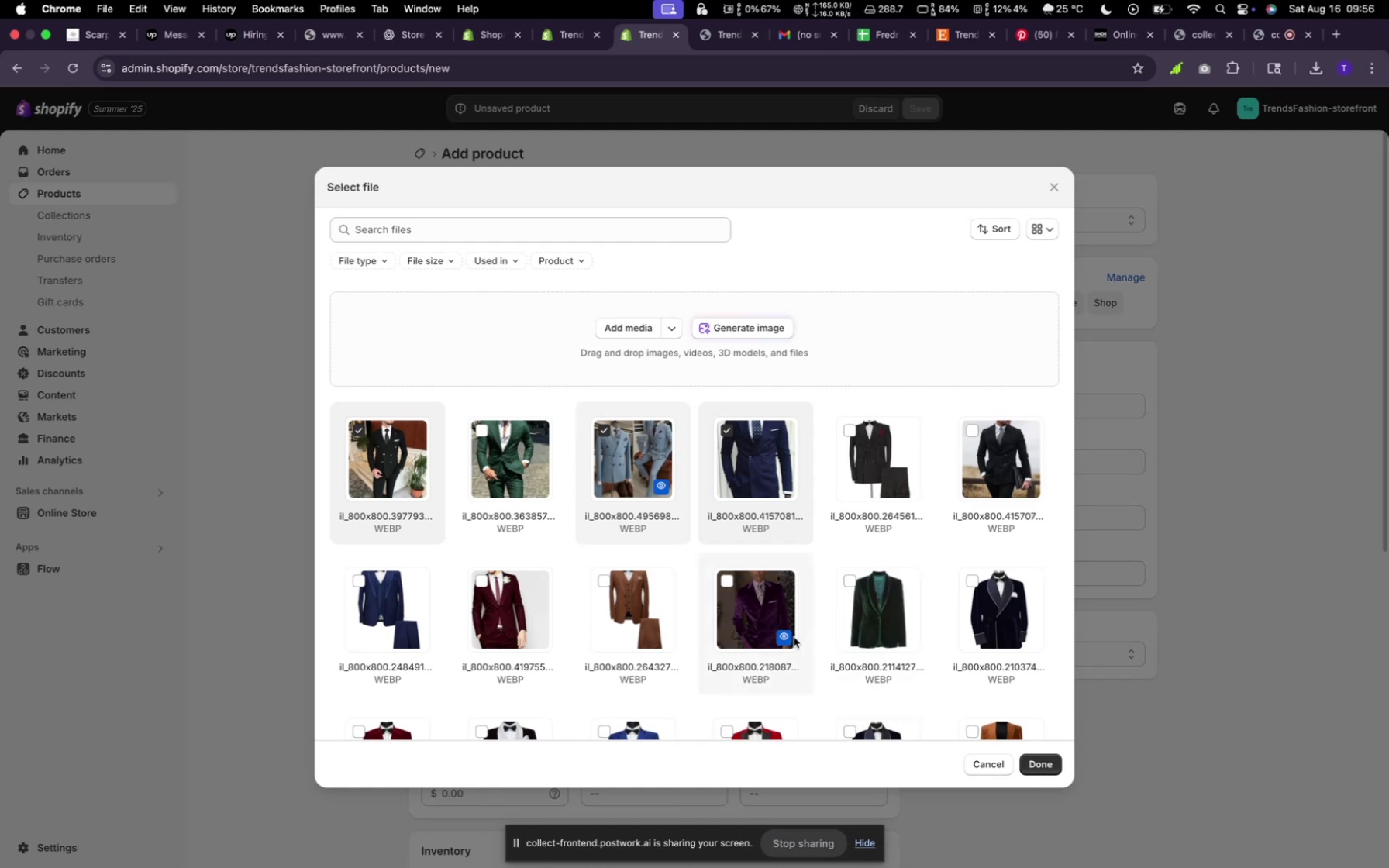 
wait(7.08)
 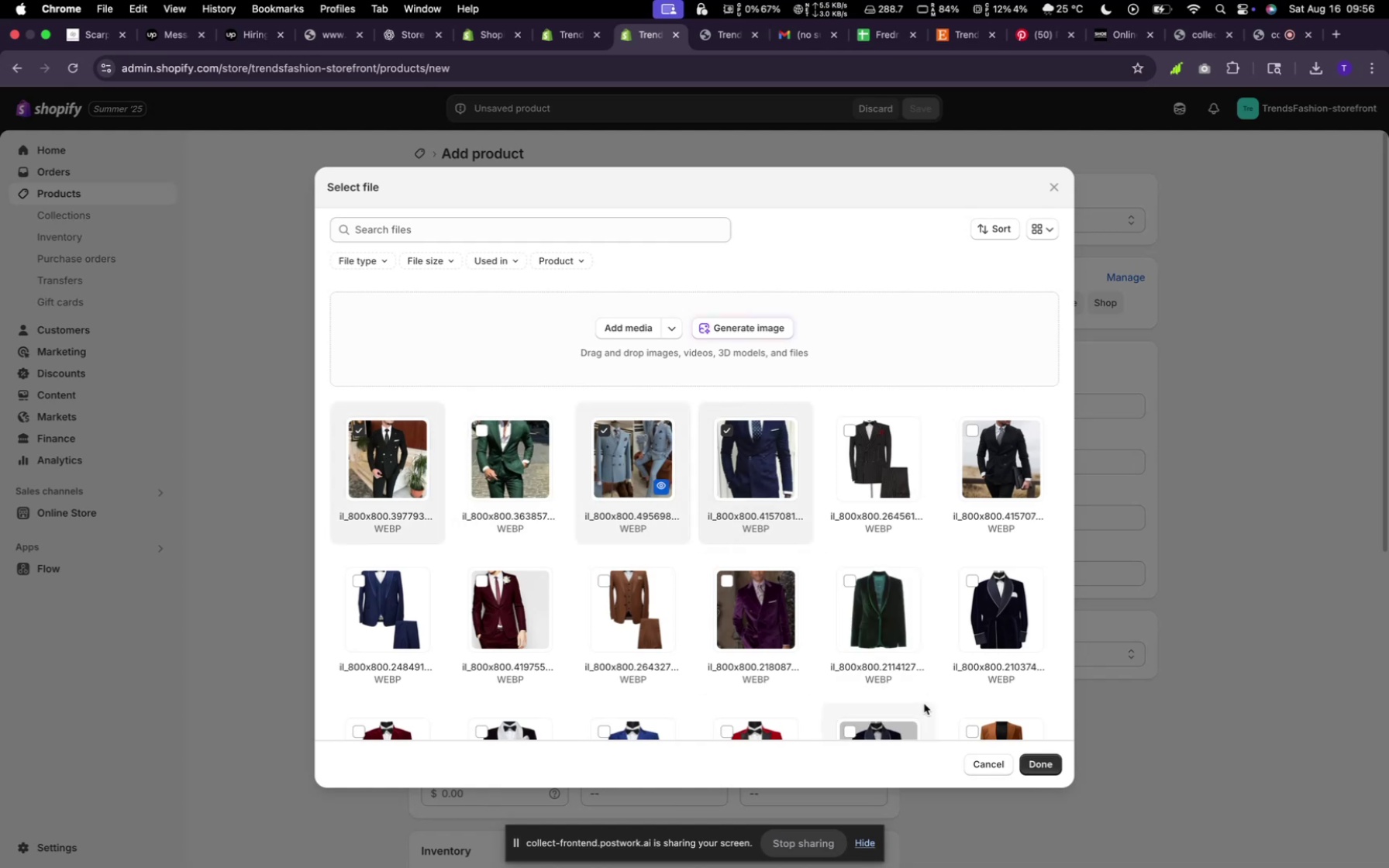 
scroll: coordinate [583, 578], scroll_direction: down, amount: 10.0
 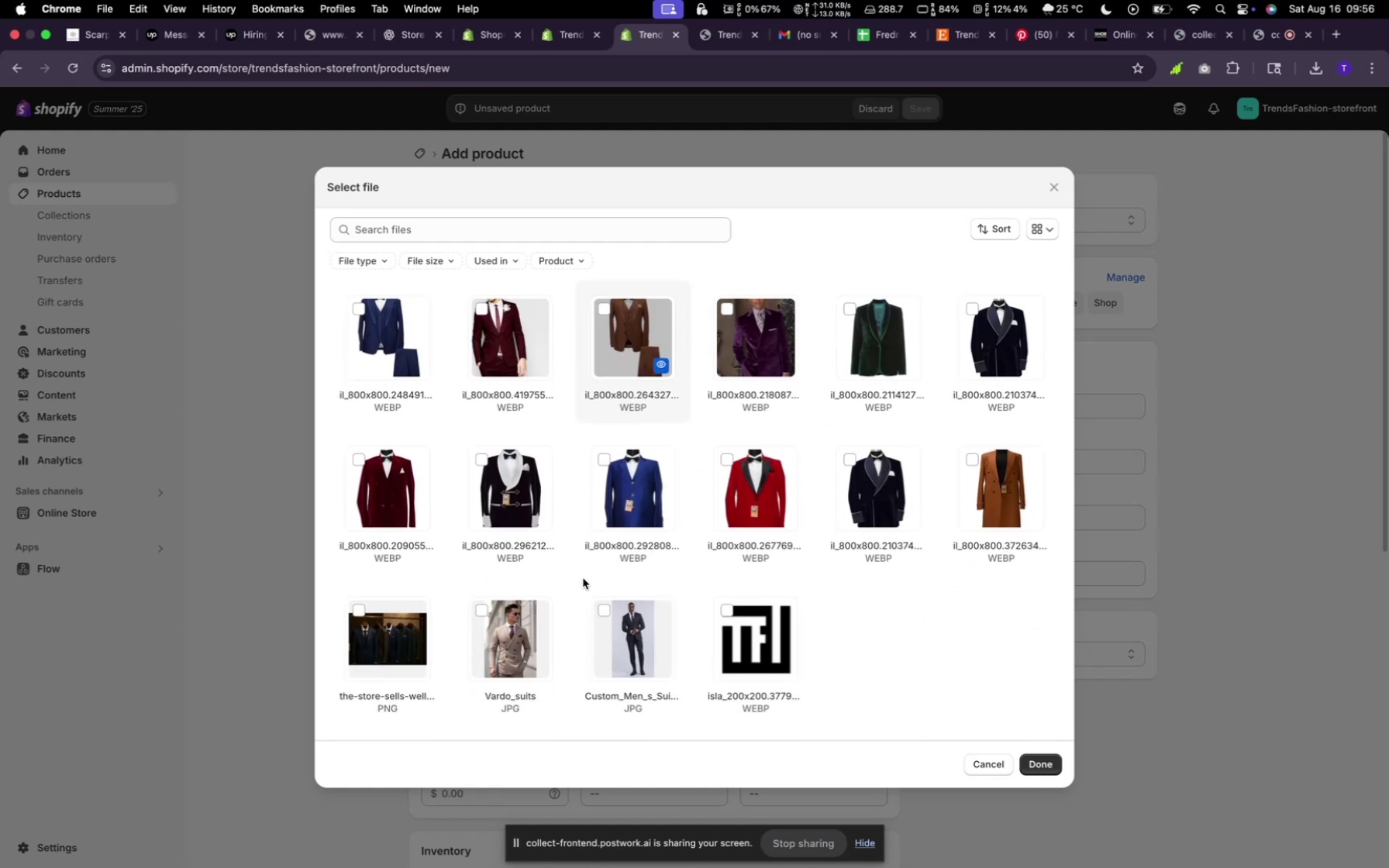 
scroll: coordinate [584, 578], scroll_direction: up, amount: 9.0
 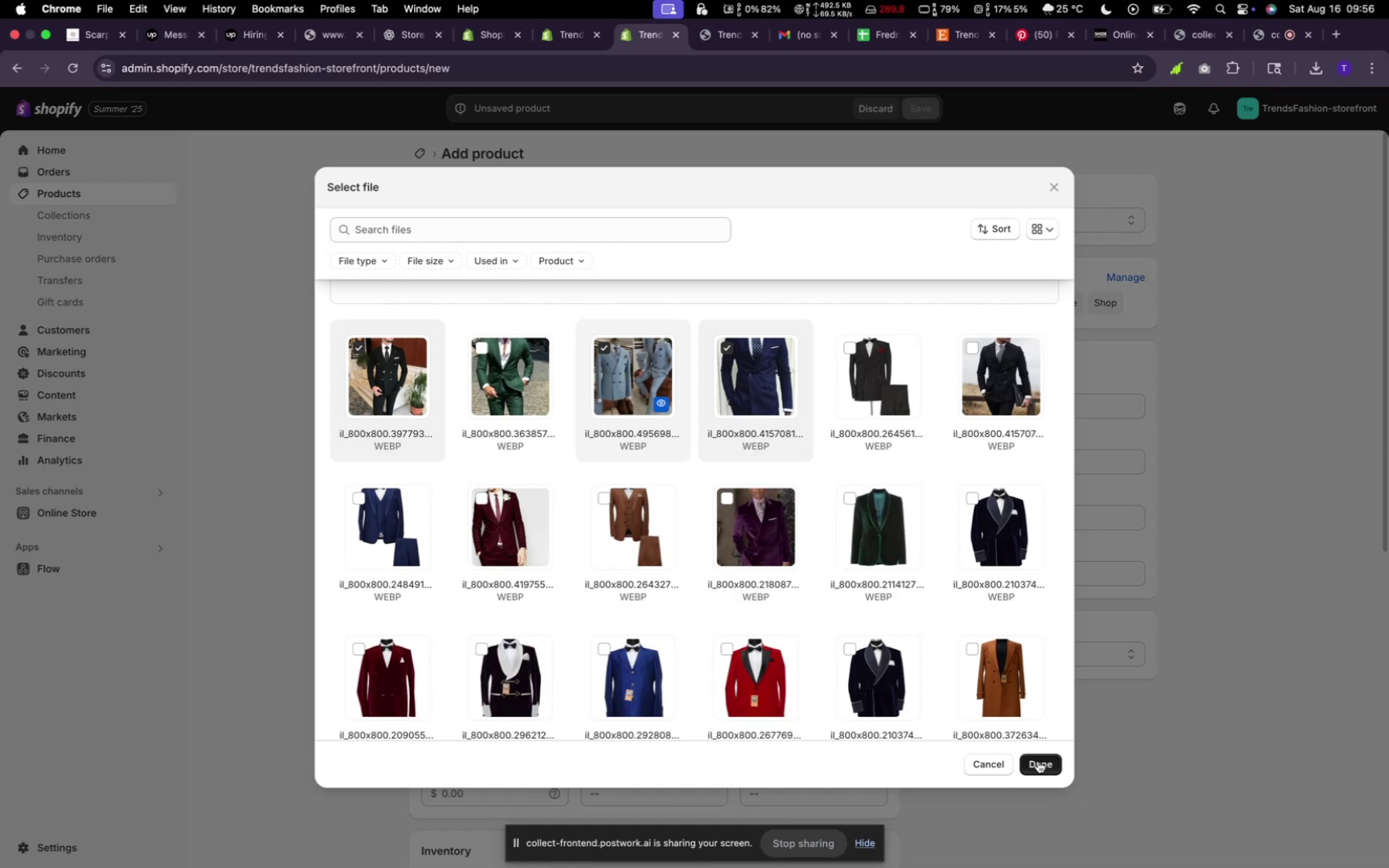 
wait(7.7)
 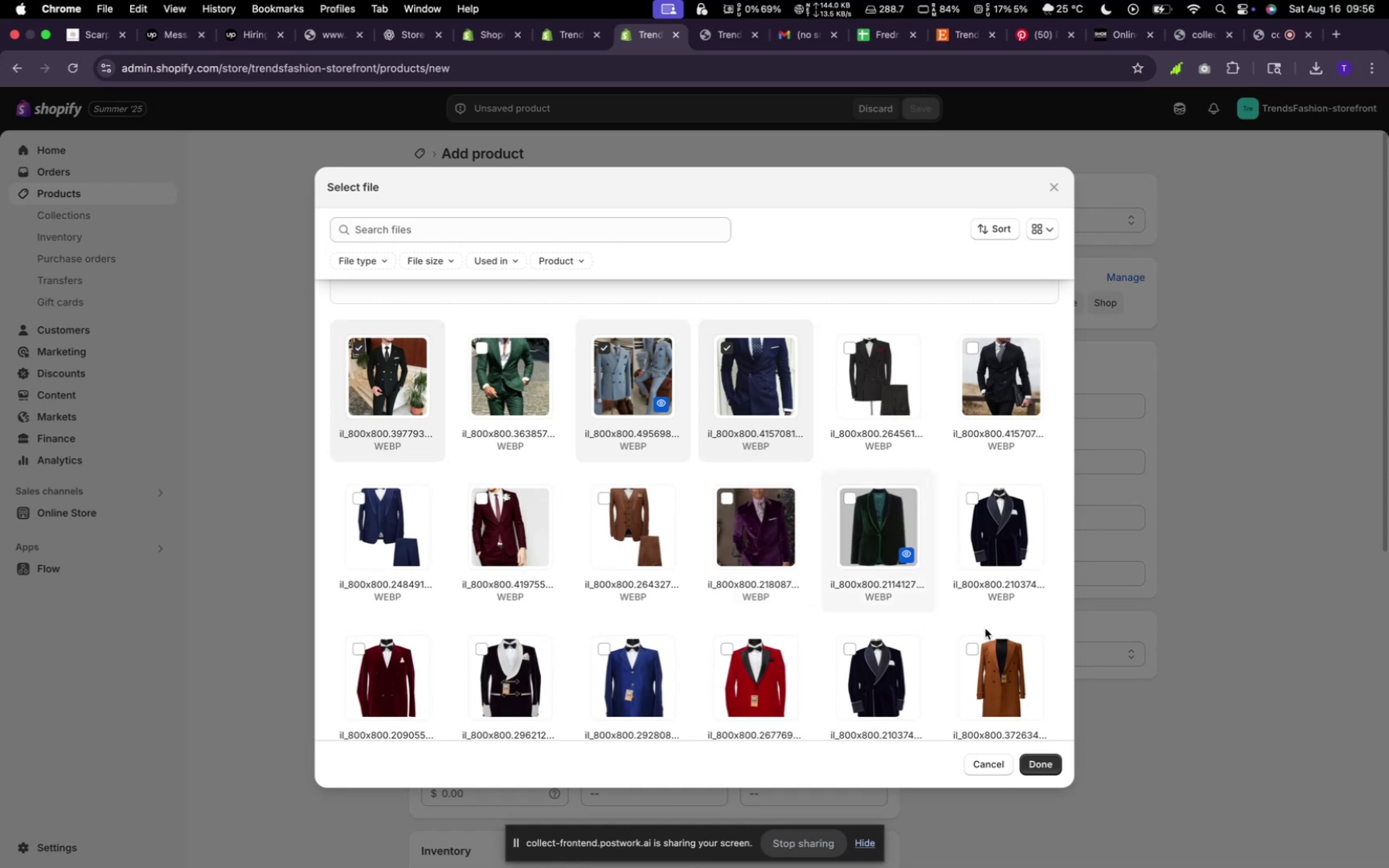 
left_click([1037, 761])
 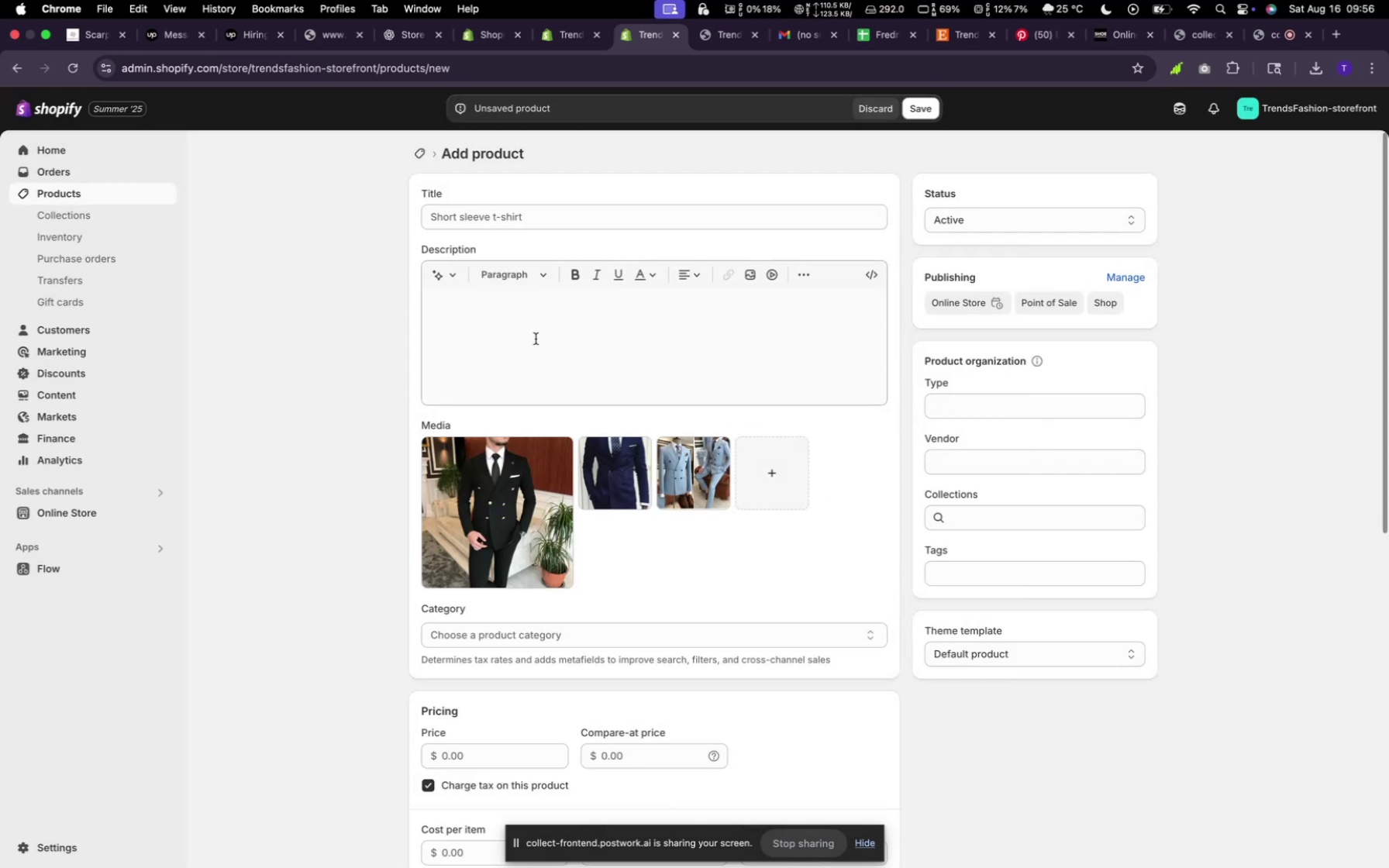 
wait(9.33)
 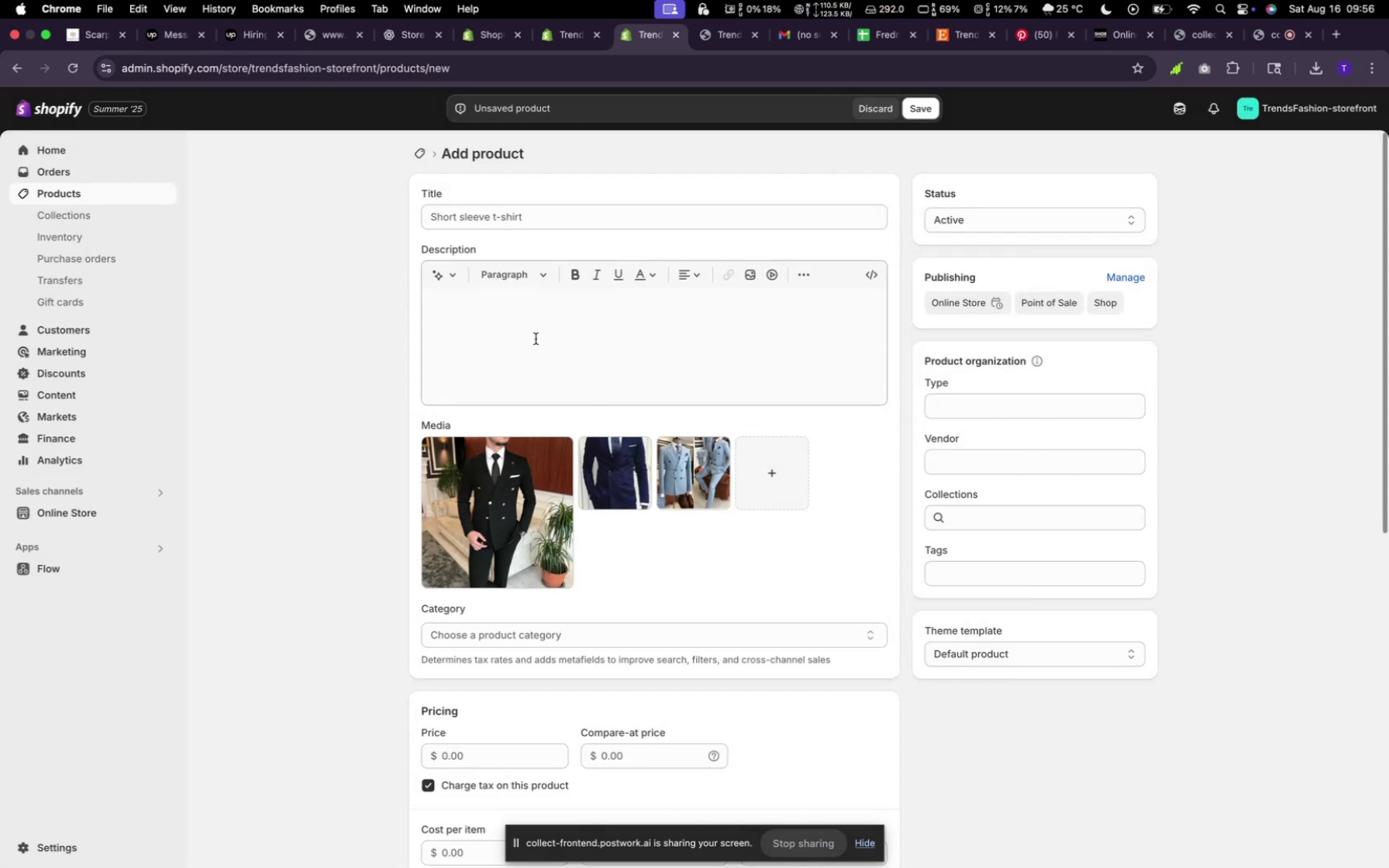 
left_click([476, 215])
 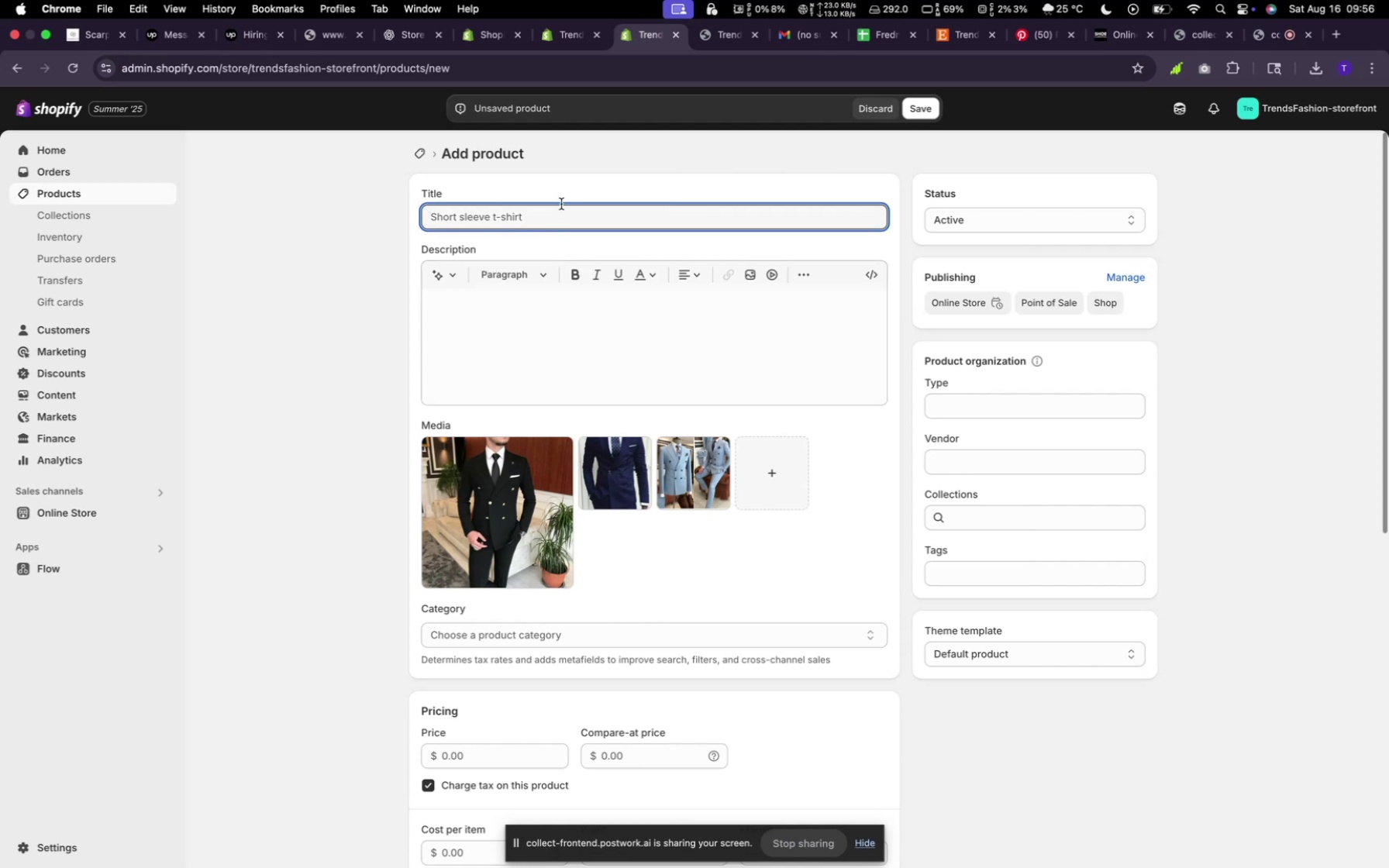 
type(Double Breasted )
 